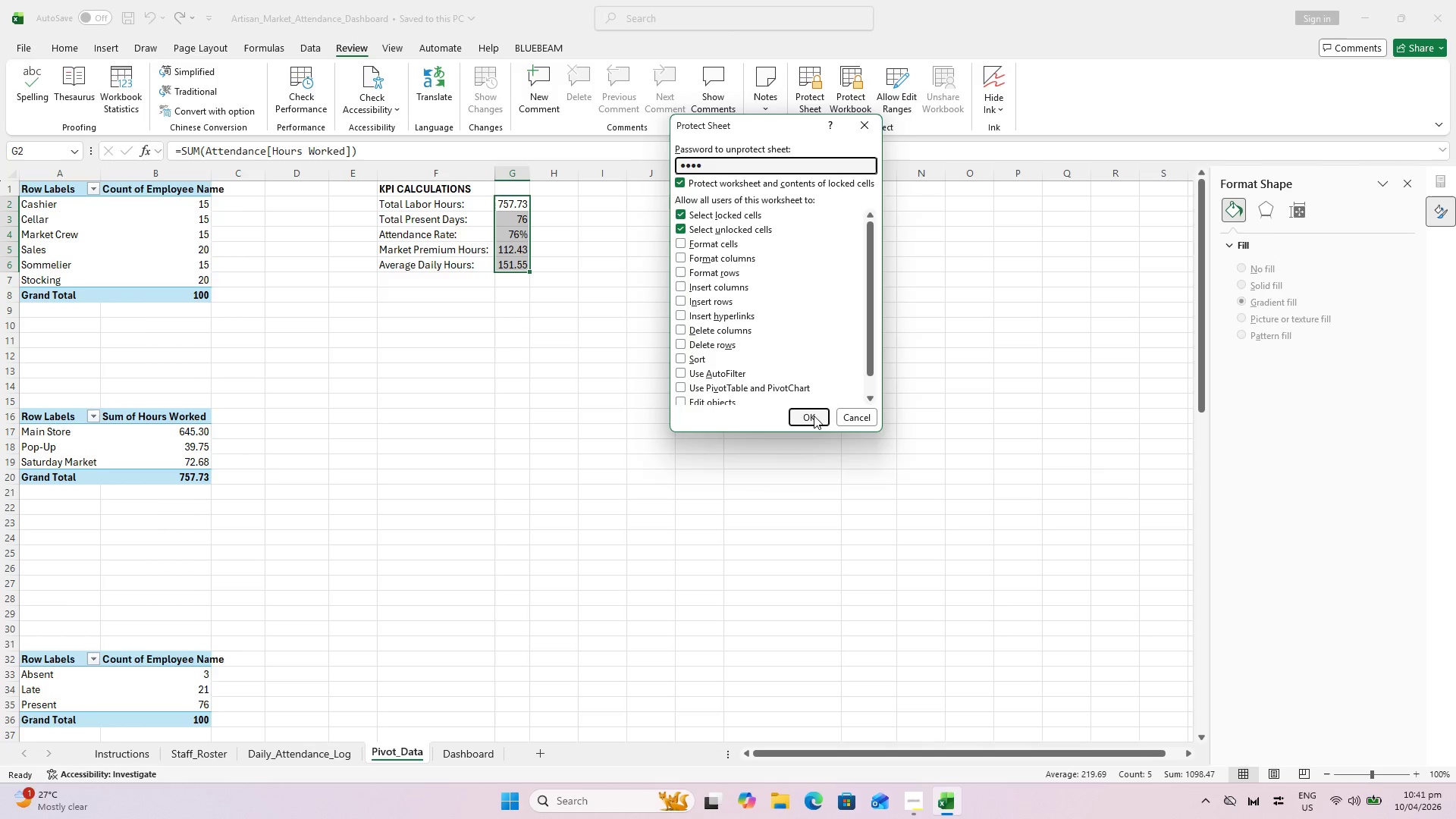 
left_click([814, 416])
 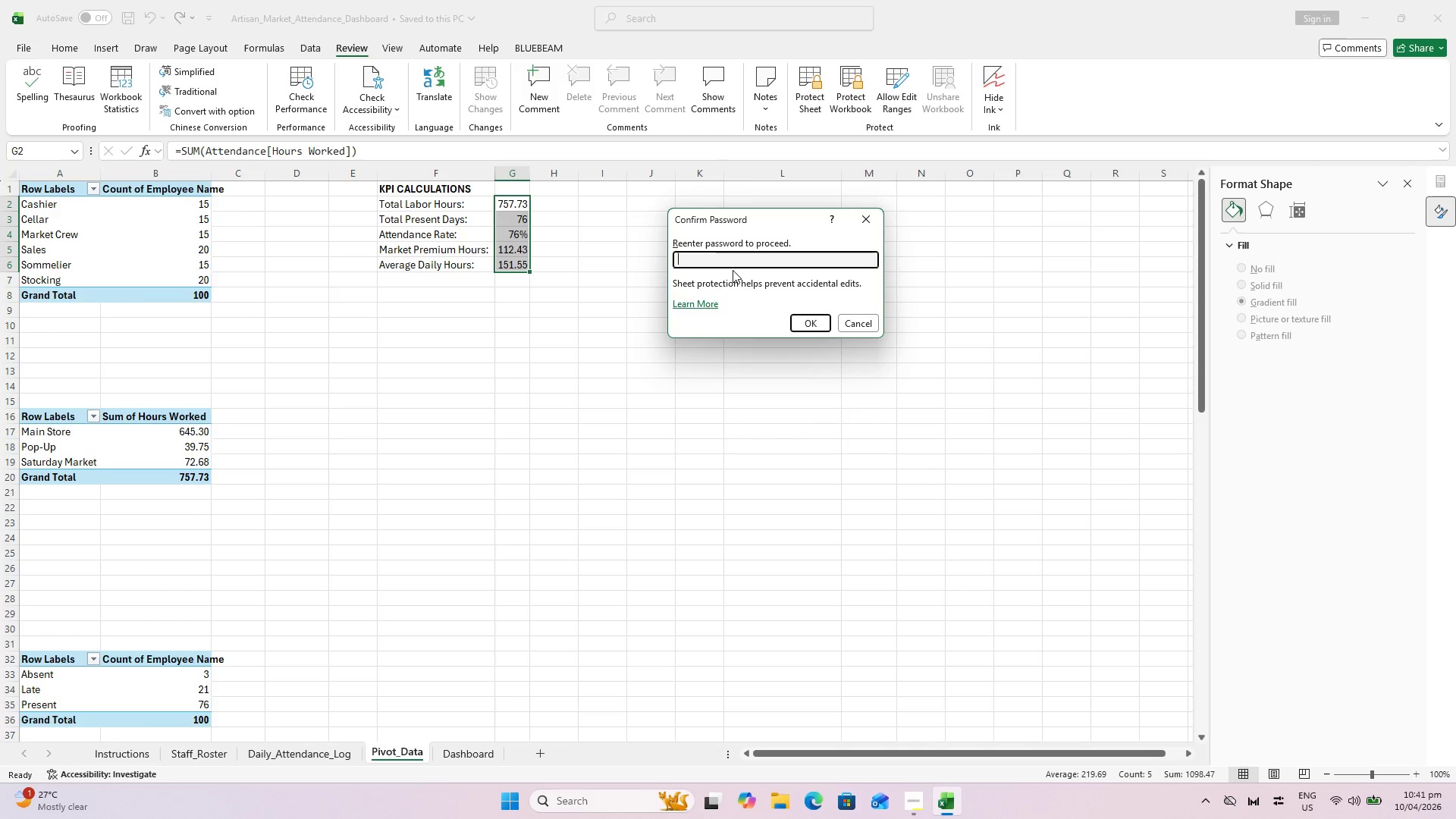 
type(1234)
 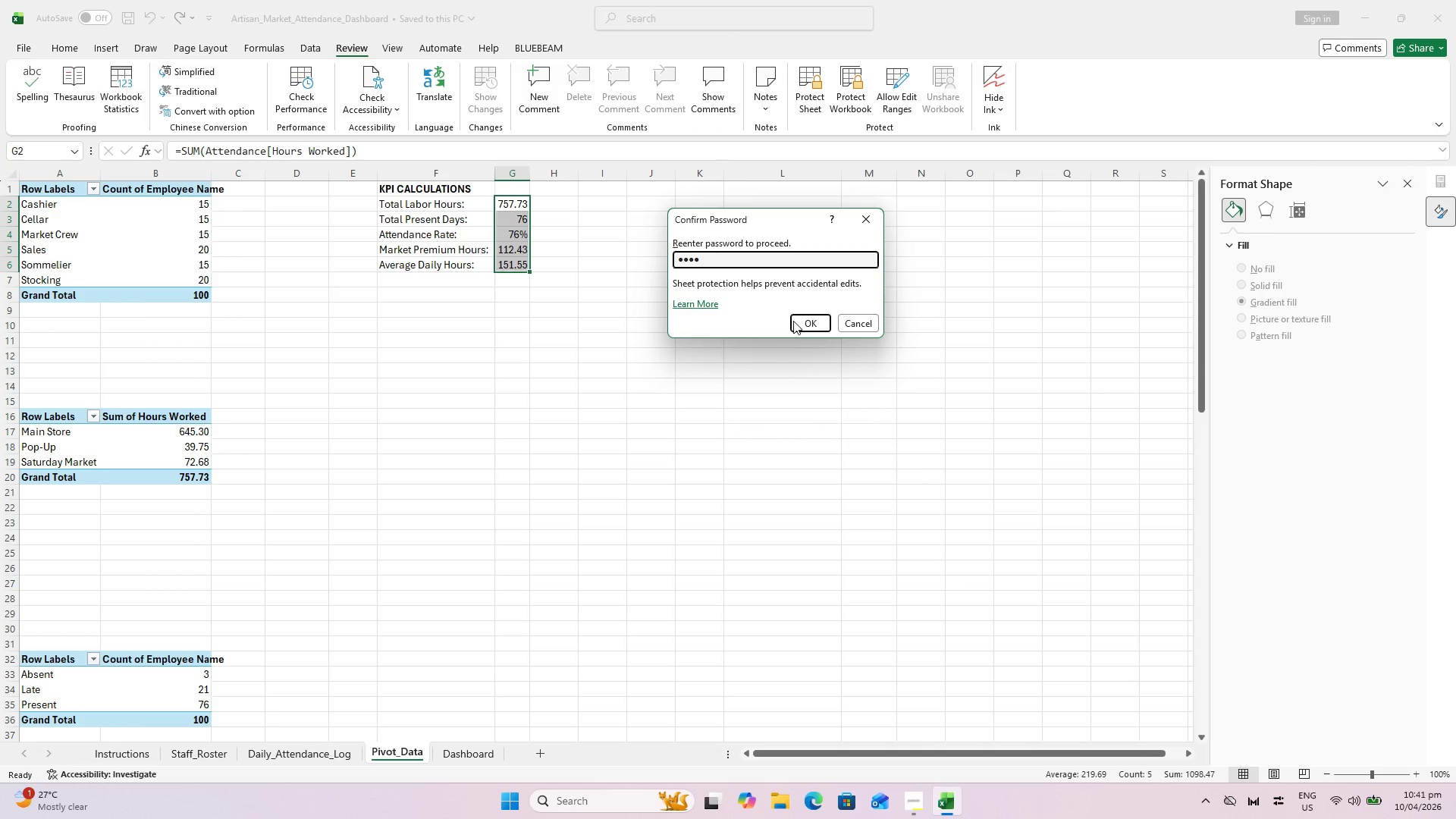 
left_click([802, 321])
 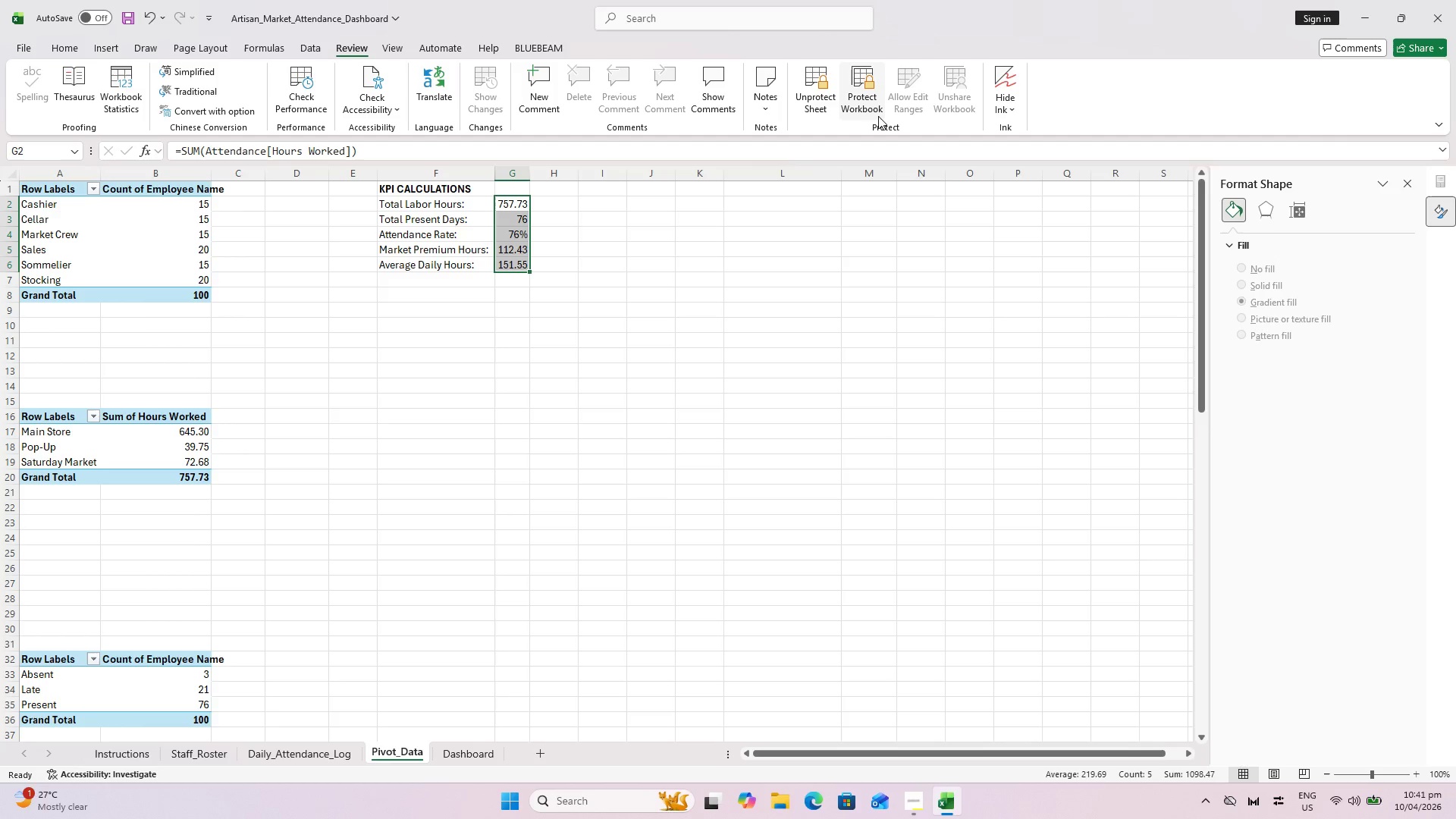 
left_click([878, 115])
 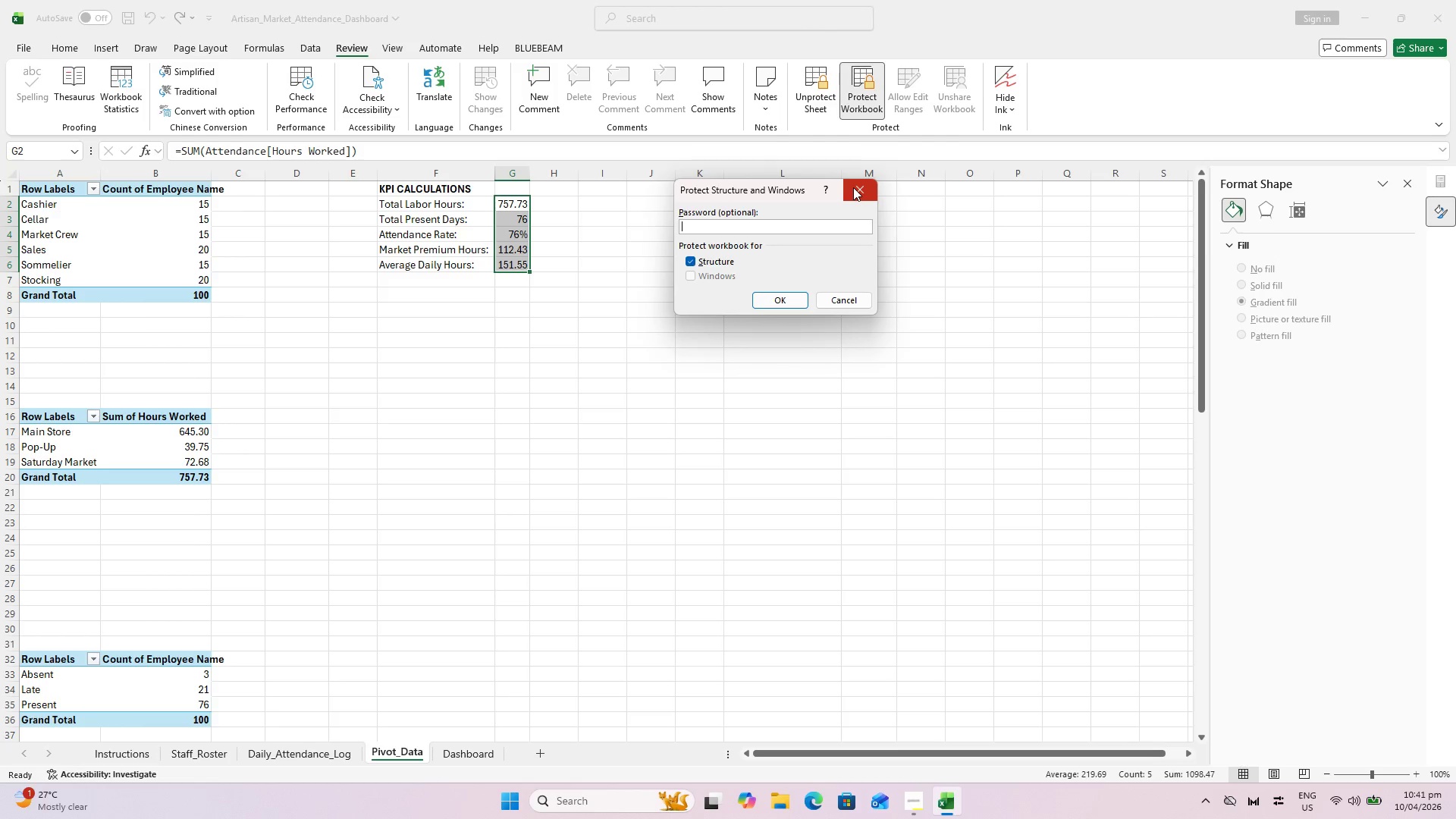 
left_click([853, 187])
 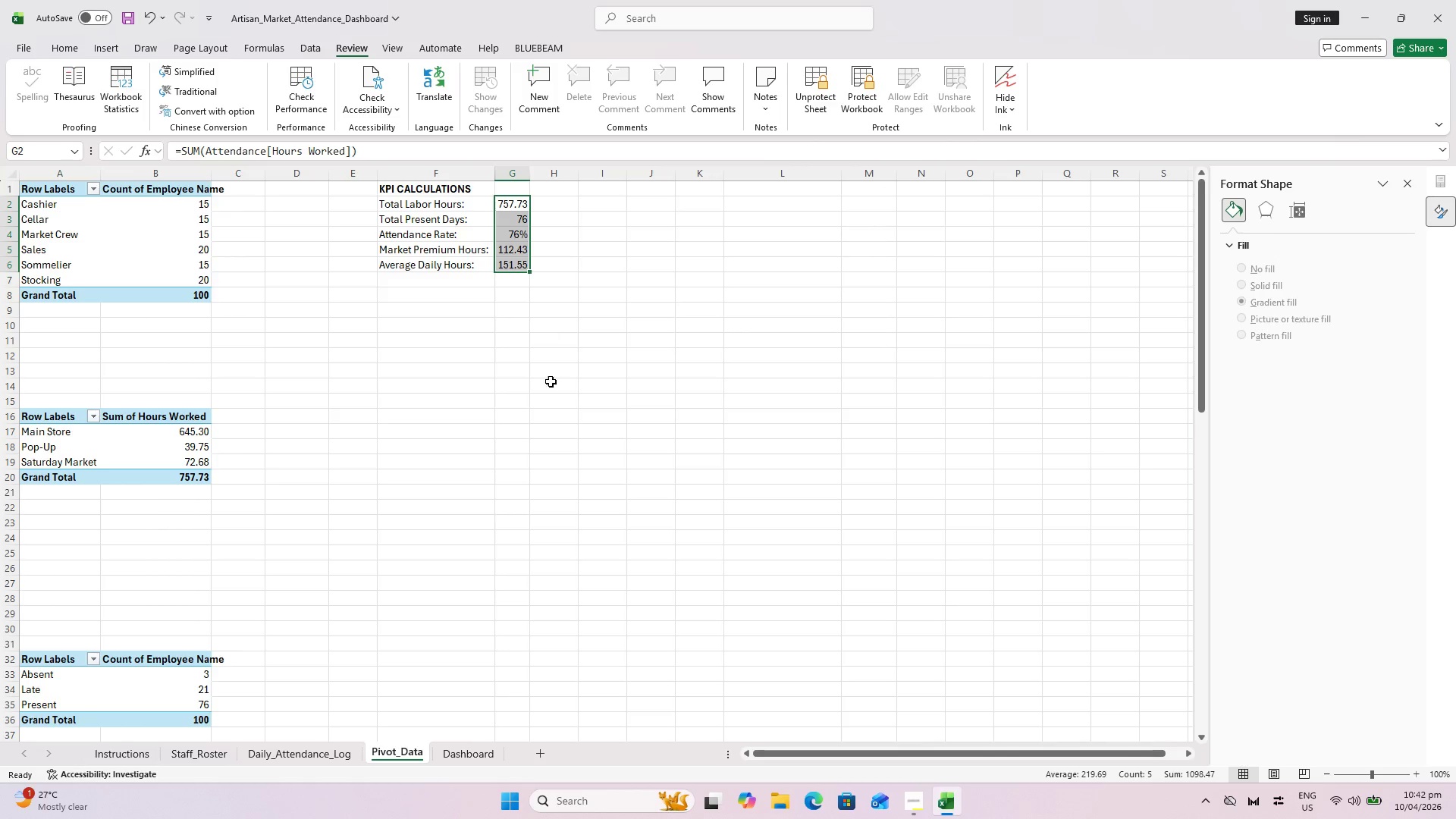 
left_click([522, 498])
 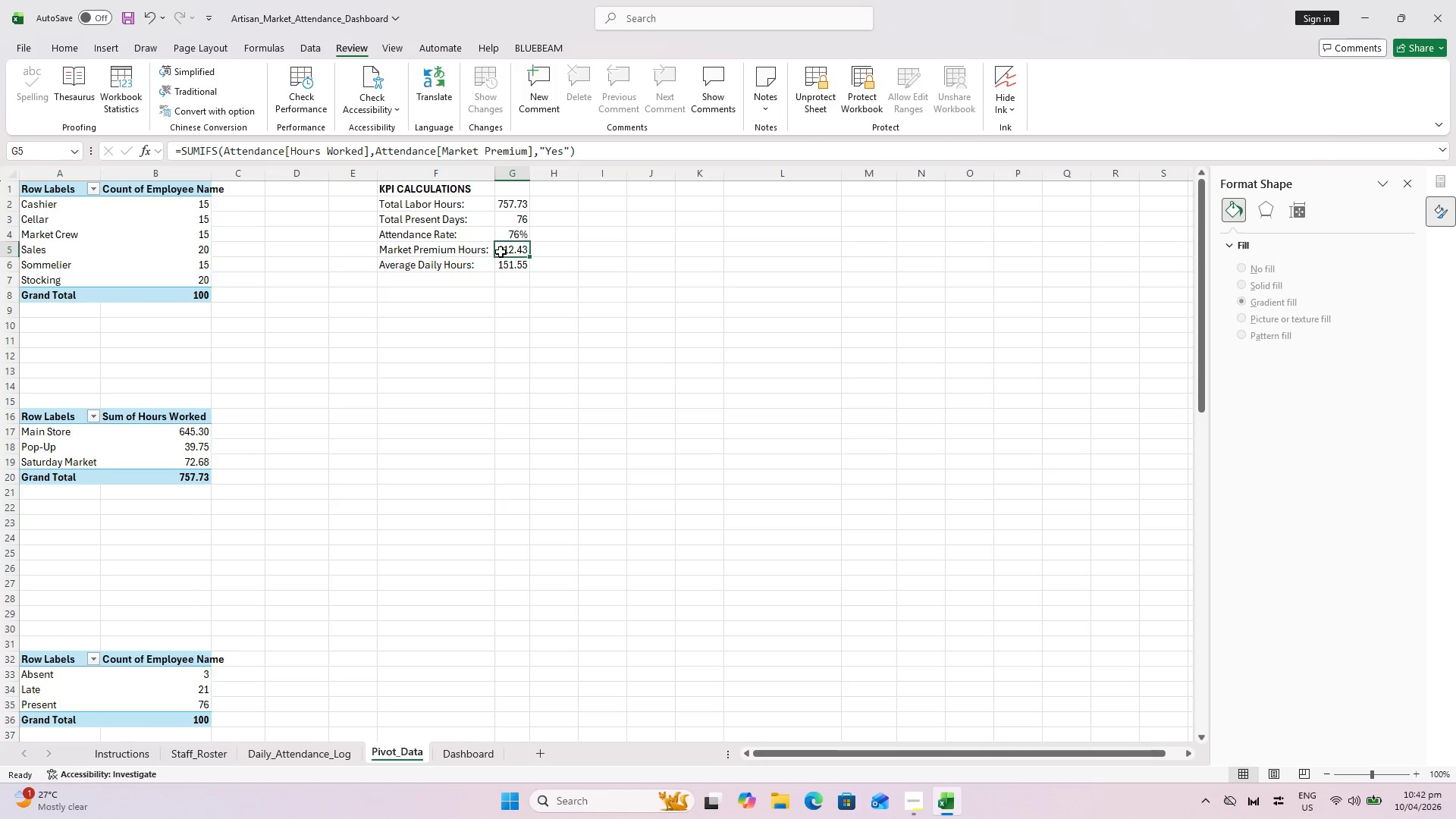 
triple_click([501, 252])
 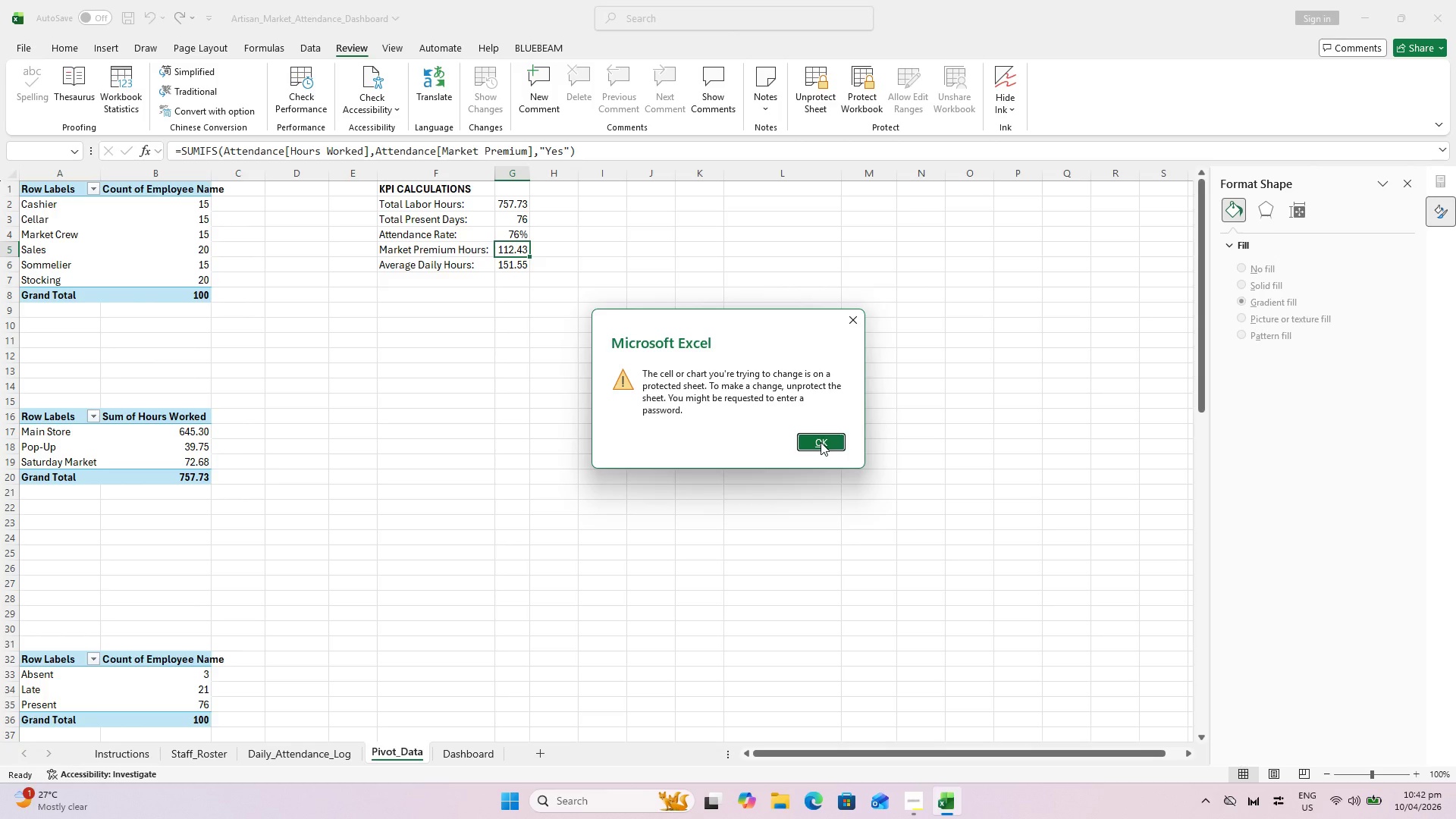 
wait(5.83)
 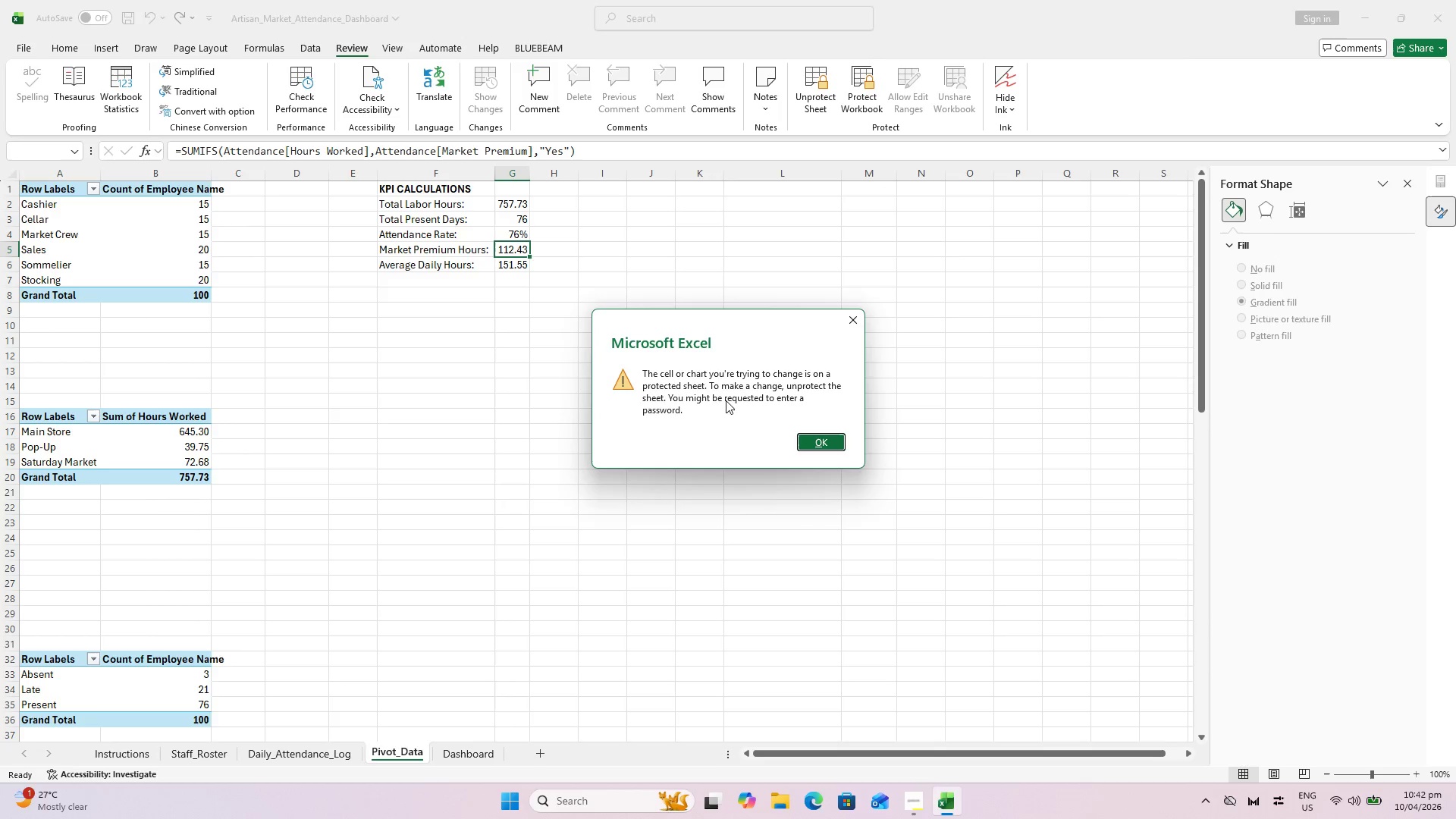 
left_click([821, 441])
 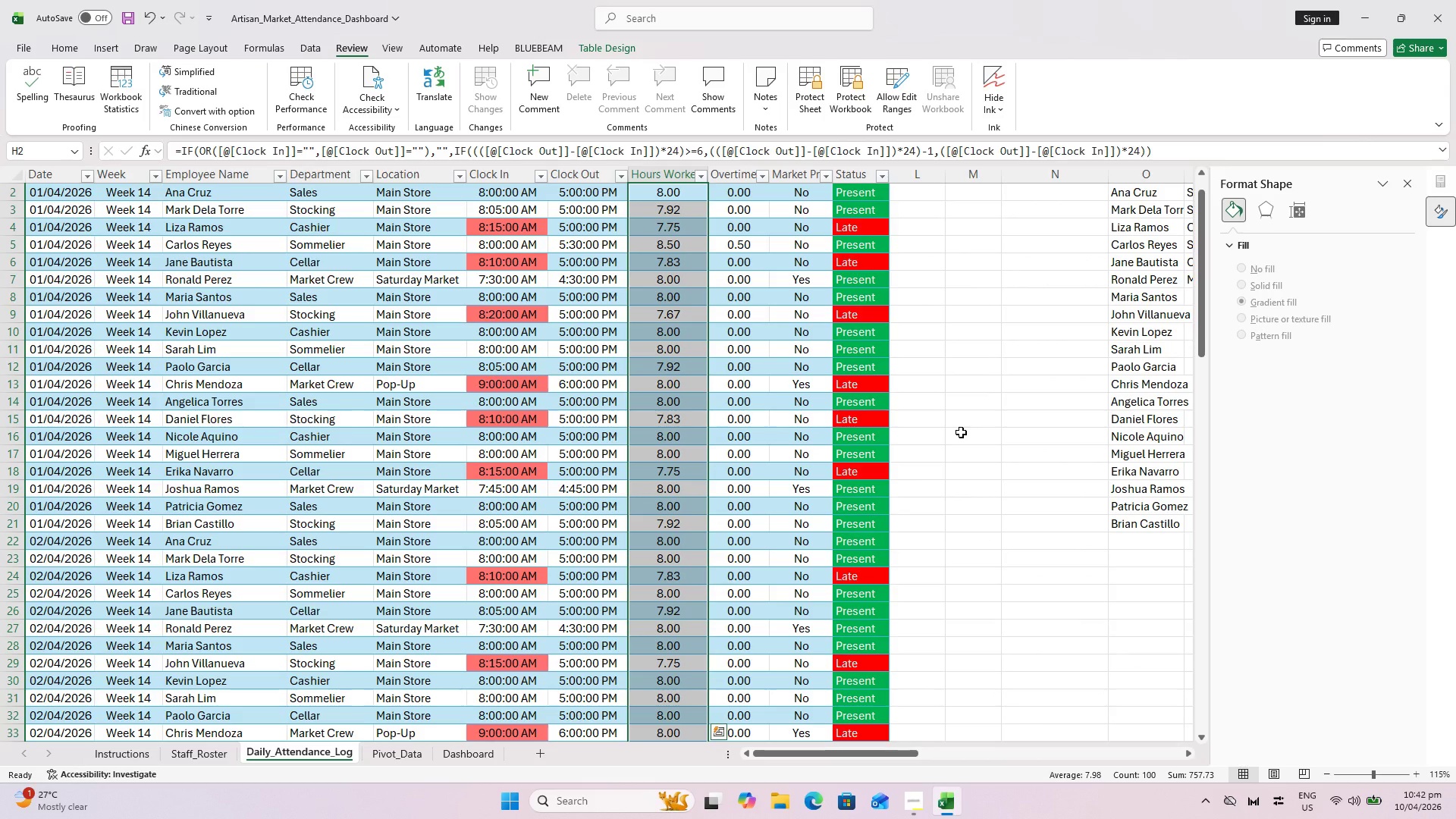 
key(Escape)
 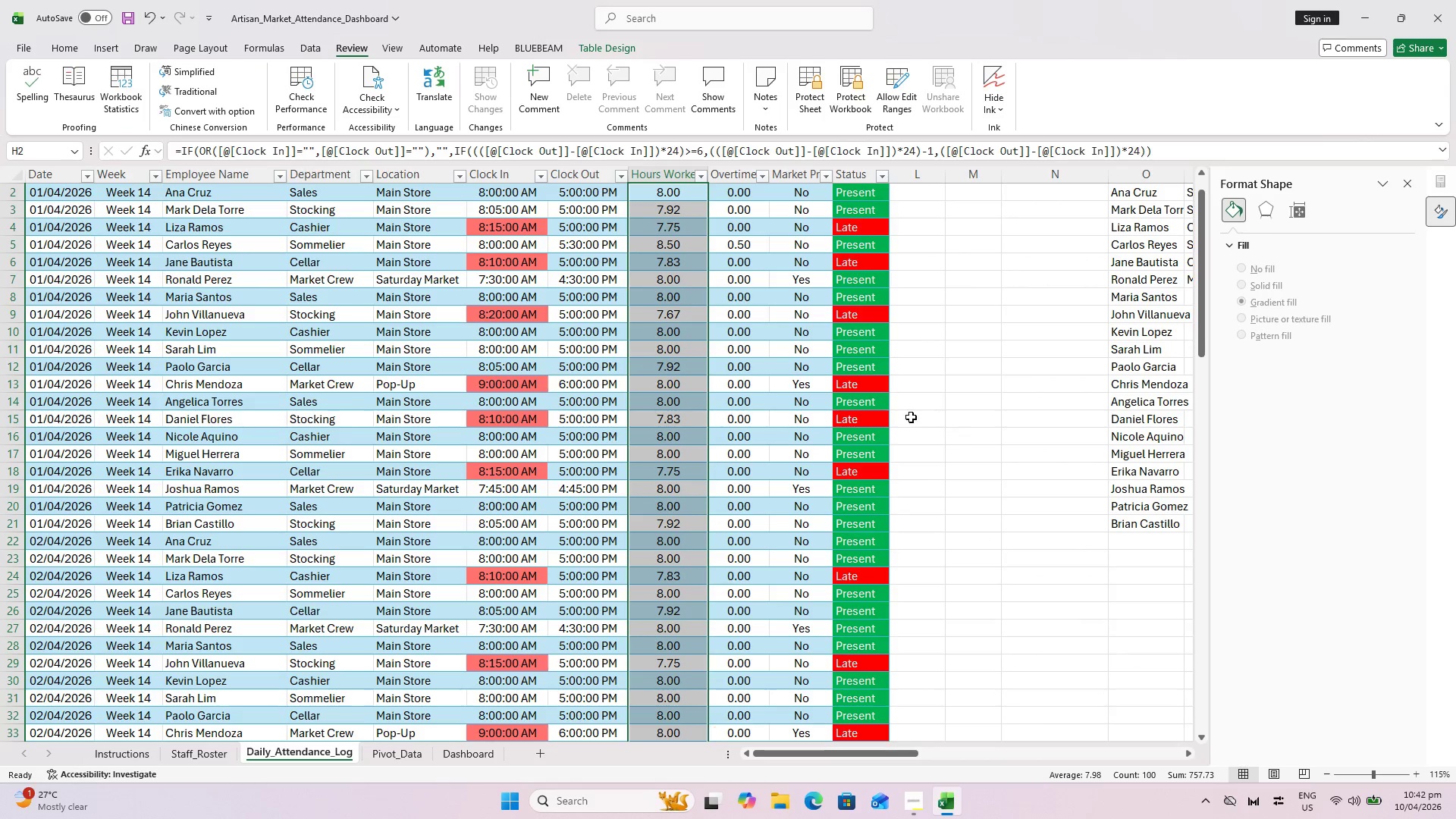 
key(Escape)
 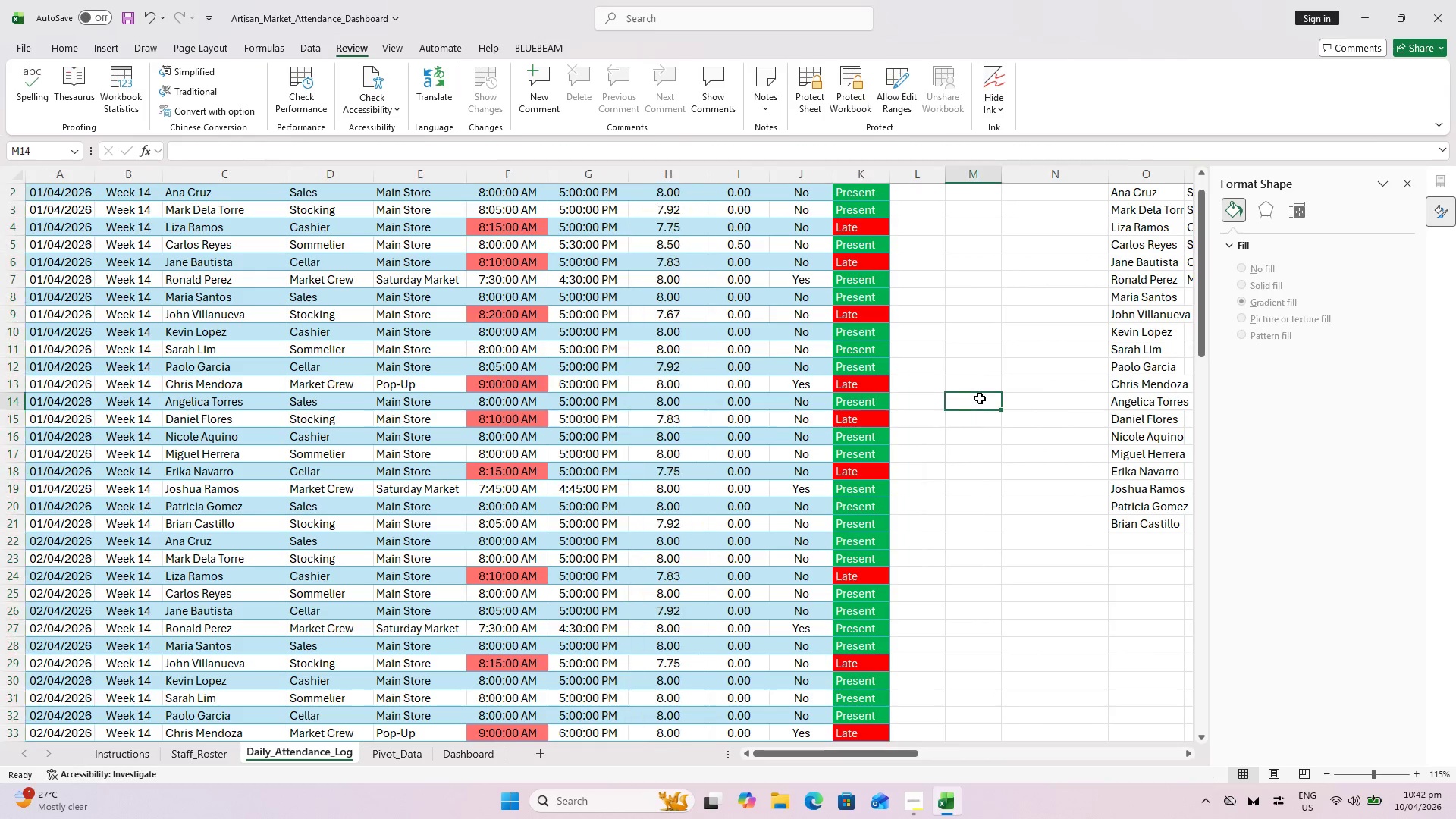 
key(Escape)
 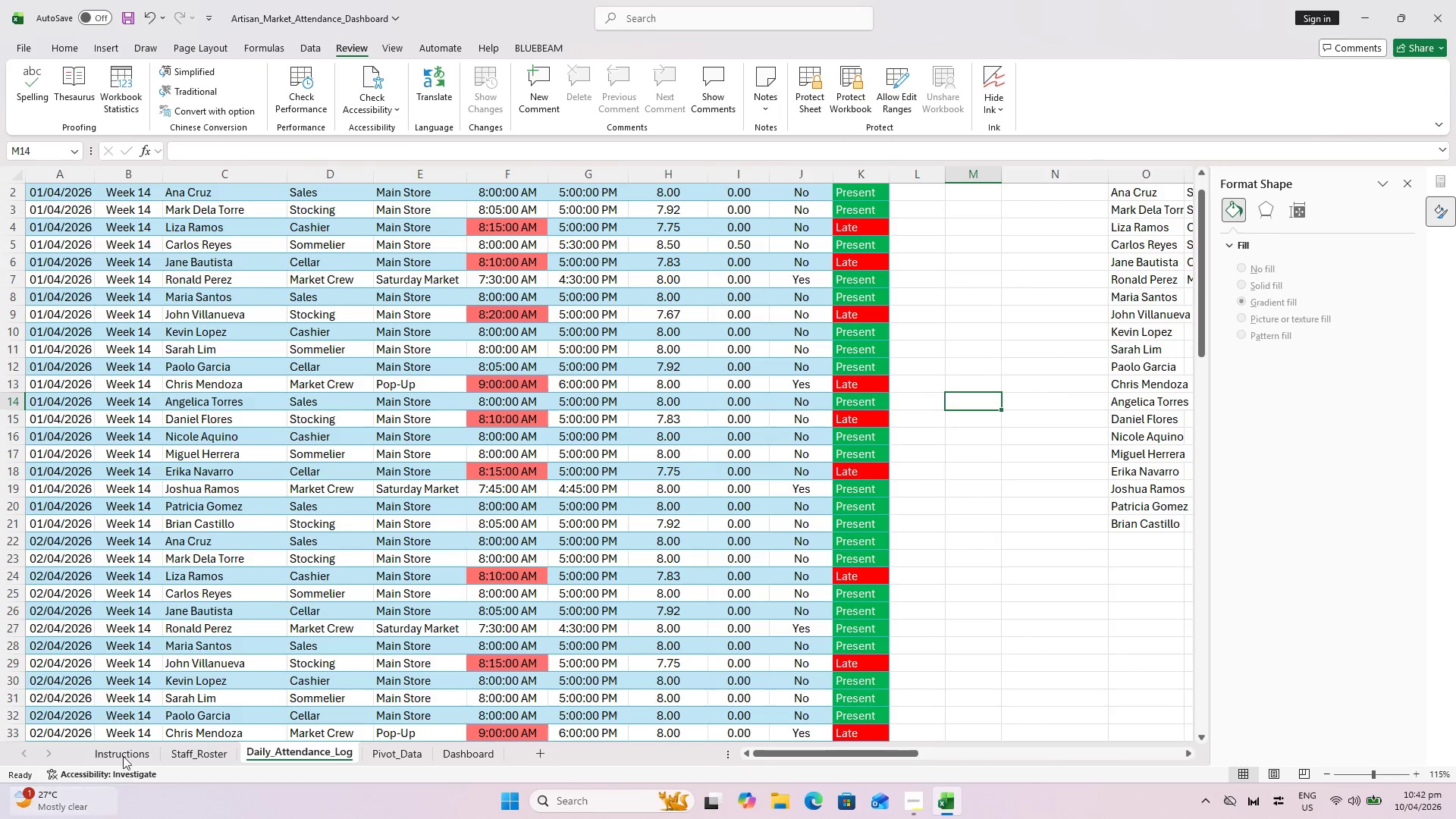 
left_click([124, 752])
 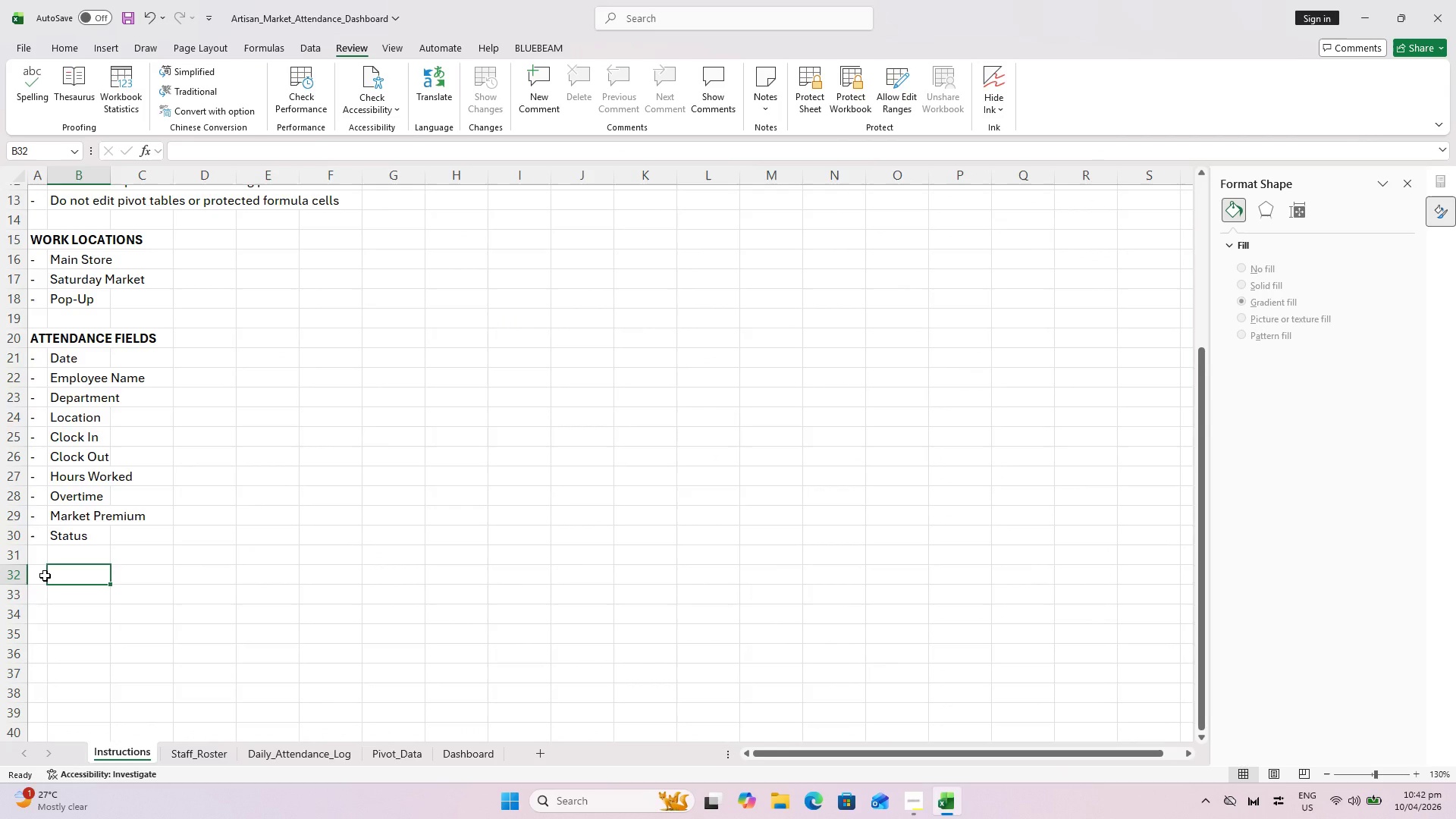 
left_click([40, 576])
 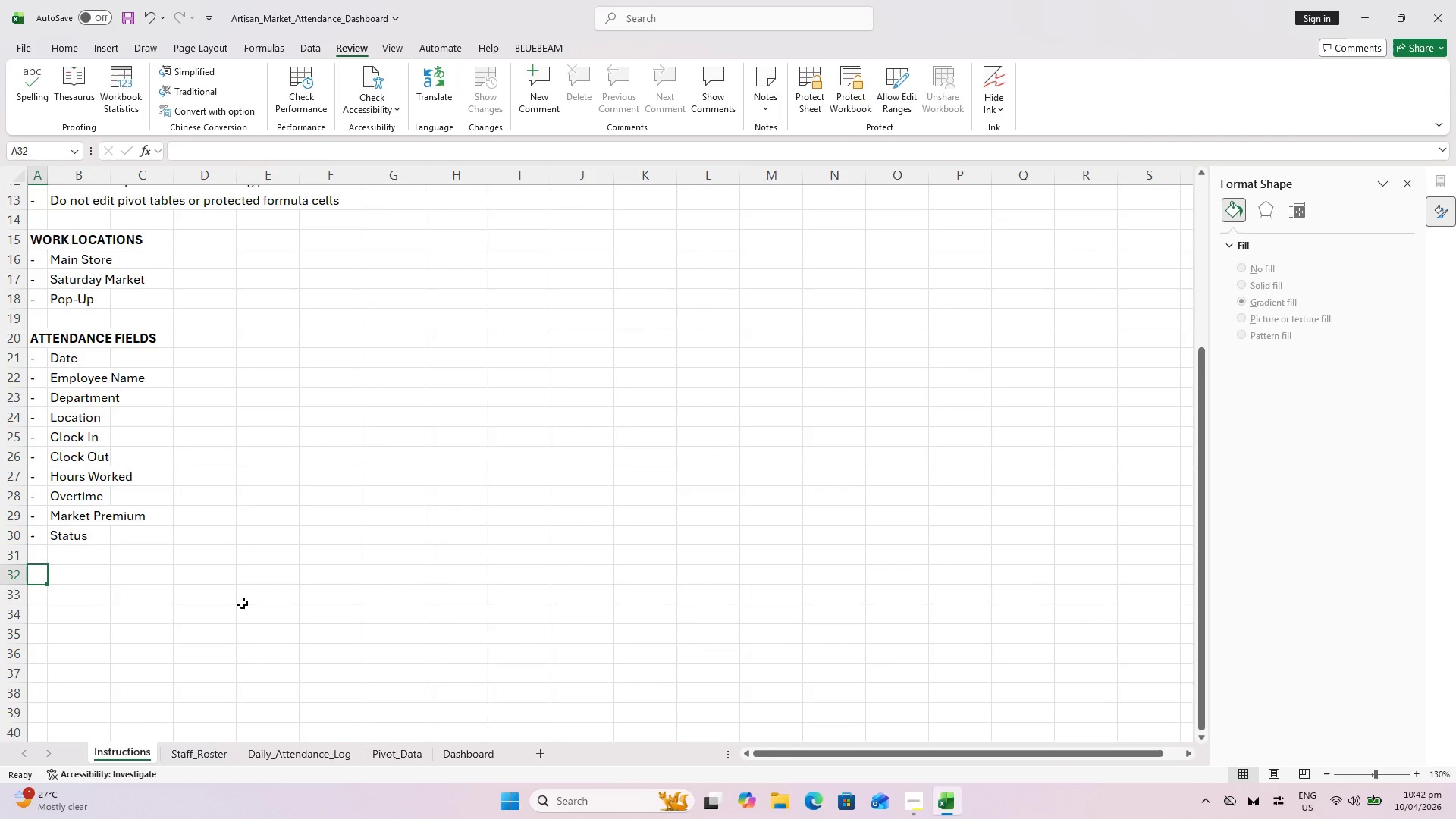 
type(PASSWORD FOR PROTECTED SHEETS)
 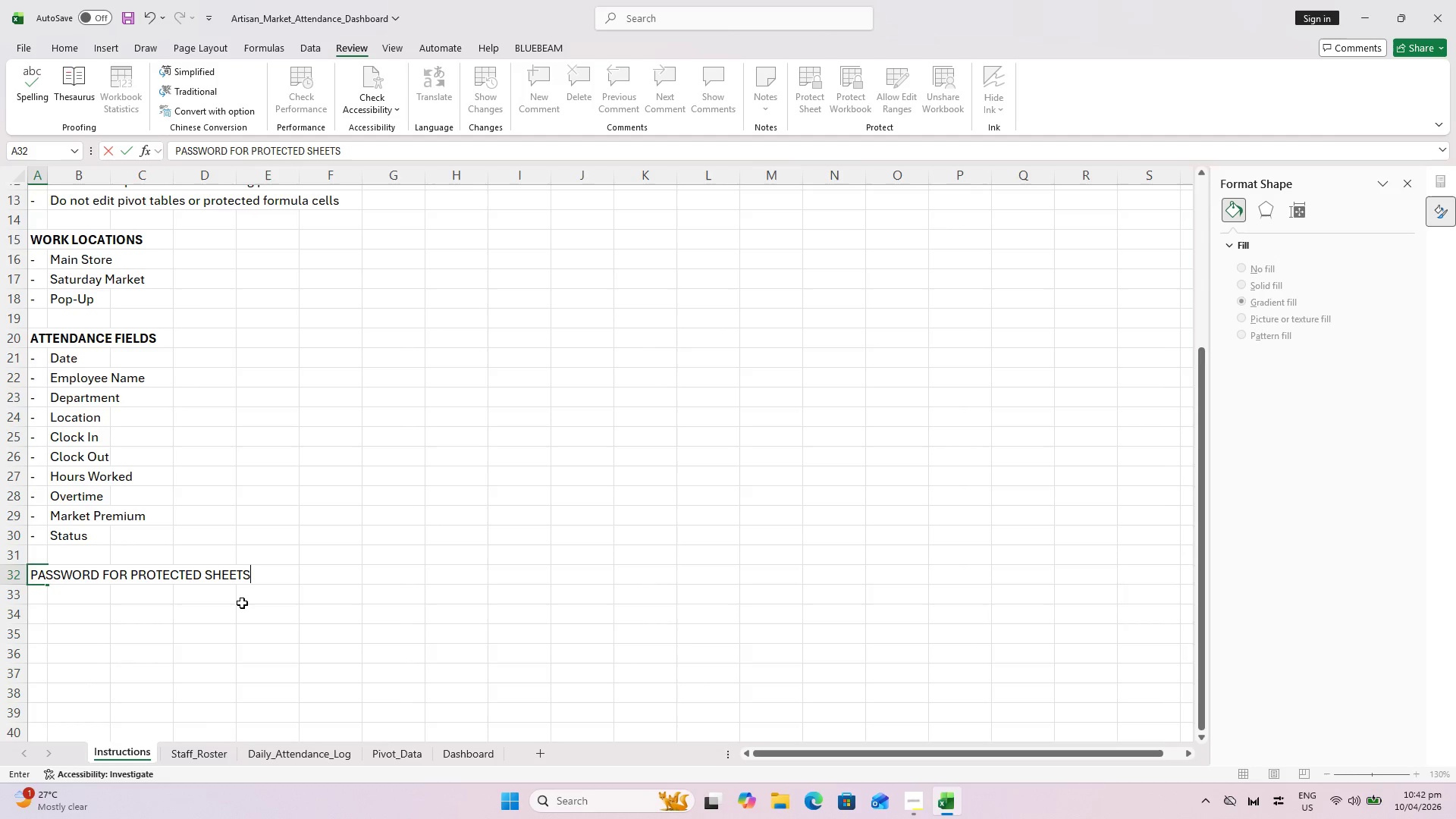 
key(Enter)
 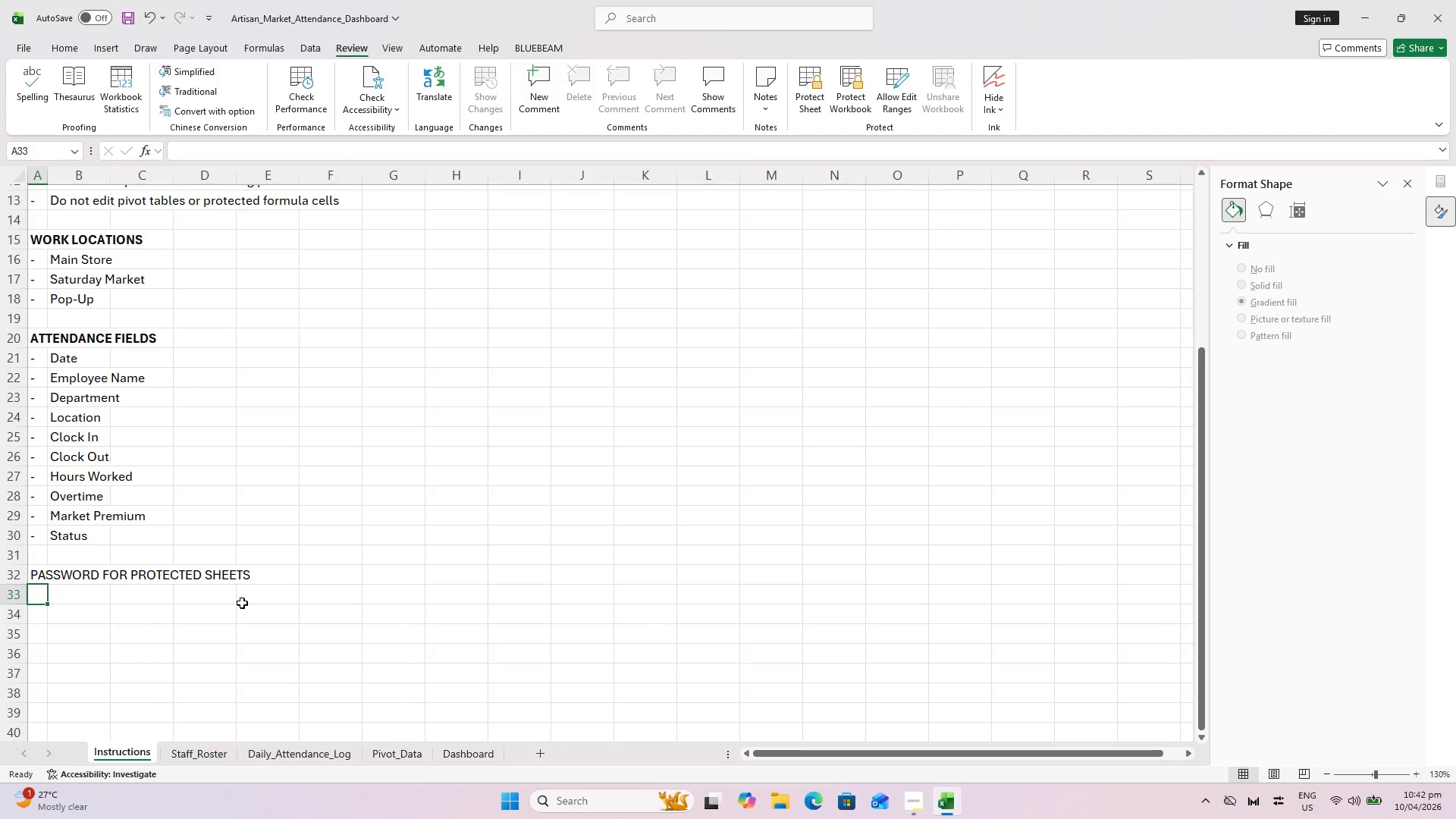 
key(ArrowUp)
 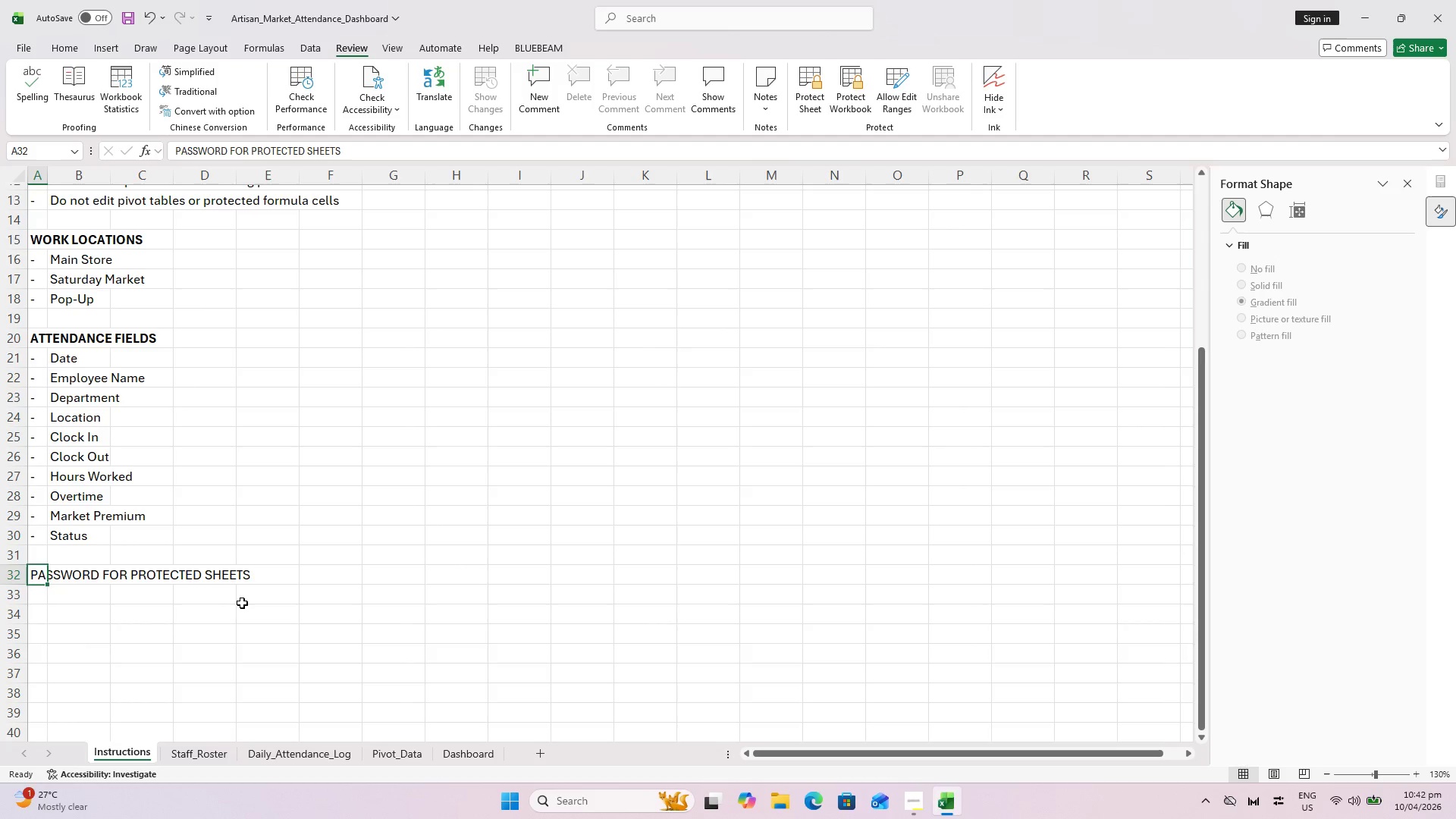 
key(Control+B)
 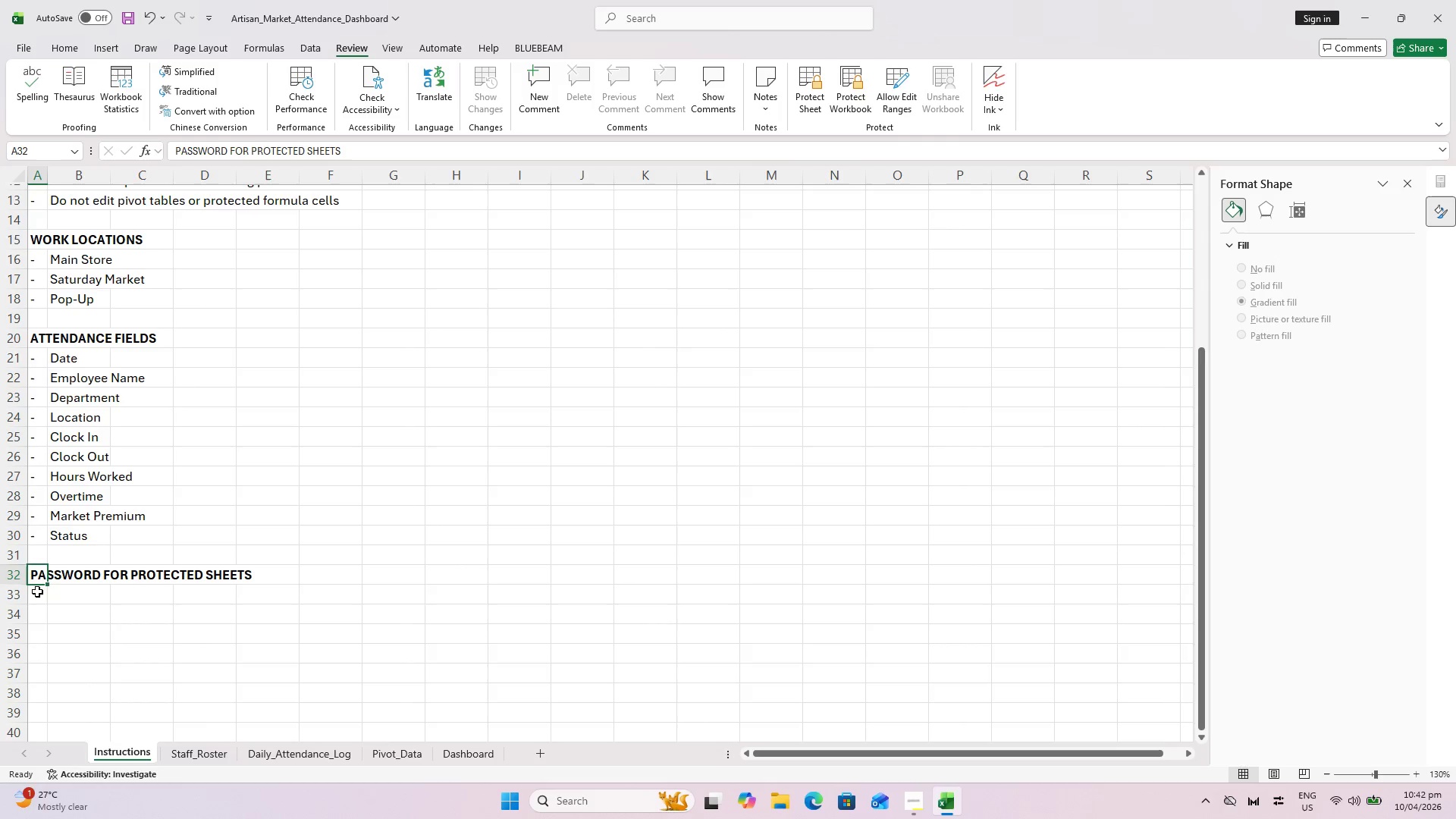 
left_click([58, 597])
 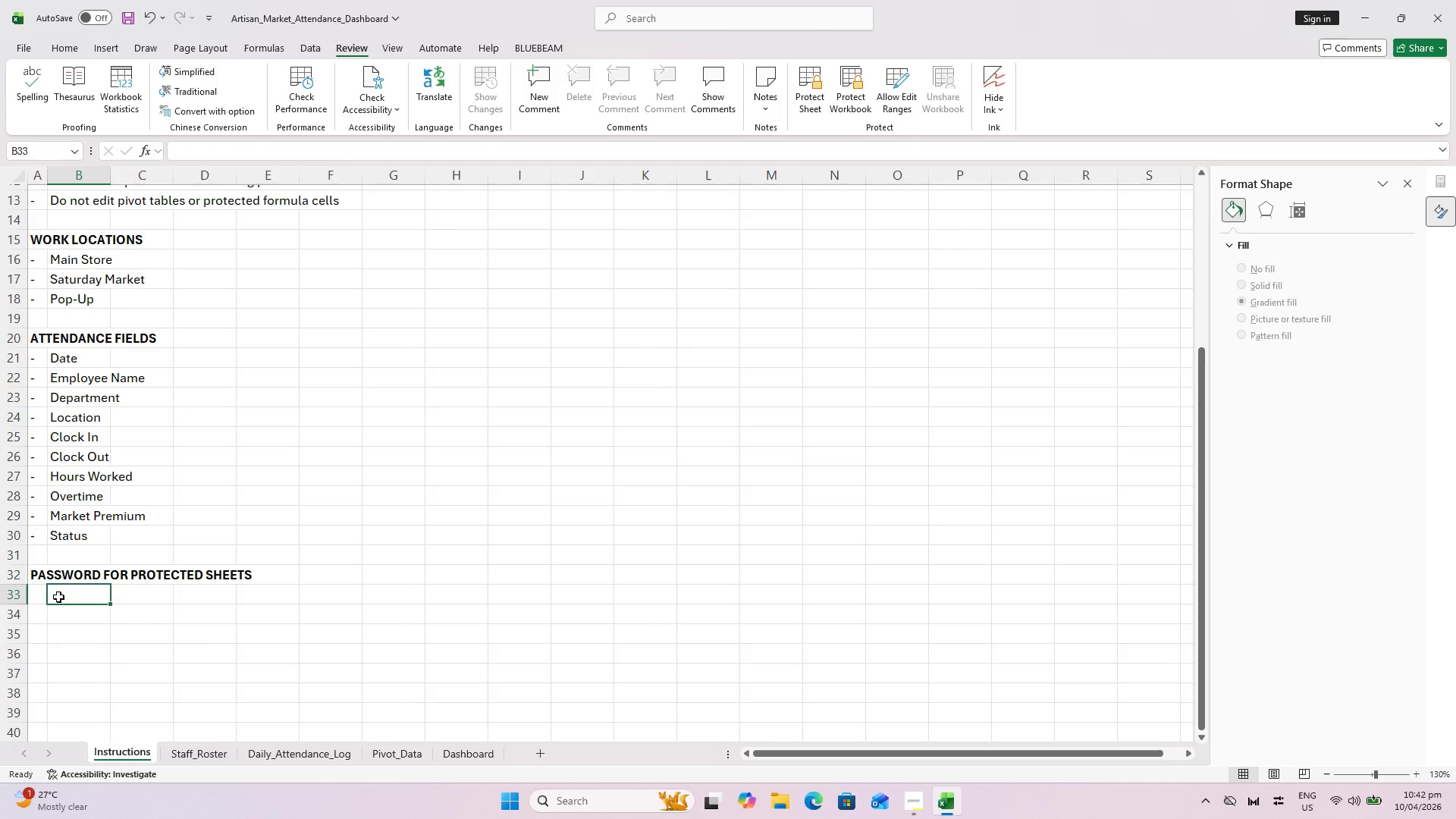 
type(1234)
 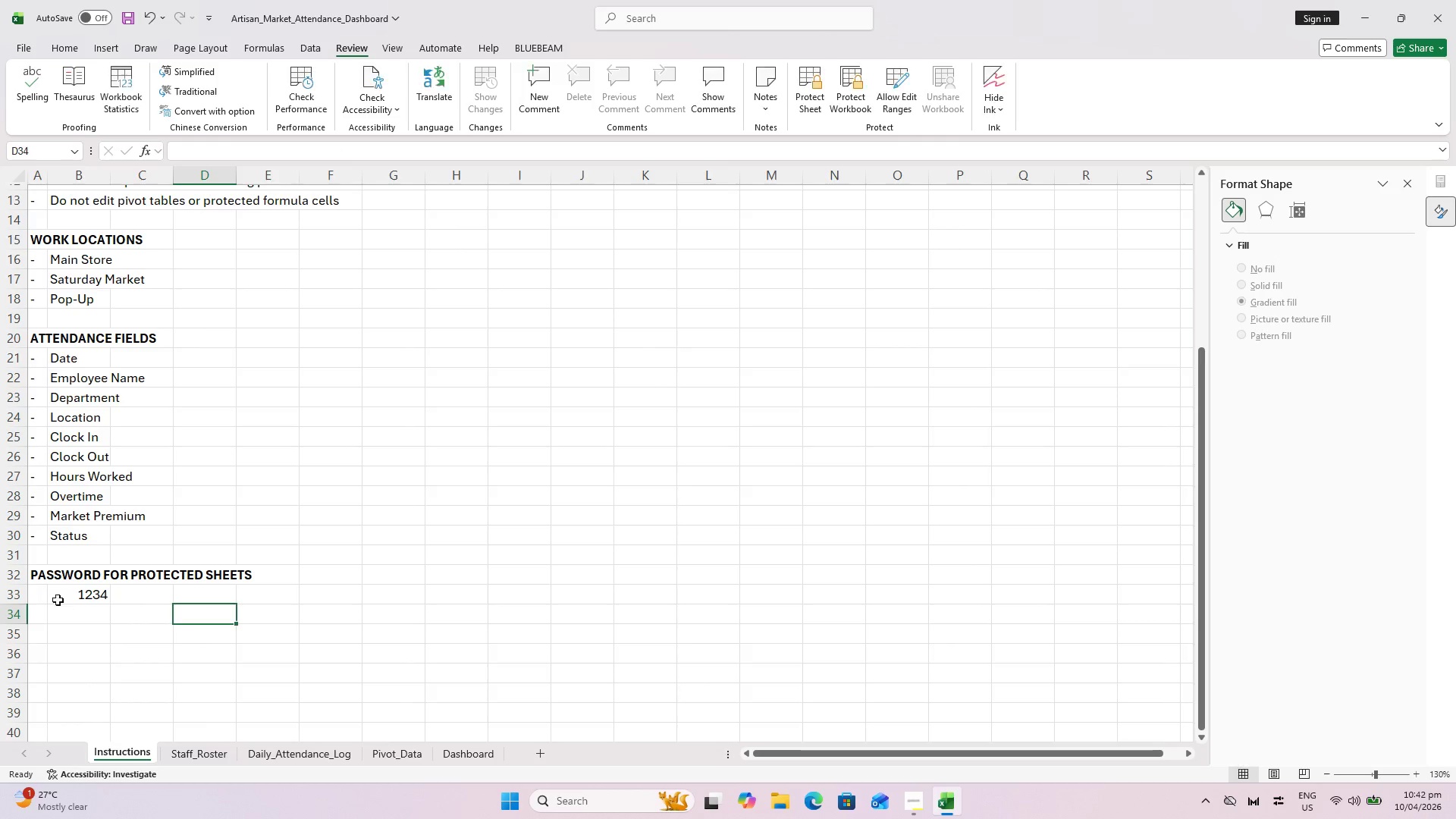 
double_click([47, 594])
 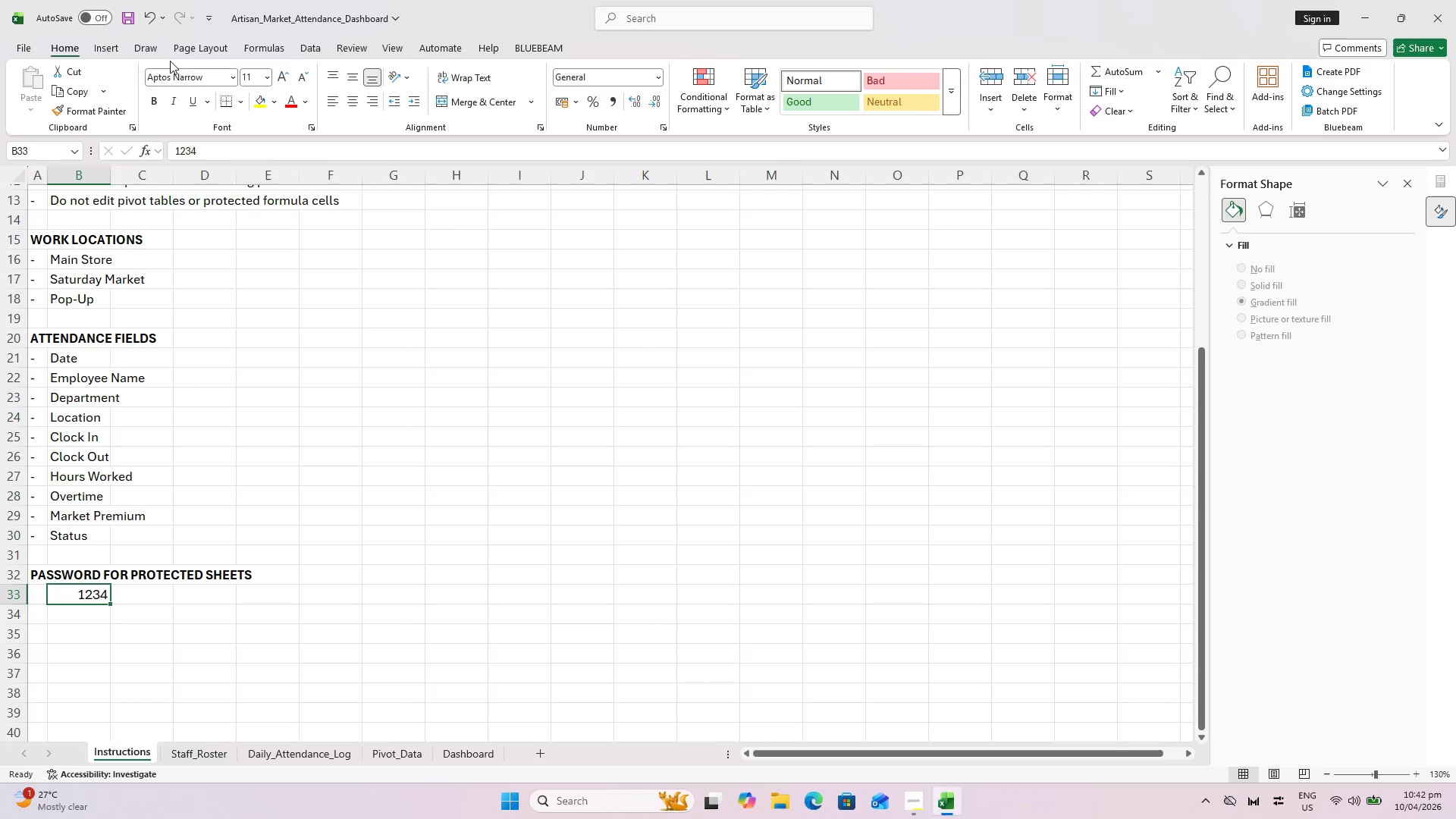 
left_click([279, 105])
 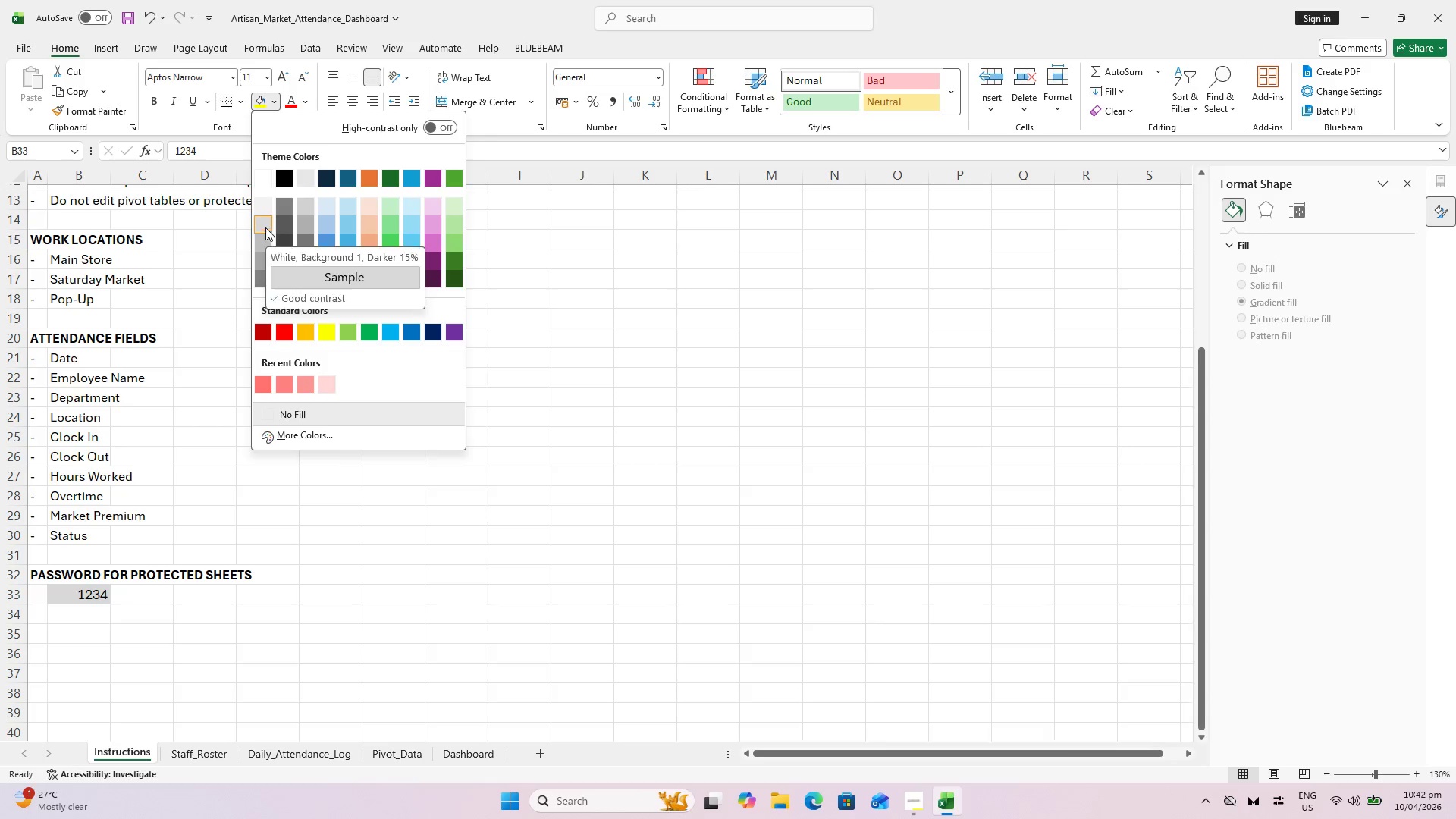 
key(Escape)
 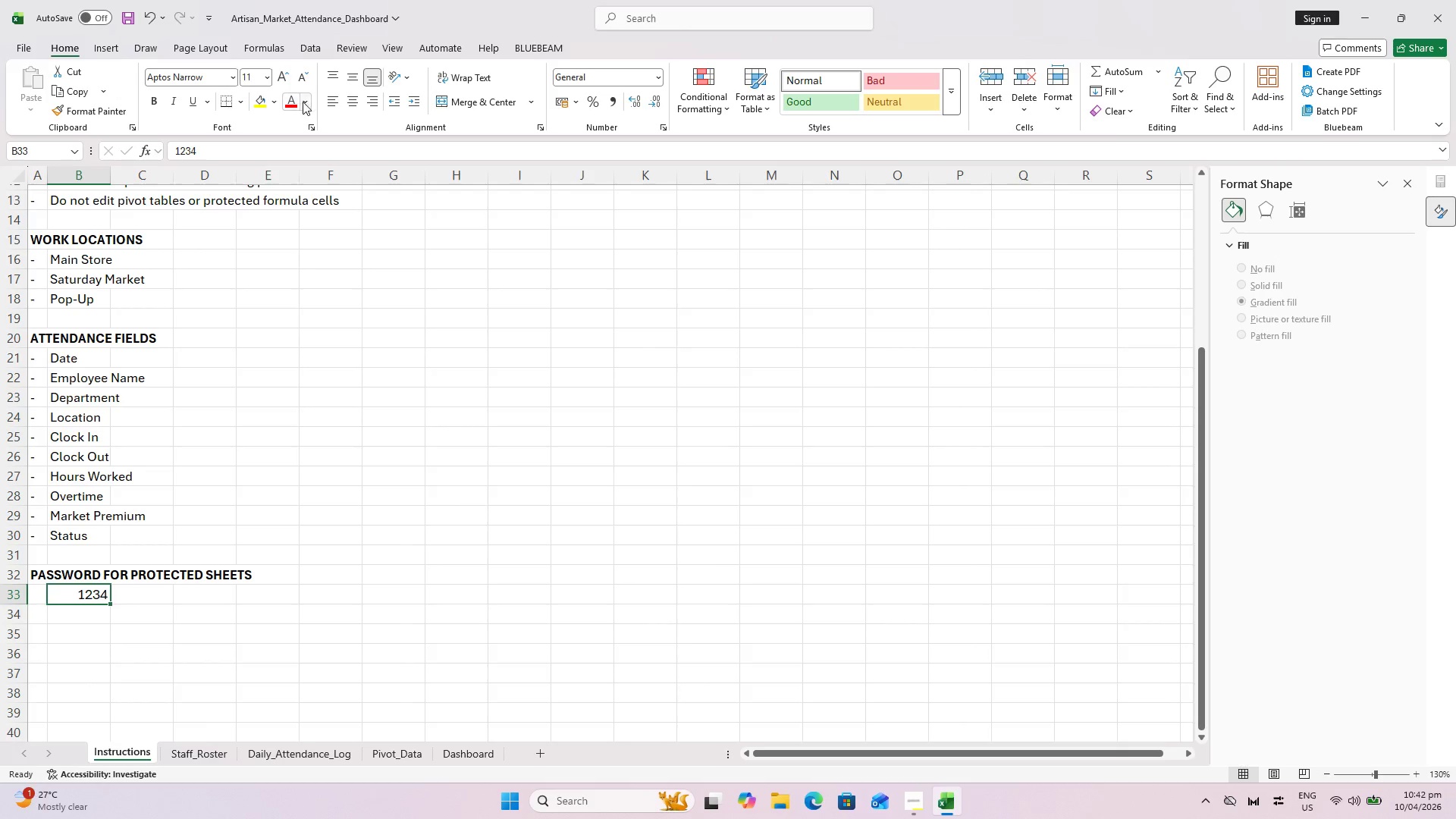 
left_click([305, 102])
 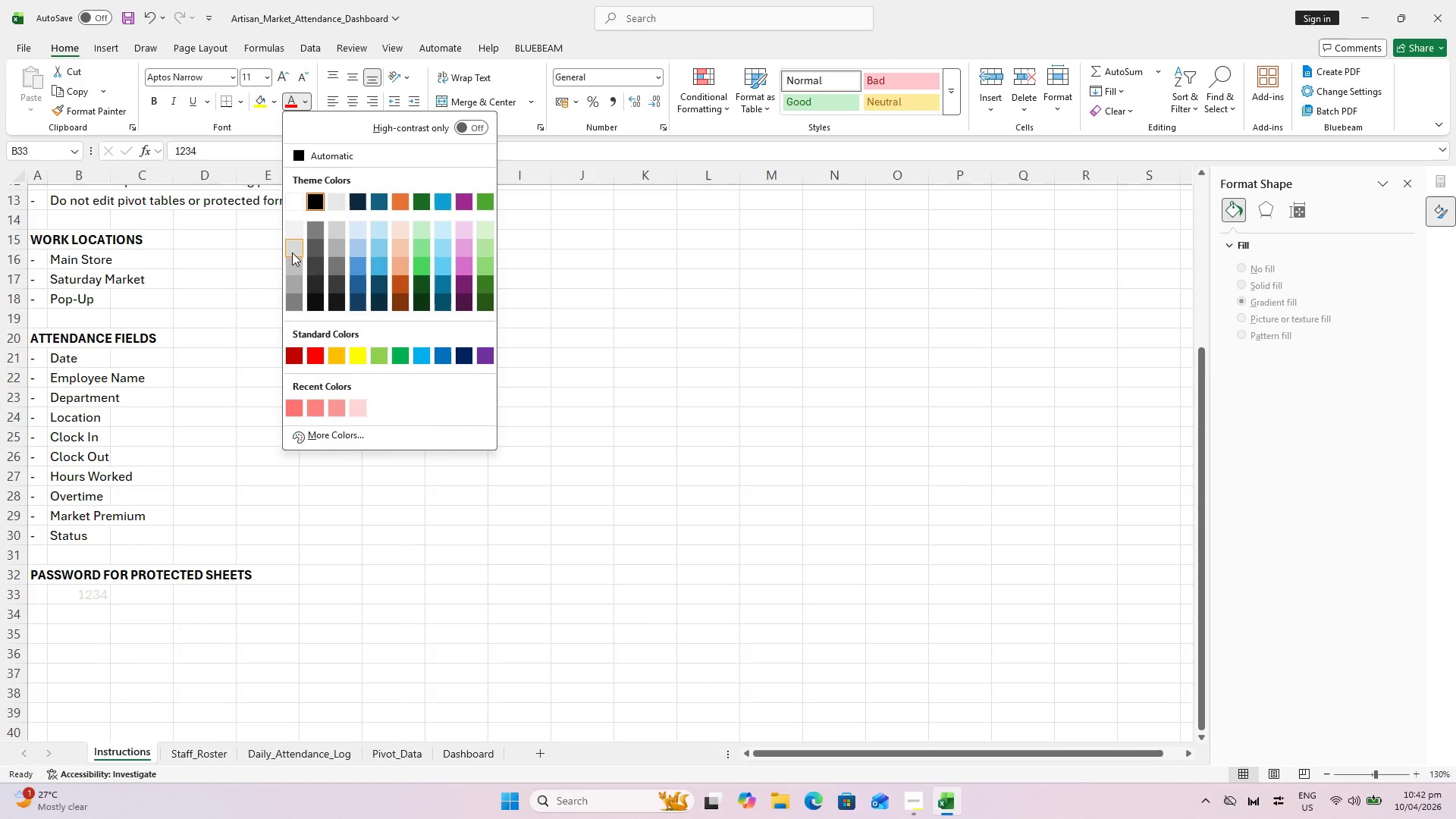 
left_click([292, 253])
 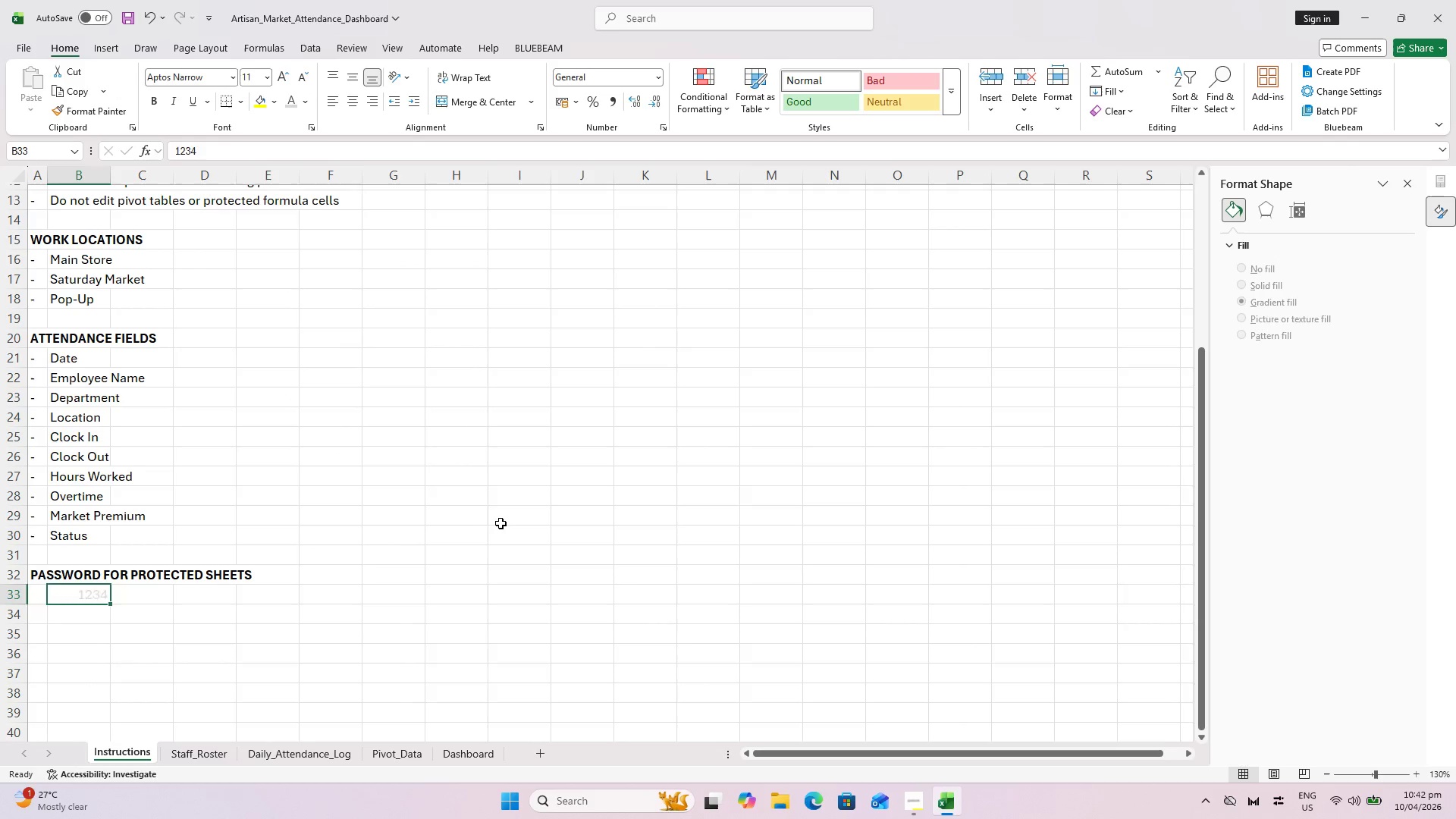 
key(Escape)
 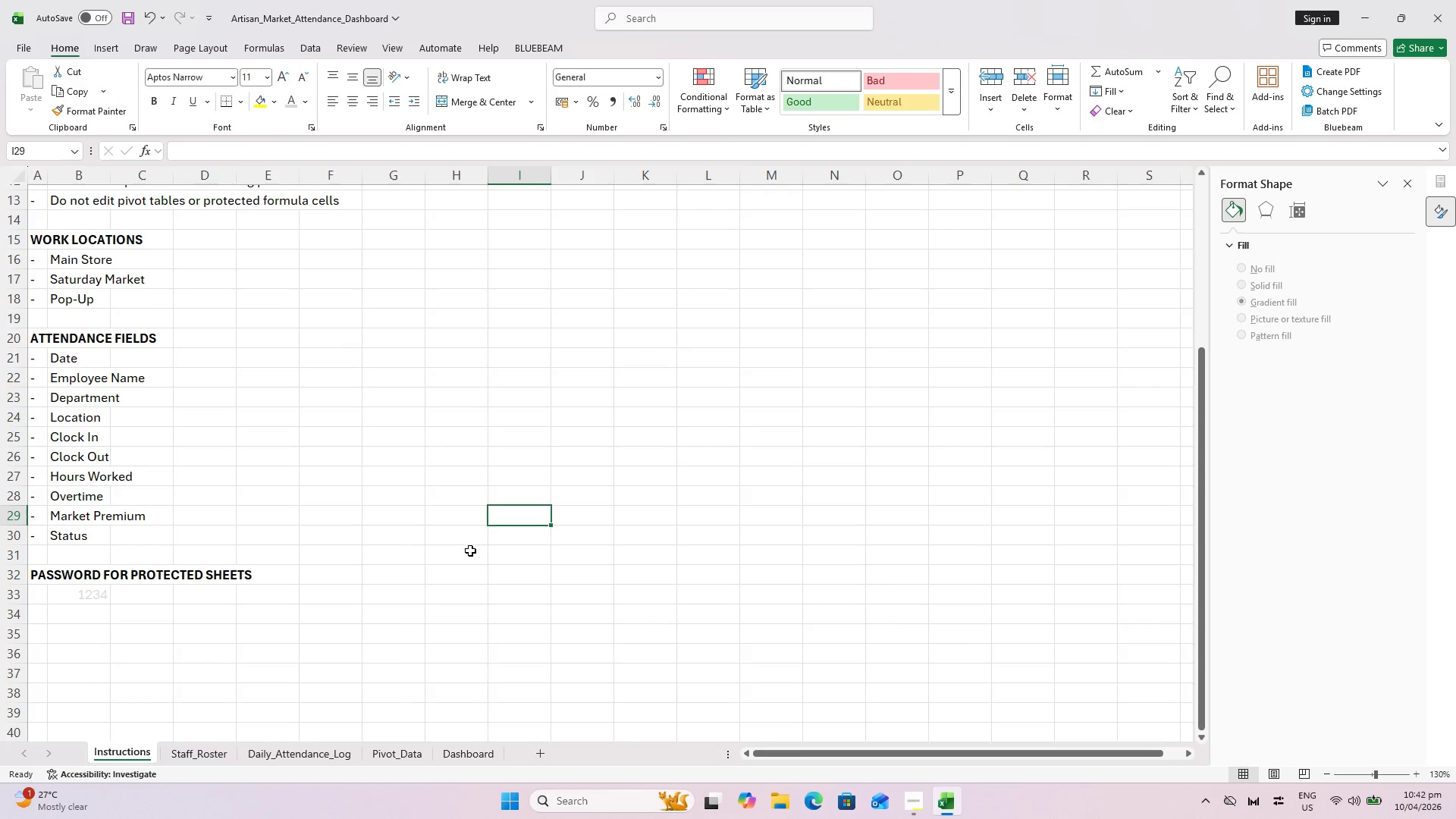 
key(Control+S)
 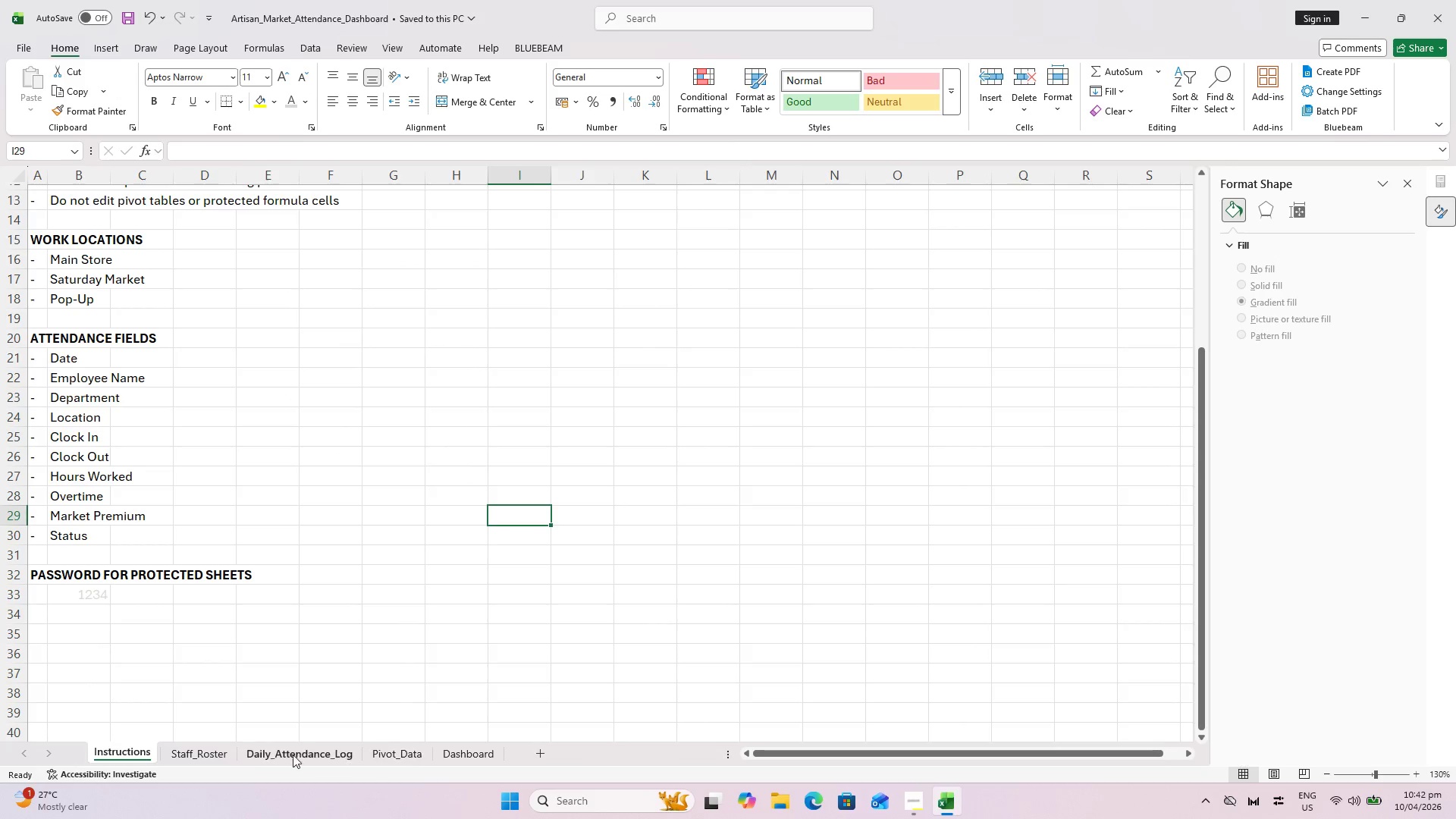 
double_click([207, 762])
 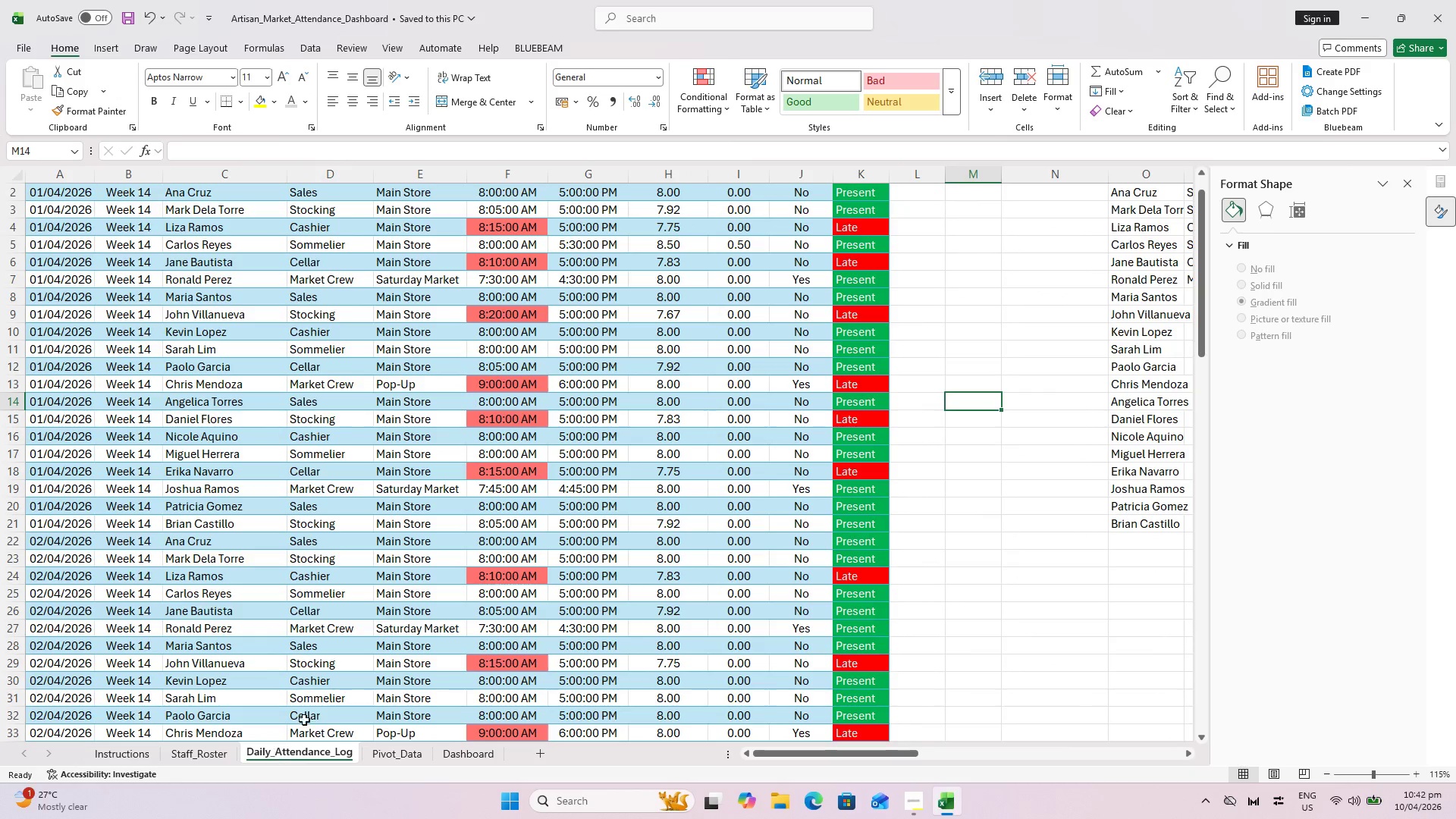 
scroll: coordinate [1044, 460], scroll_direction: up, amount: 4.0
 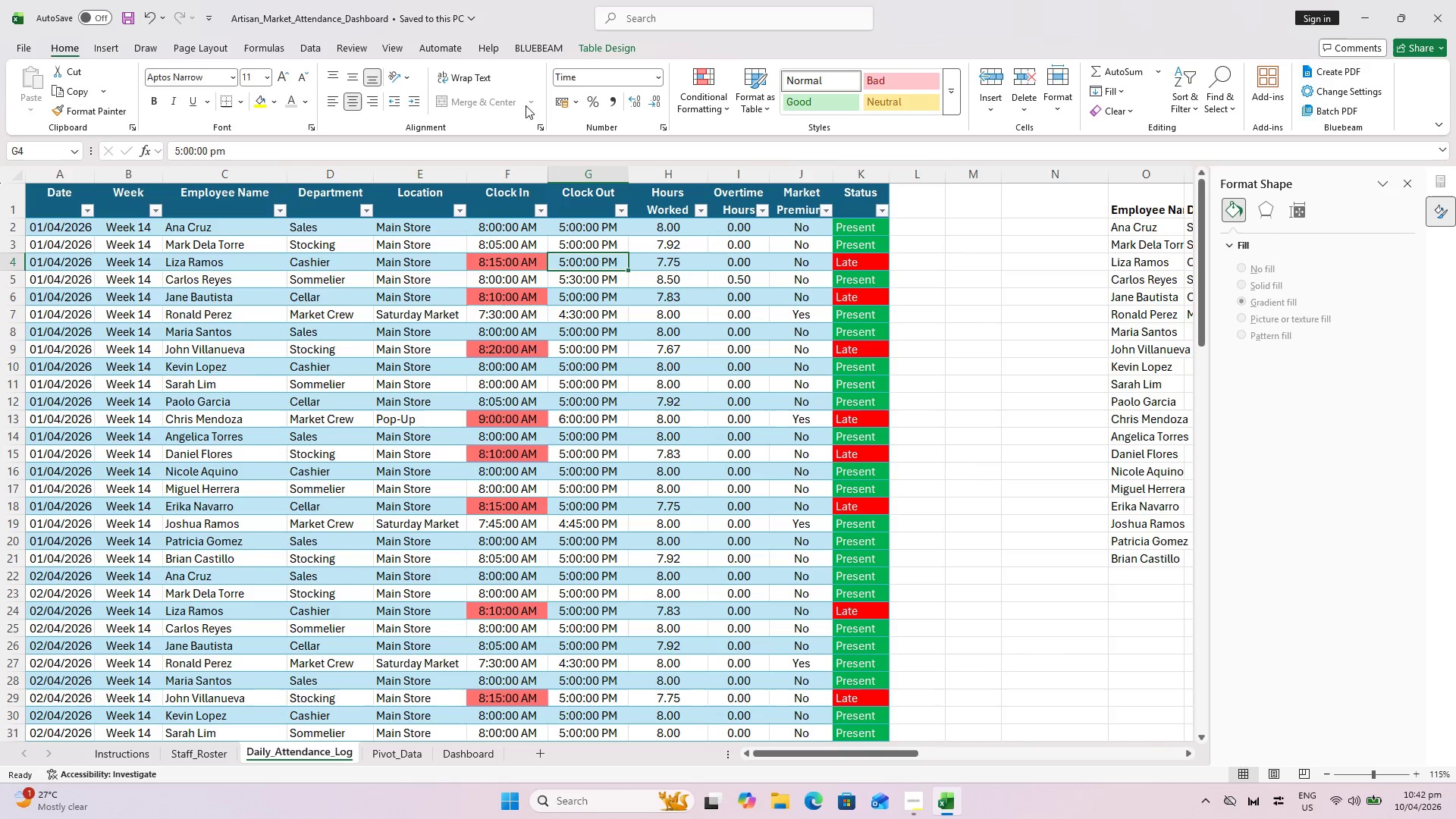 
left_click([370, 49])
 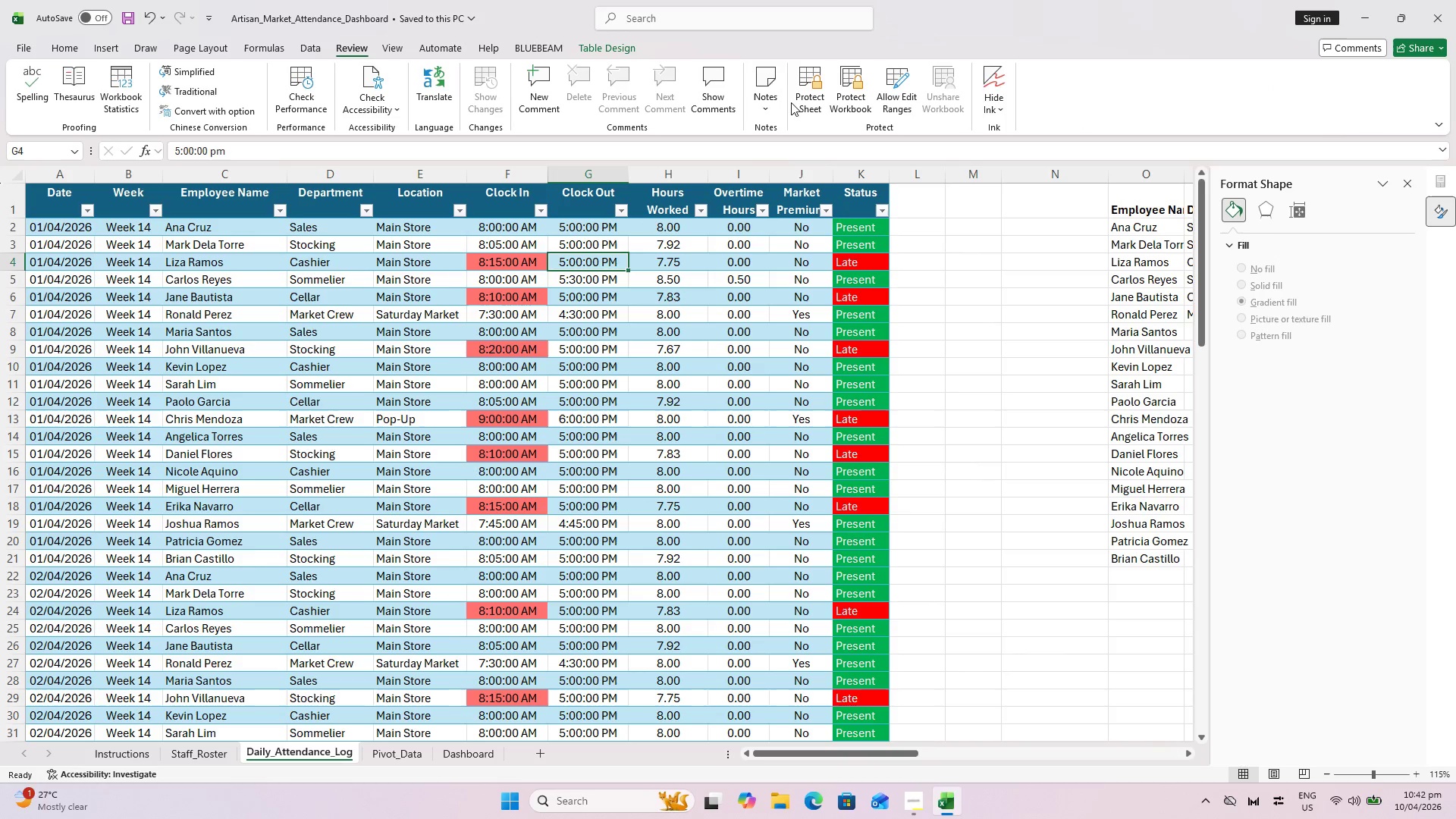 
left_click([809, 102])
 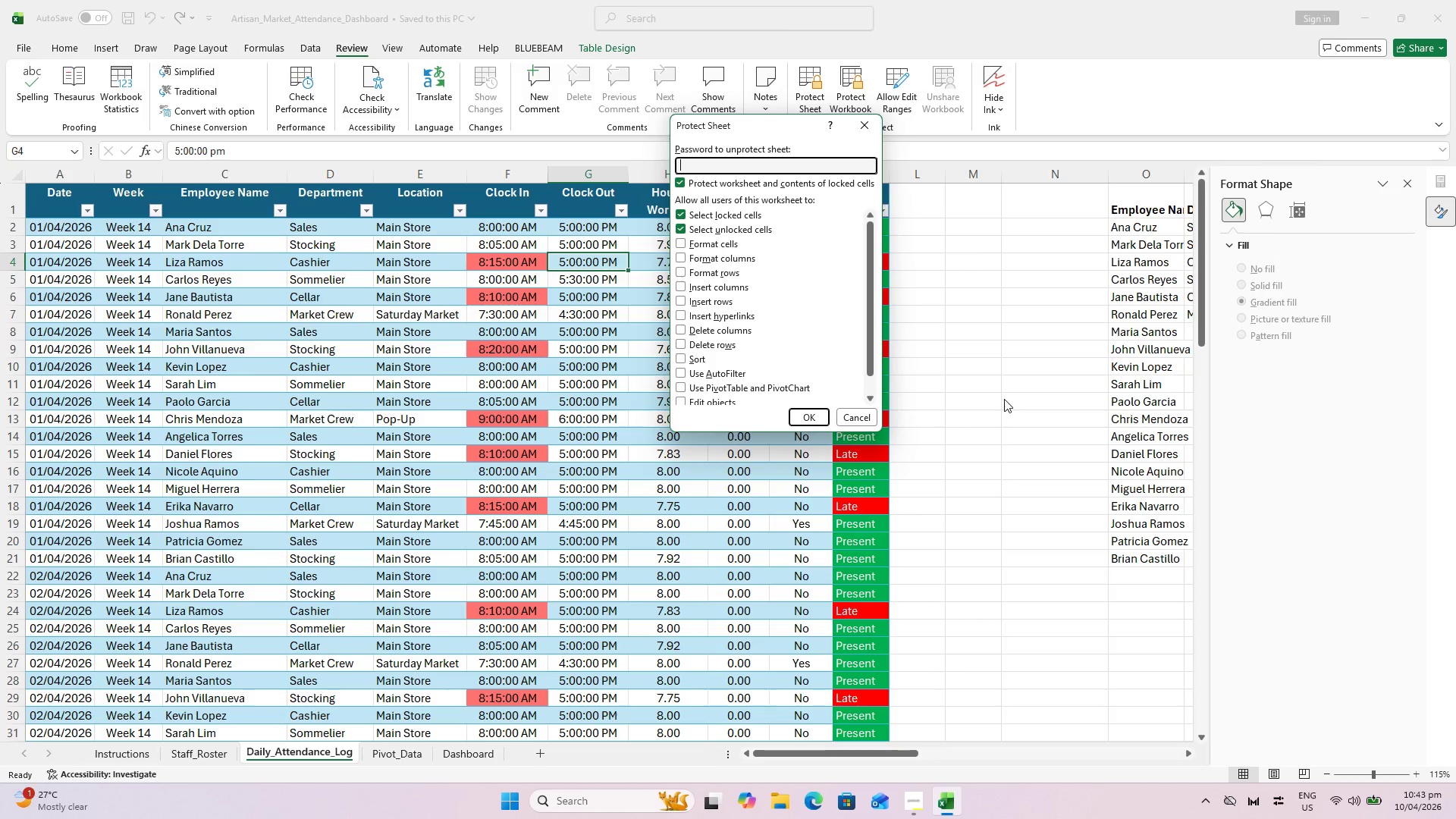 
wait(12.02)
 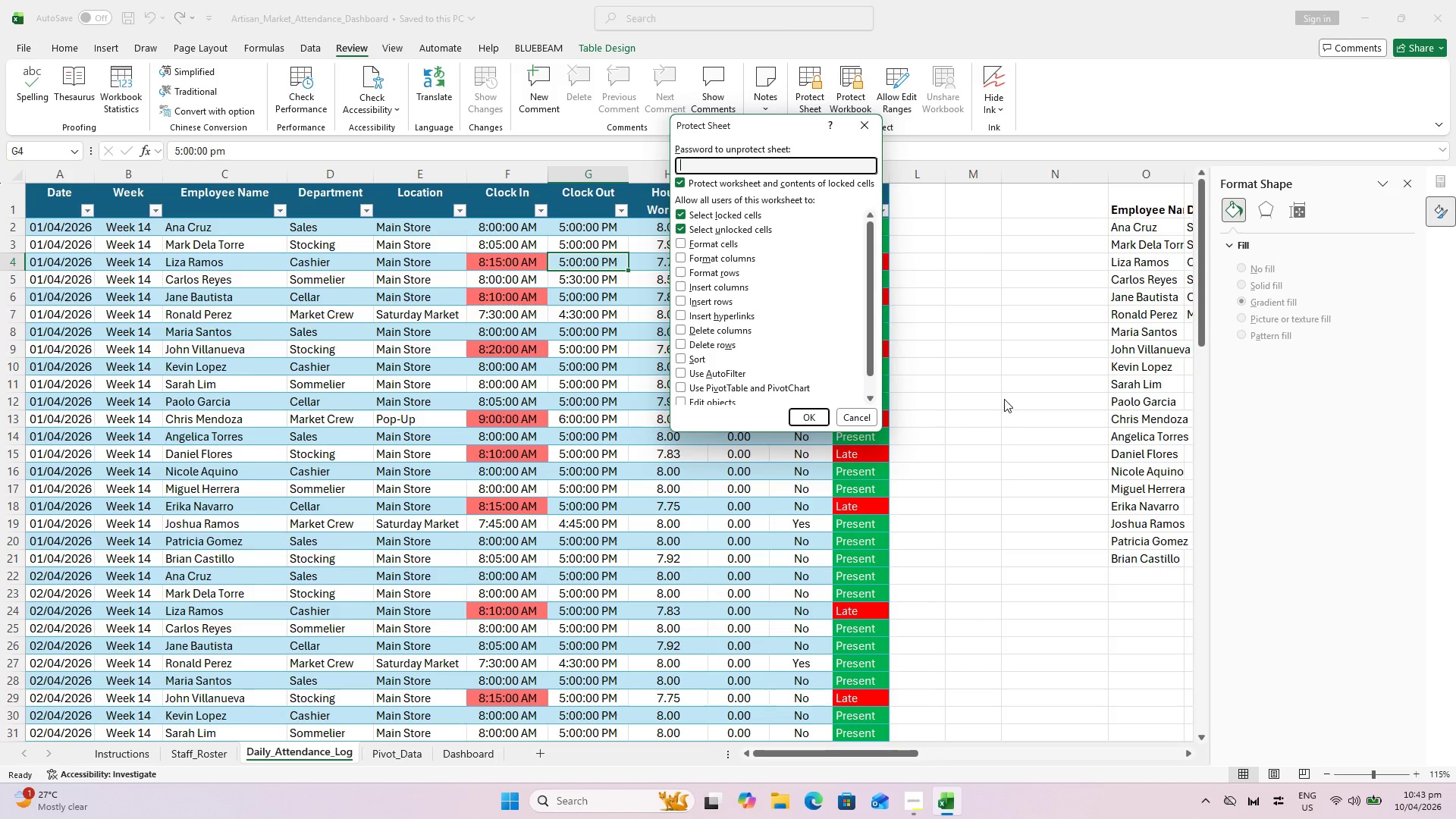 
scroll: coordinate [761, 346], scroll_direction: down, amount: 2.0
 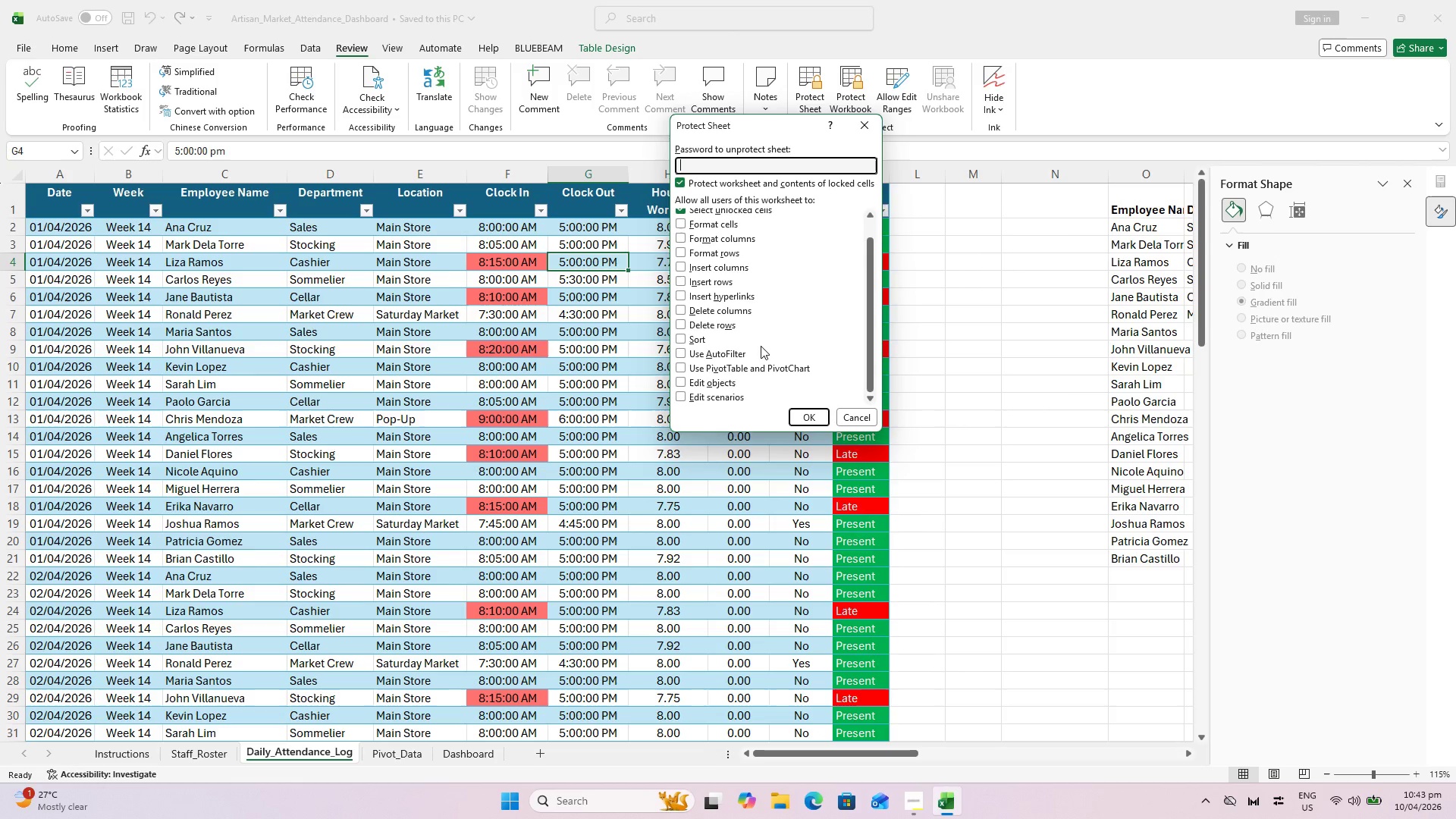 
scroll: coordinate [761, 346], scroll_direction: up, amount: 4.0
 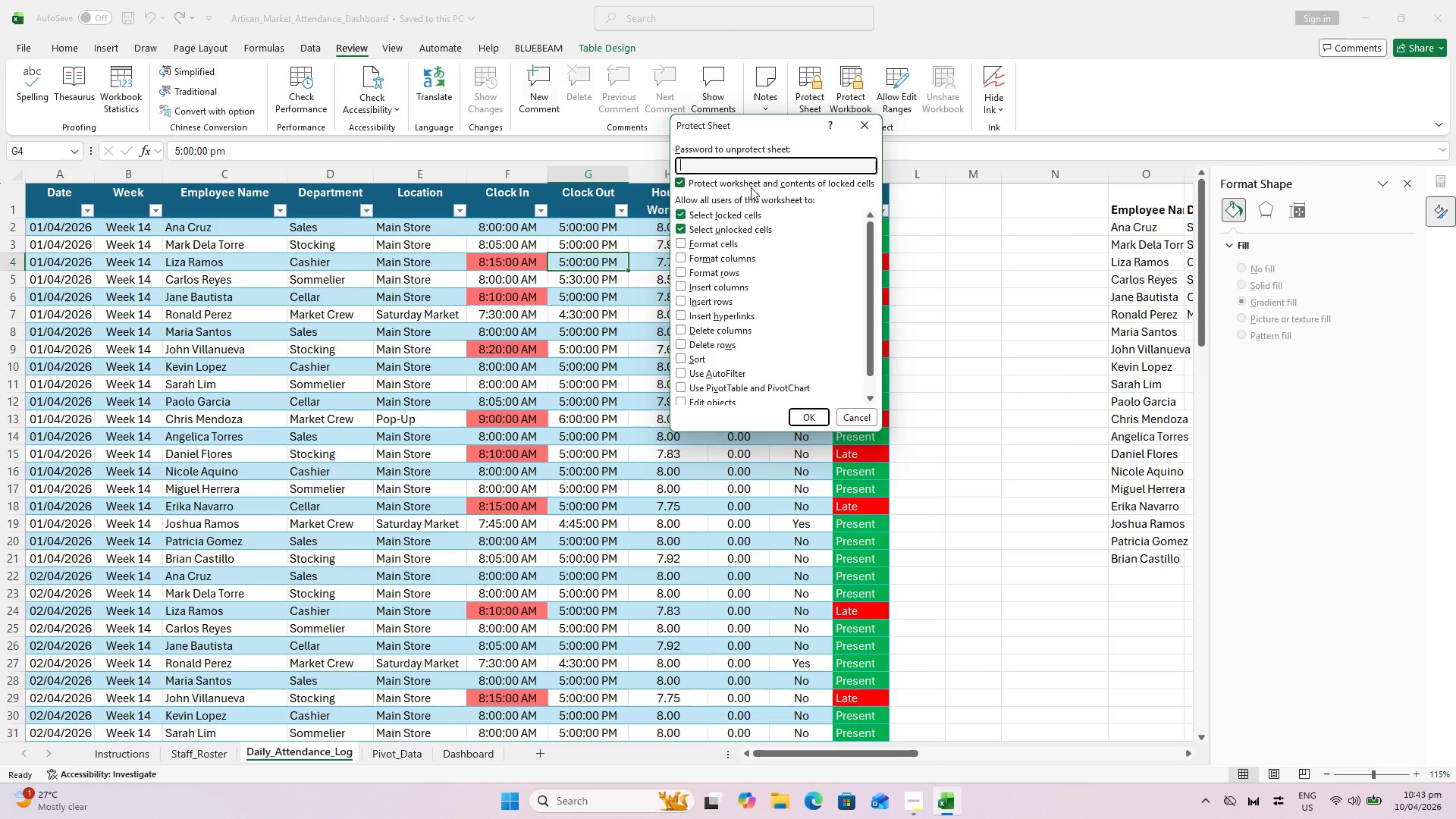 
wait(12.09)
 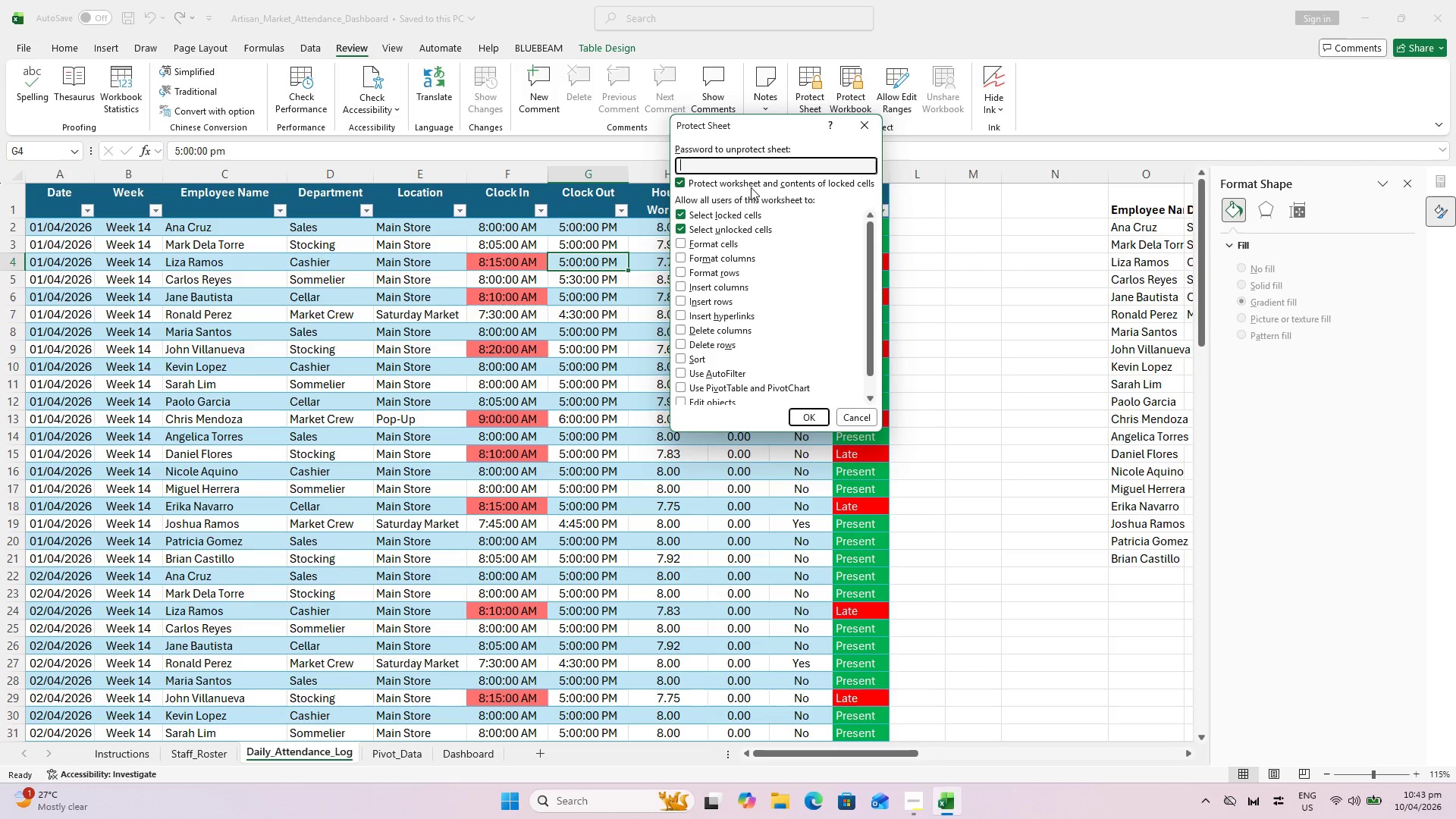 
type(1234)
 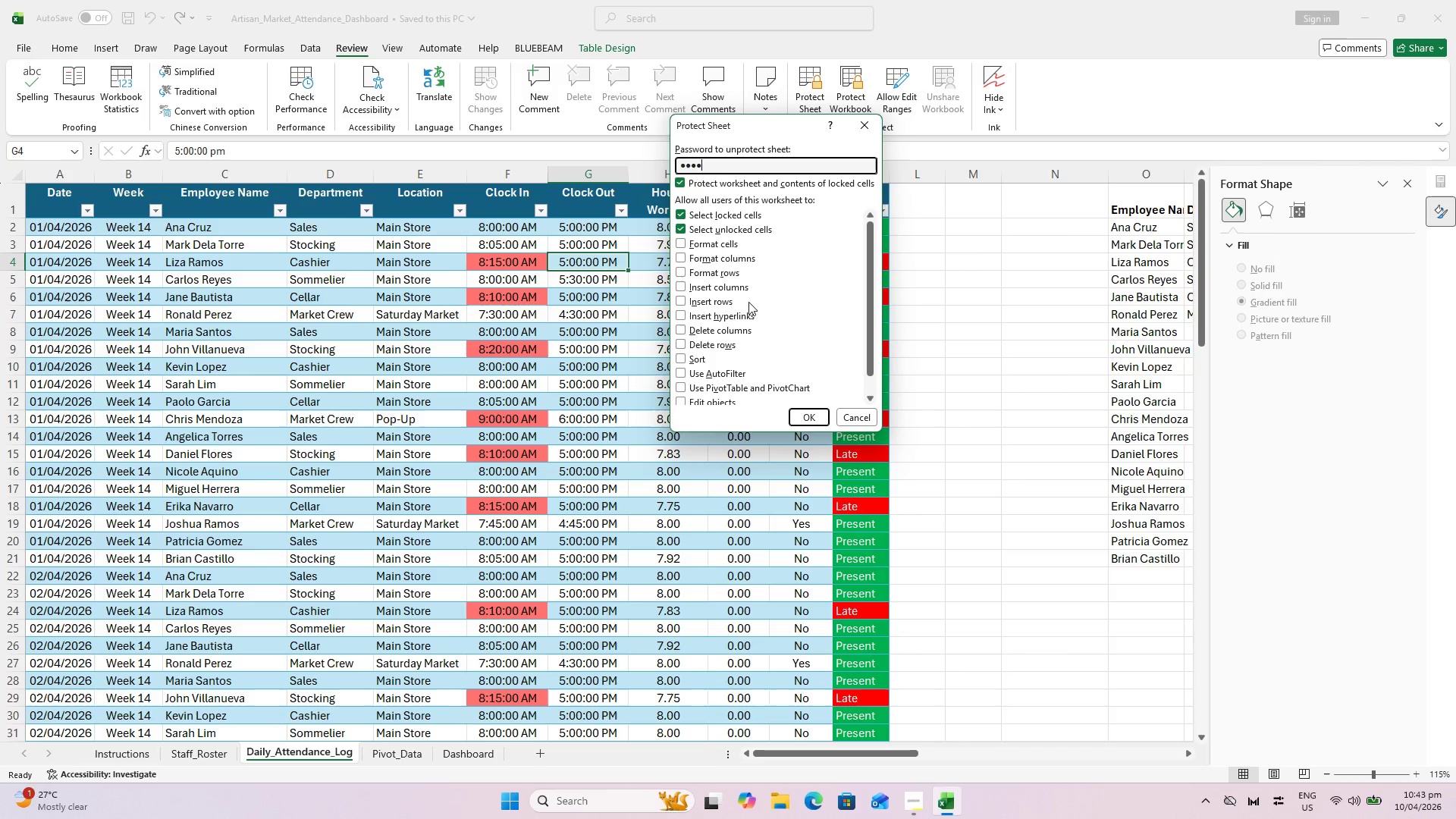 
key(Backspace)
key(Backspace)
key(Backspace)
key(Backspace)
type(1234)
 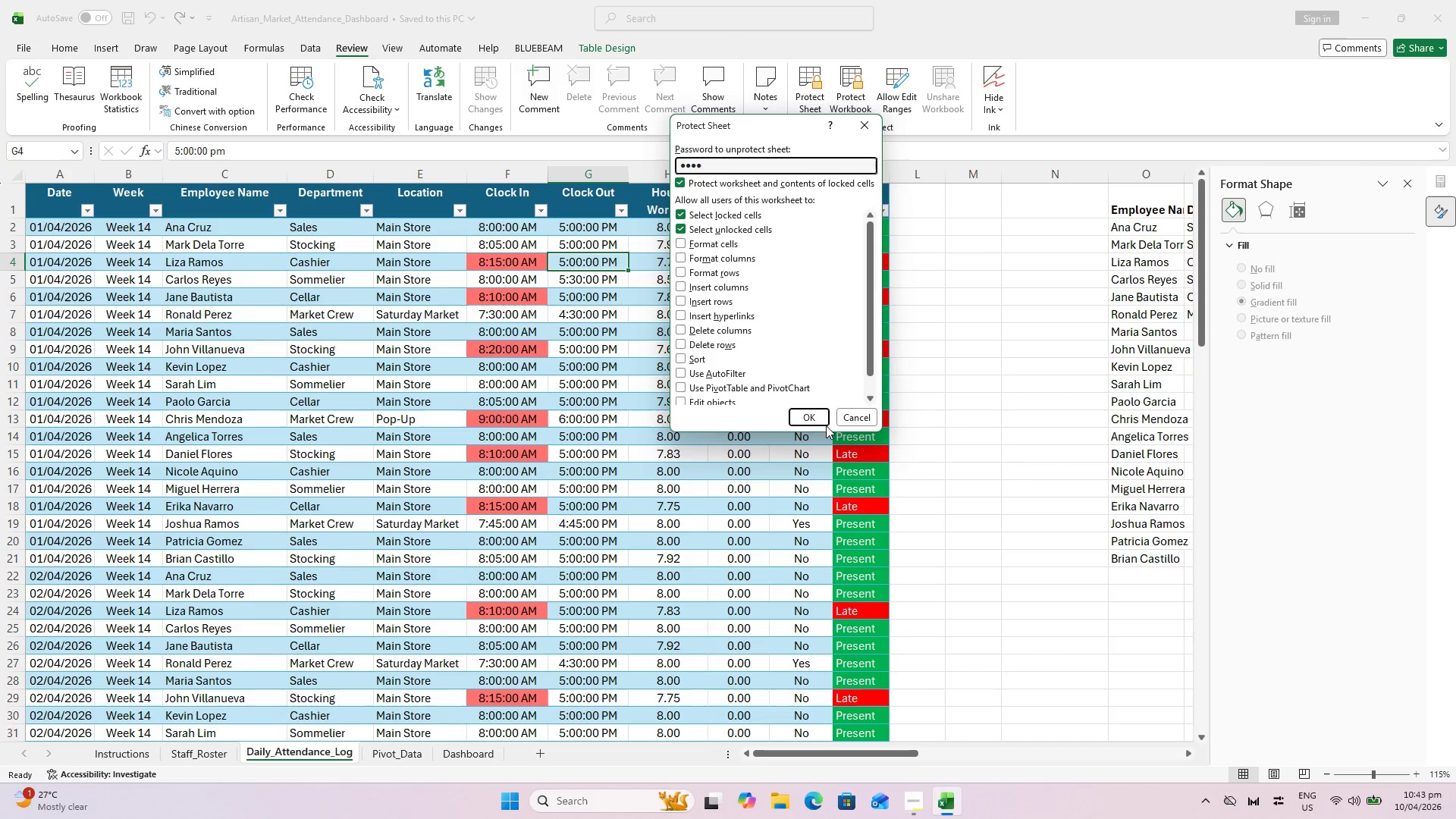 
left_click([821, 419])
 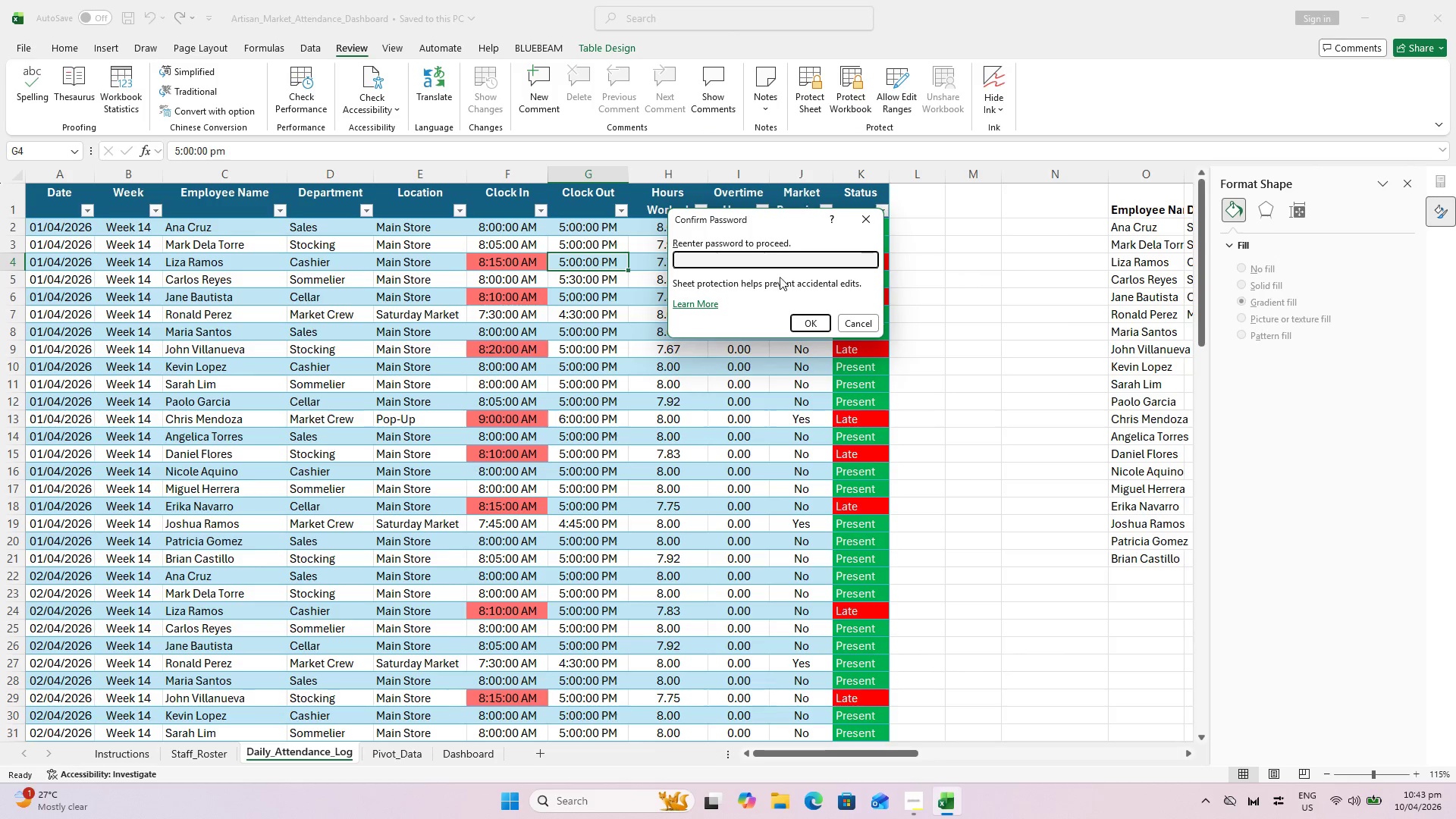 
type(1234)
 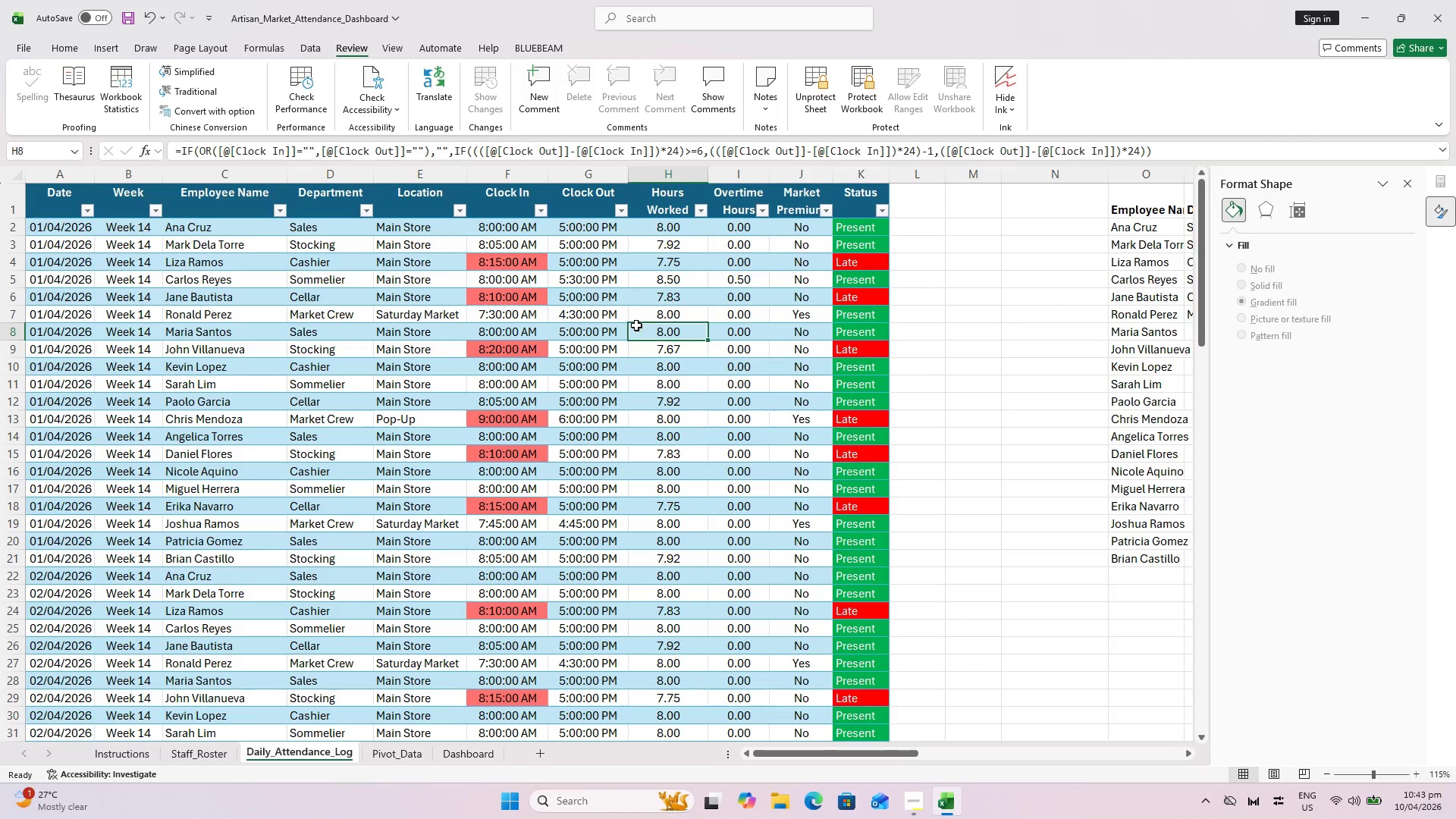 
double_click([636, 325])
 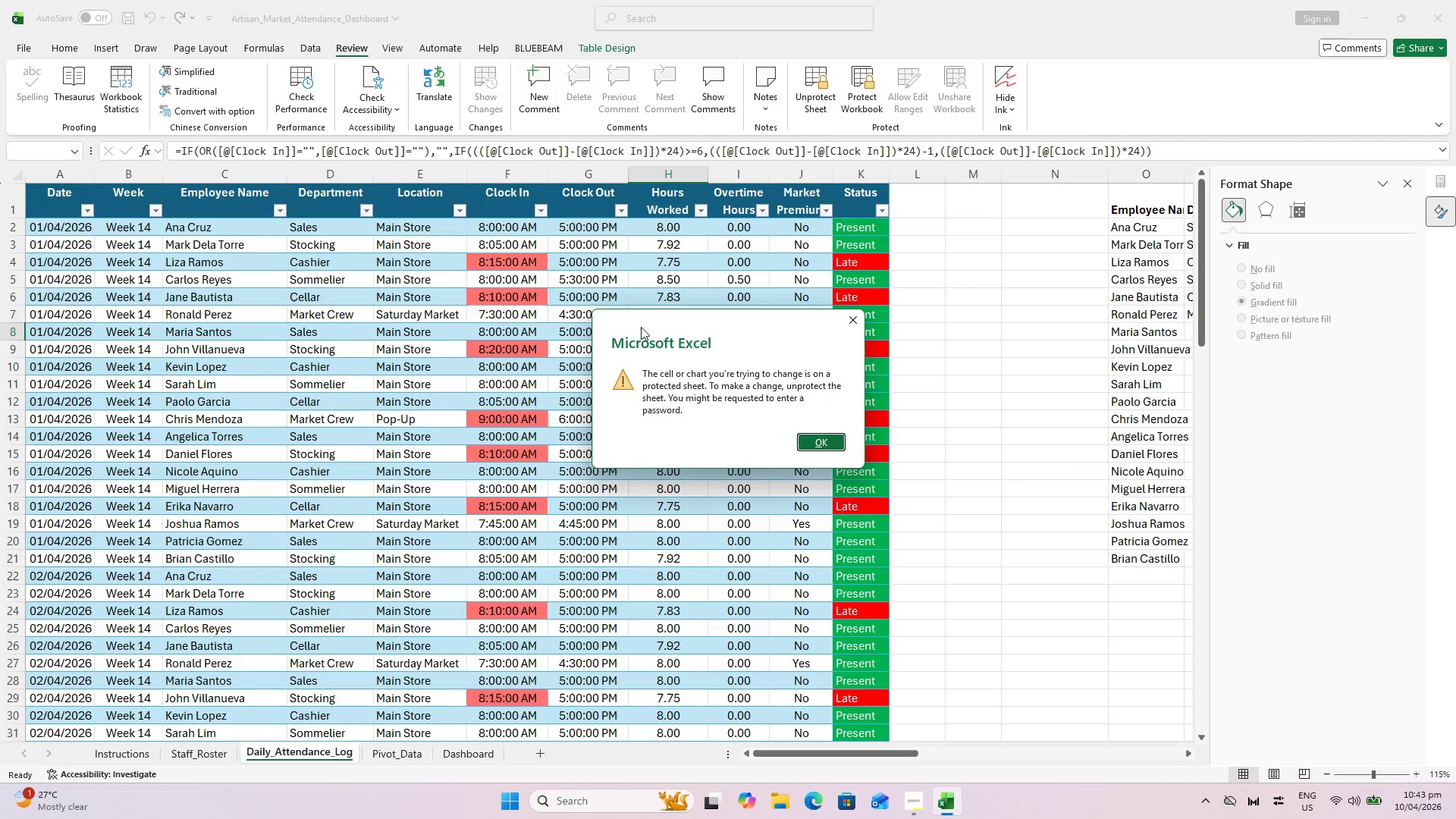 
key(Escape)
 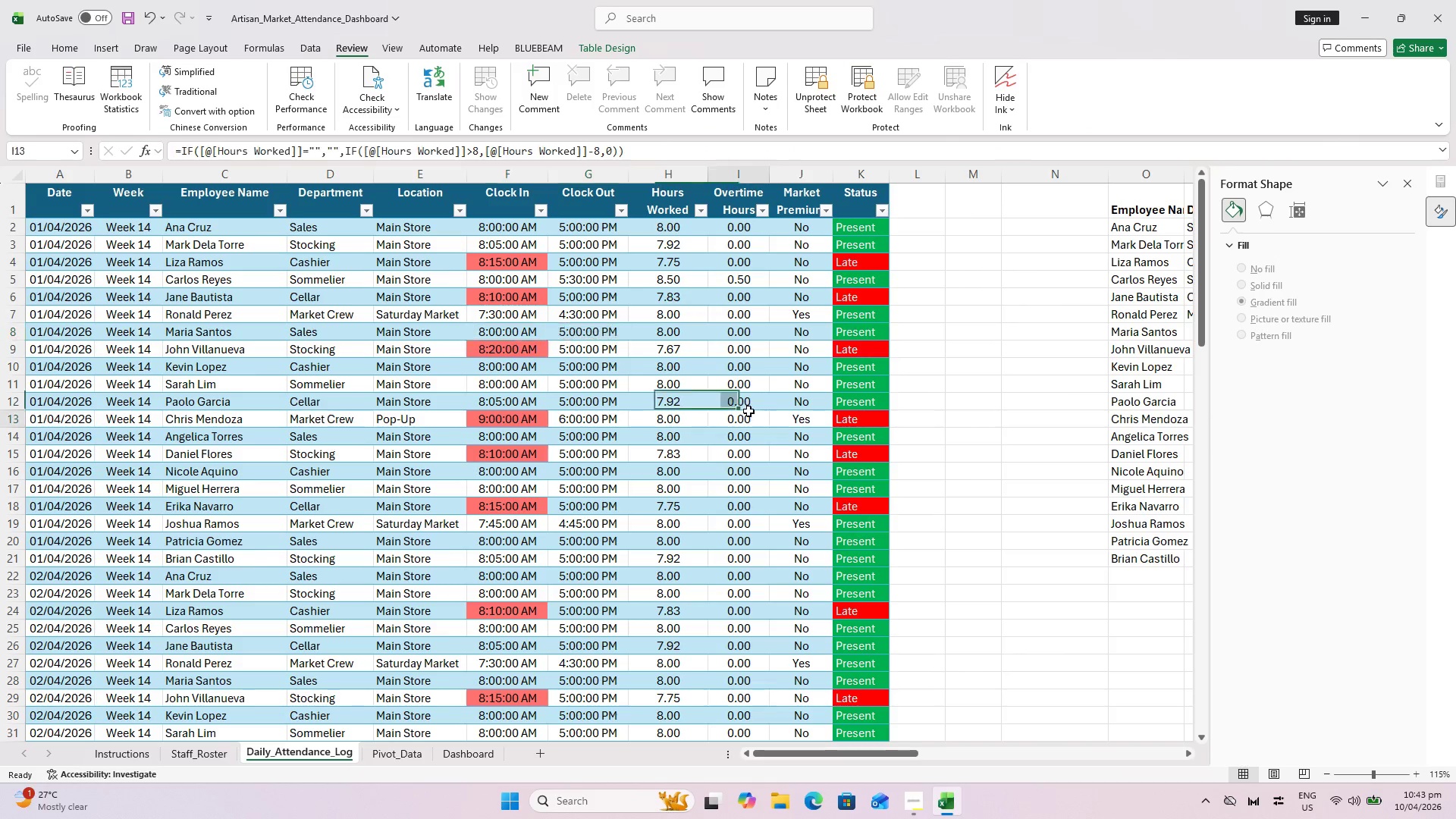 
double_click([748, 410])
 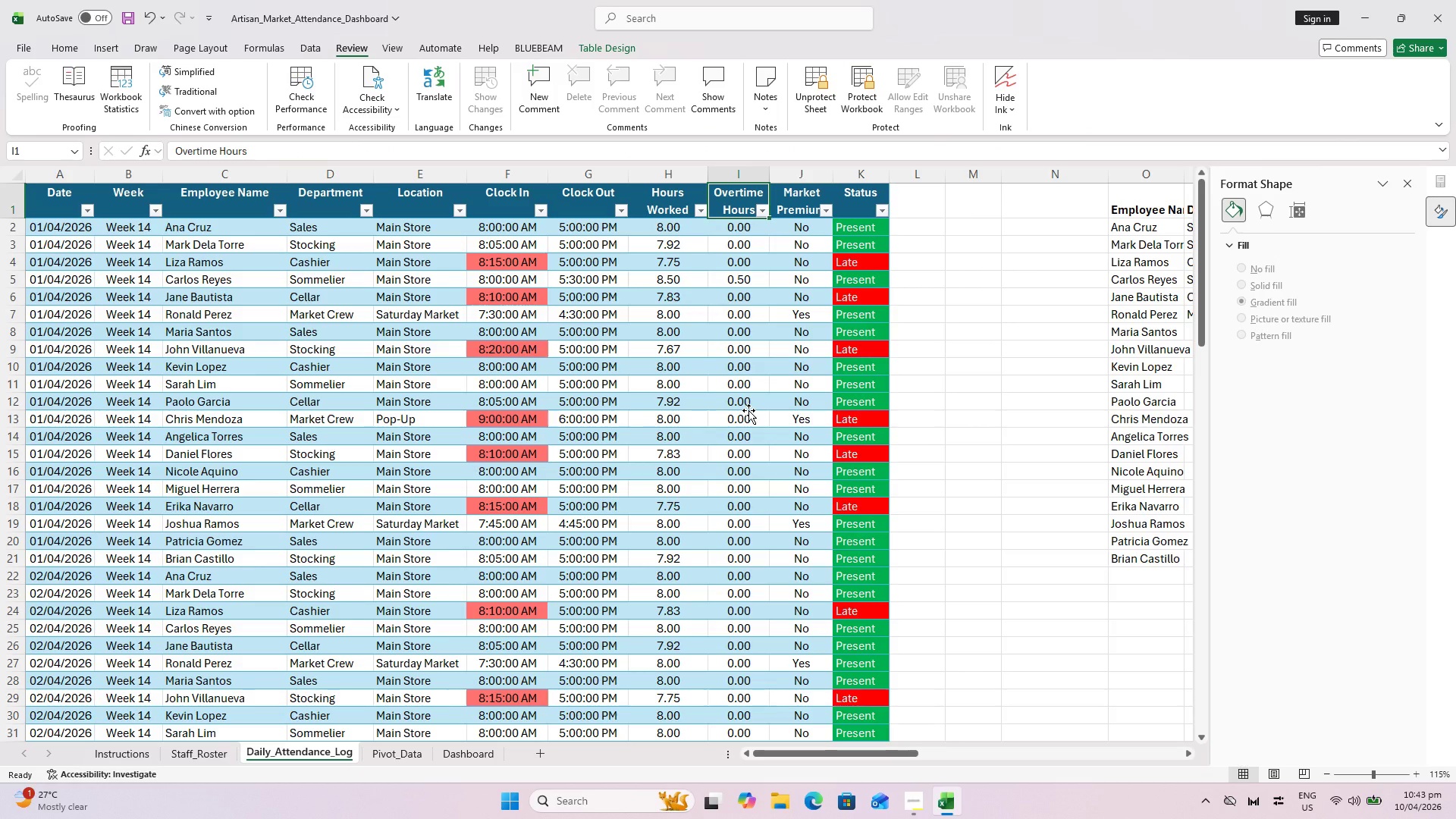 
left_click([748, 410])
 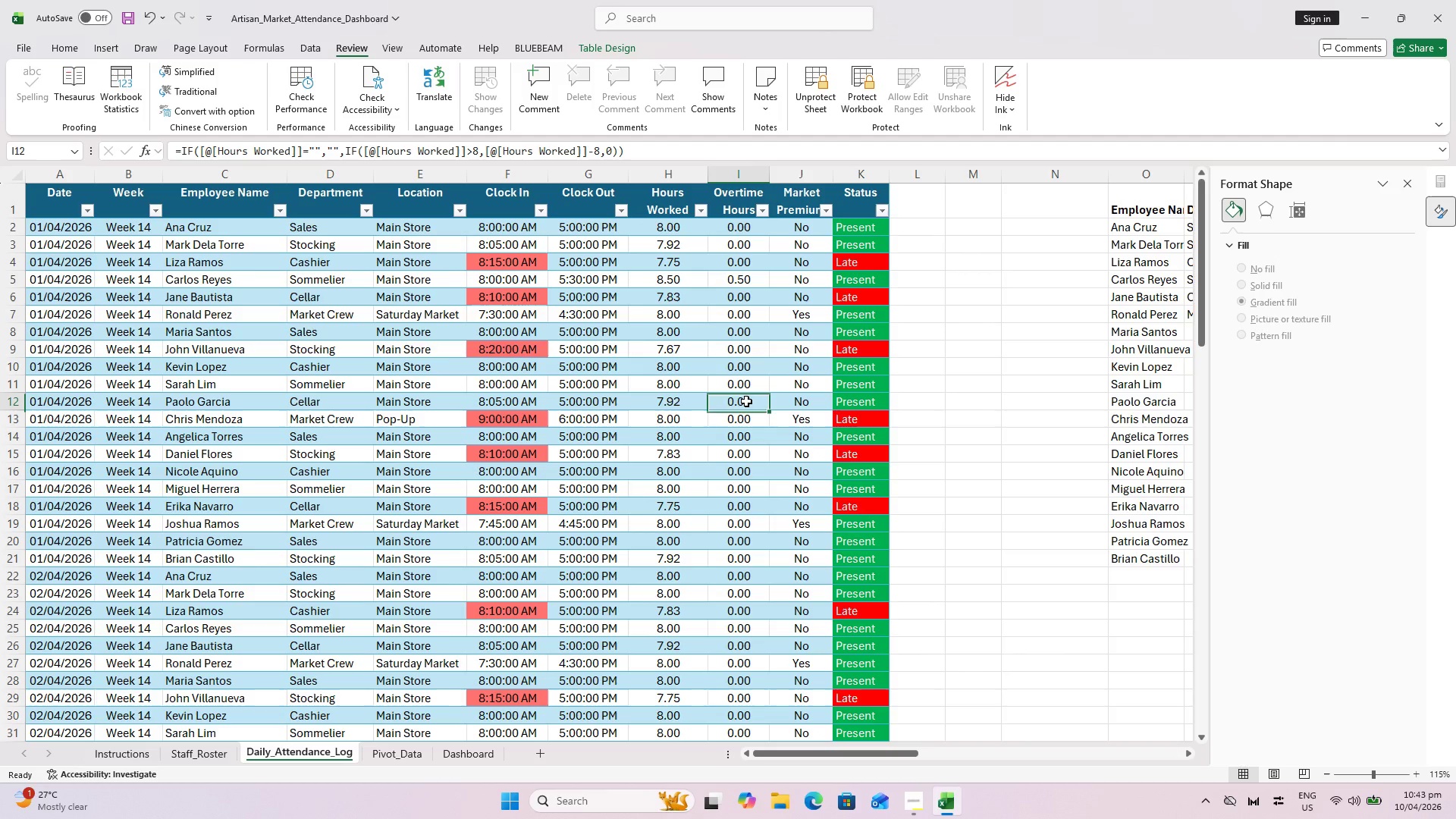 
double_click([746, 401])
 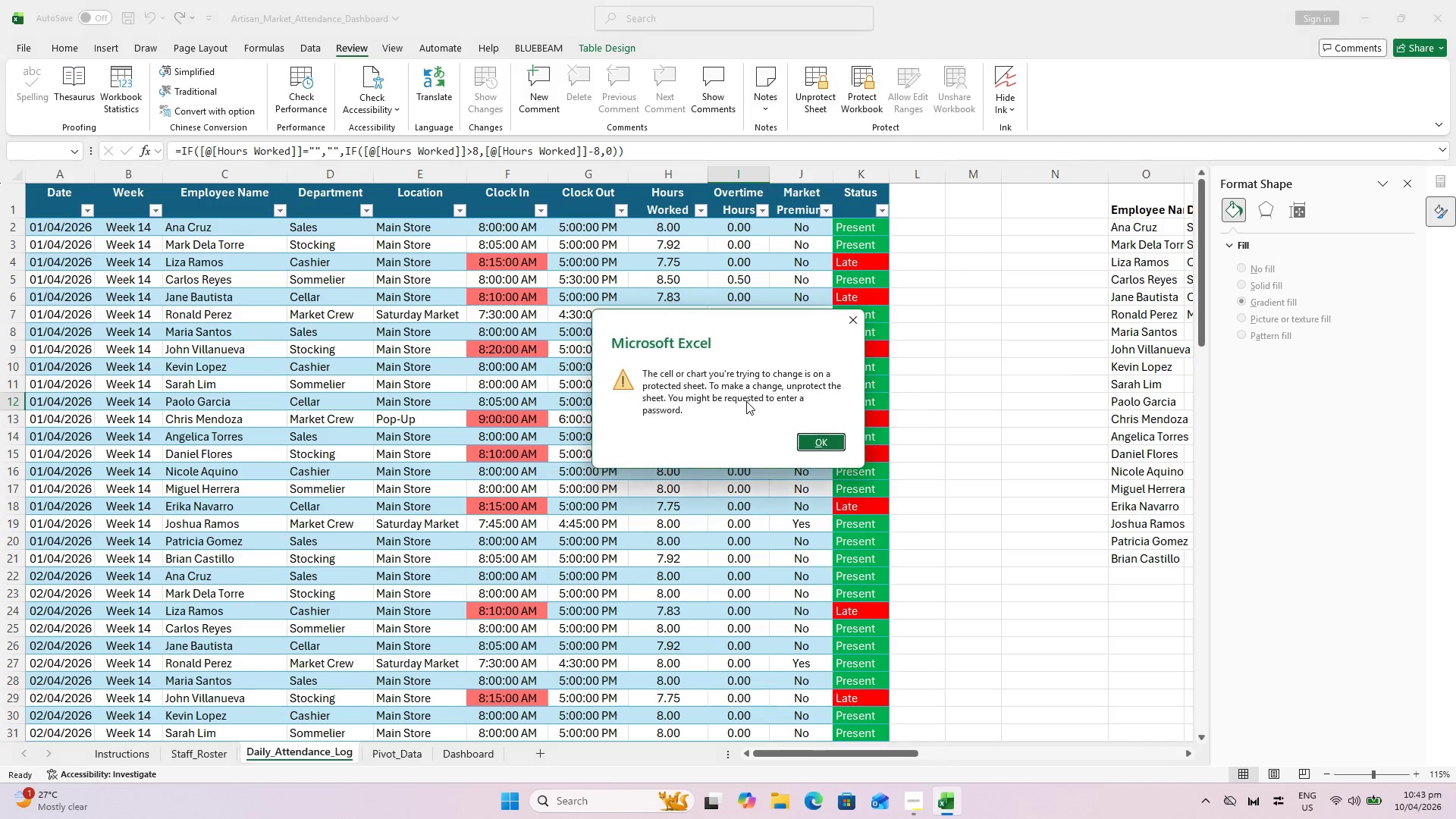 
key(Escape)
 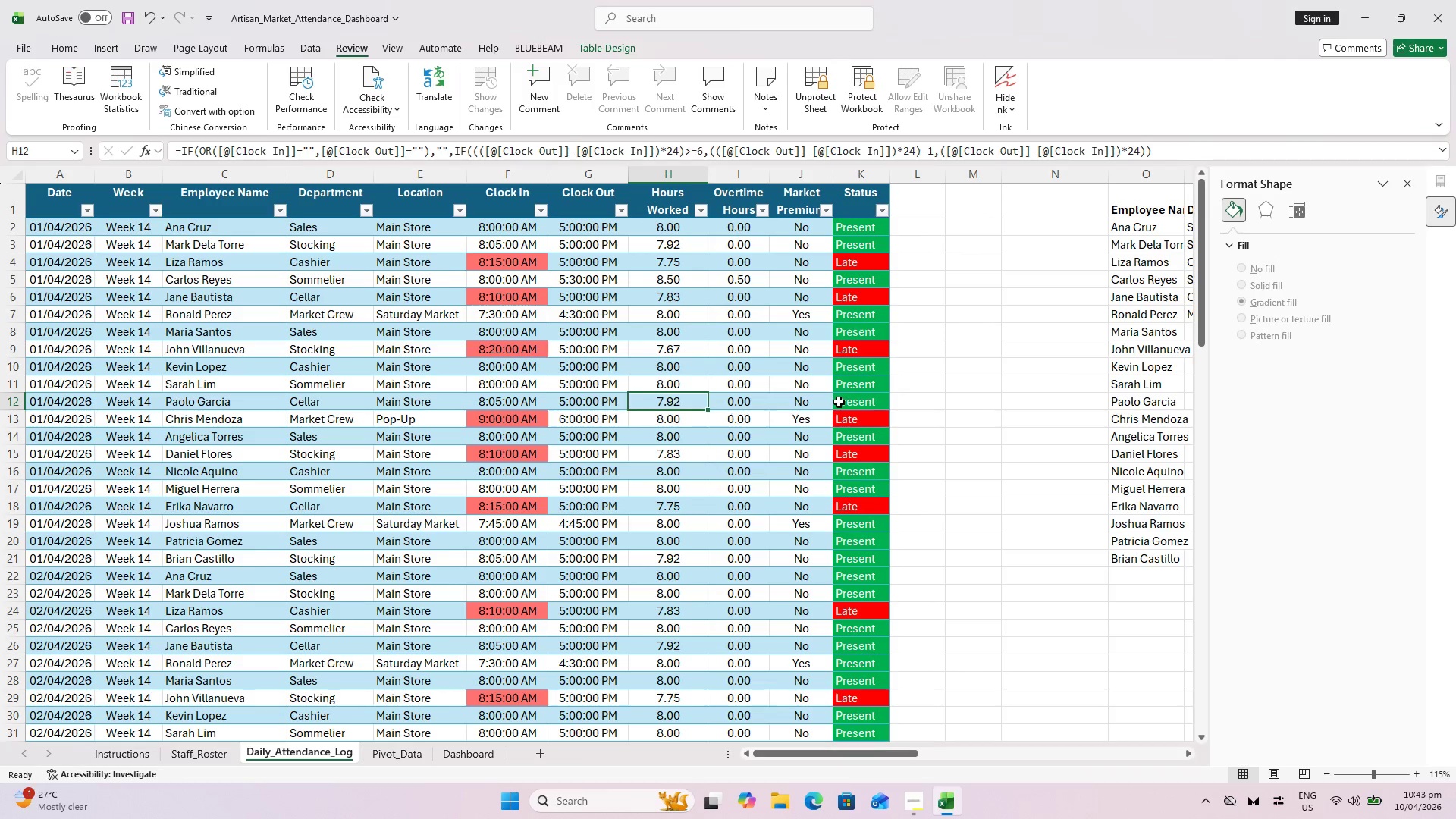 
double_click([839, 402])
 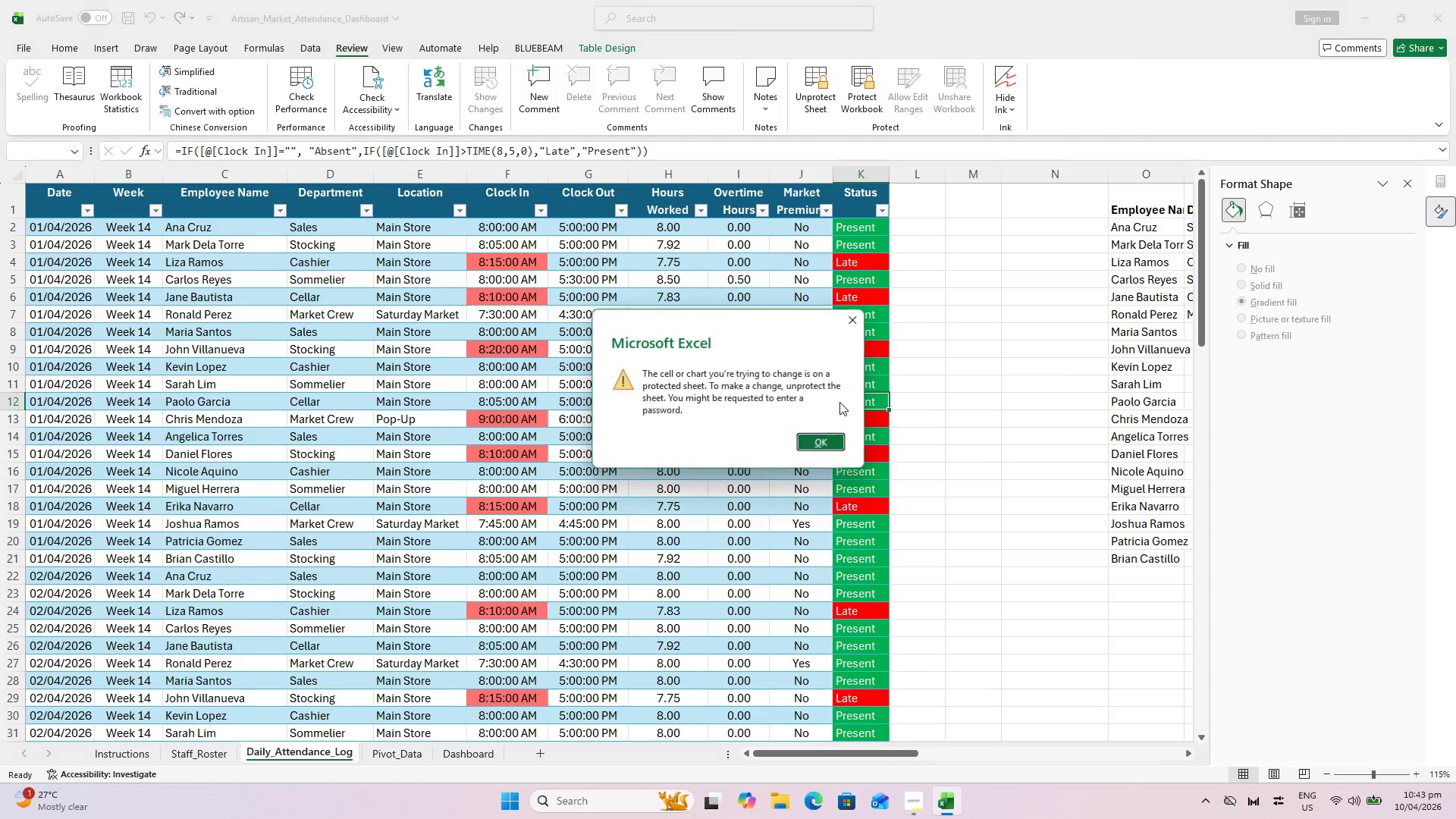 
key(Escape)
 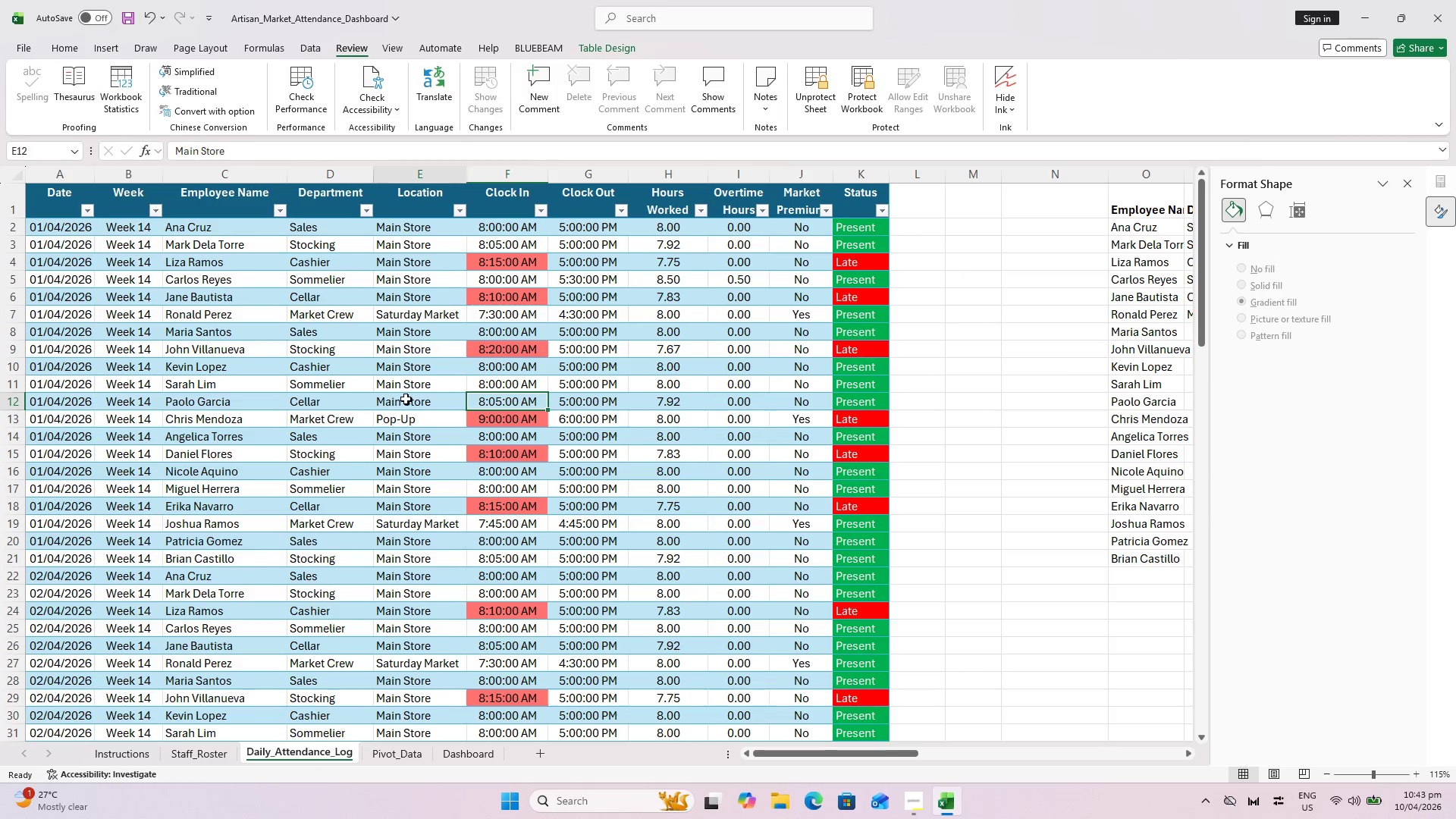 
double_click([406, 399])
 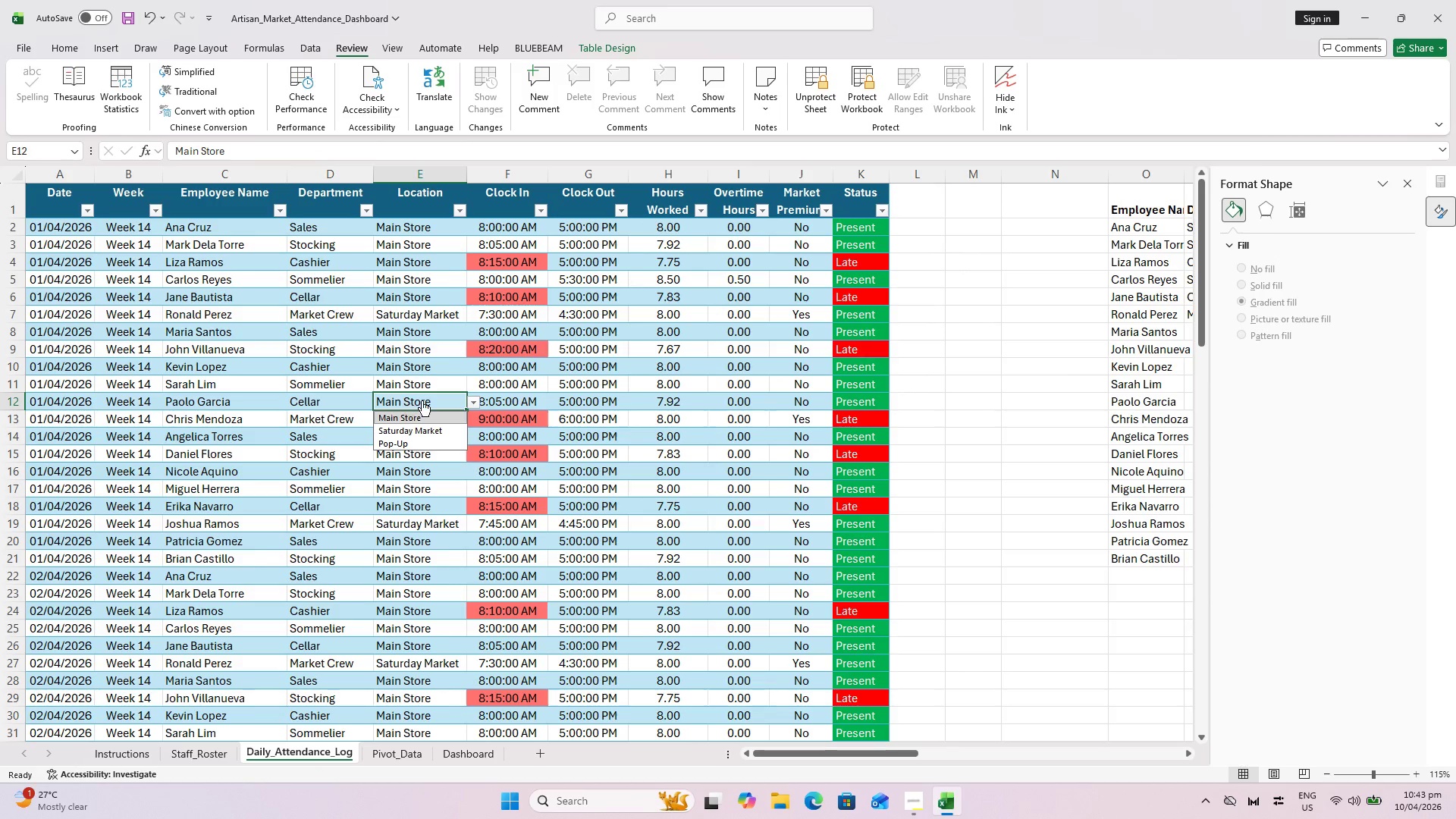 
key(Escape)
 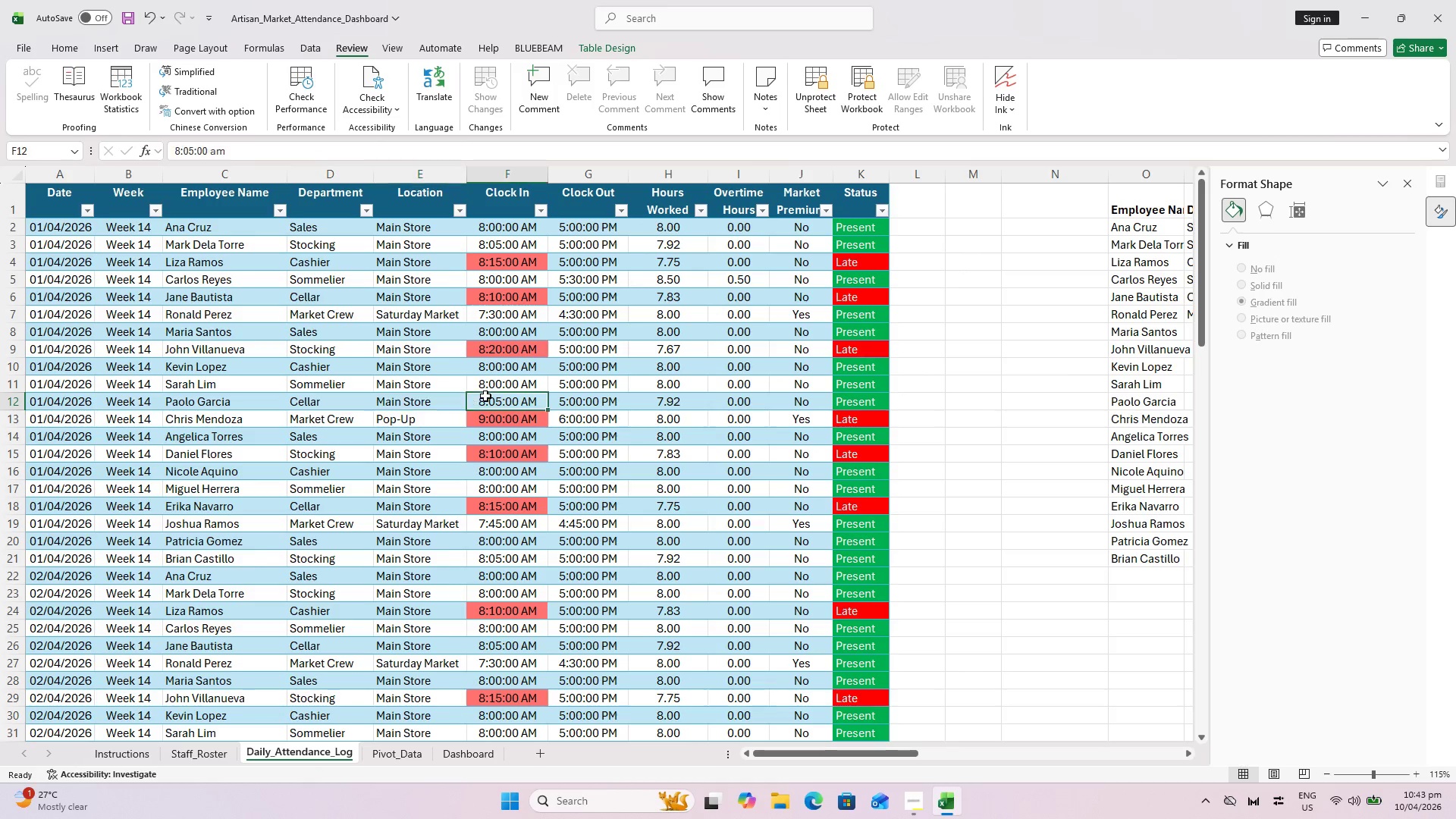 
double_click([485, 396])
 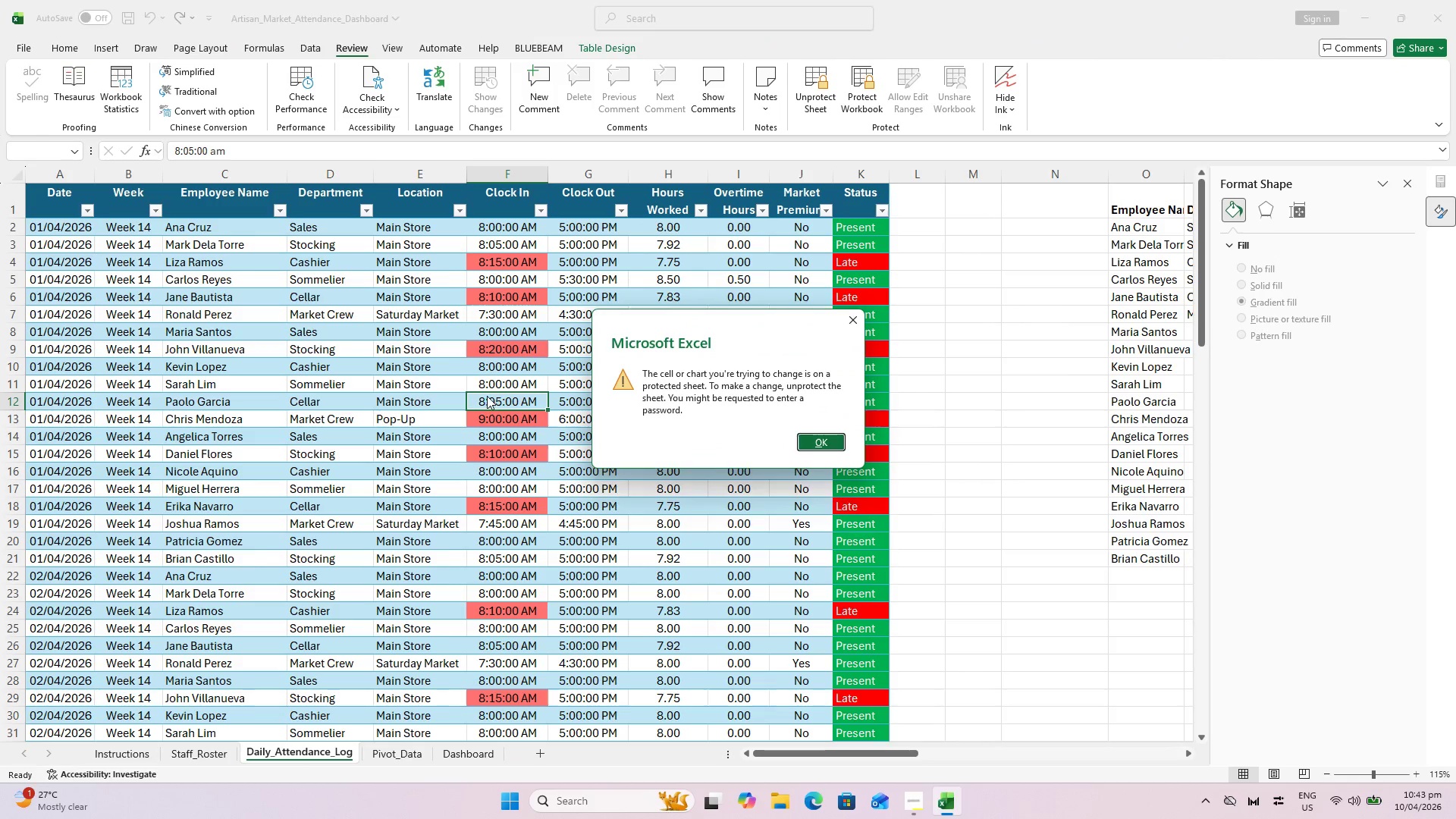 
key(Escape)
 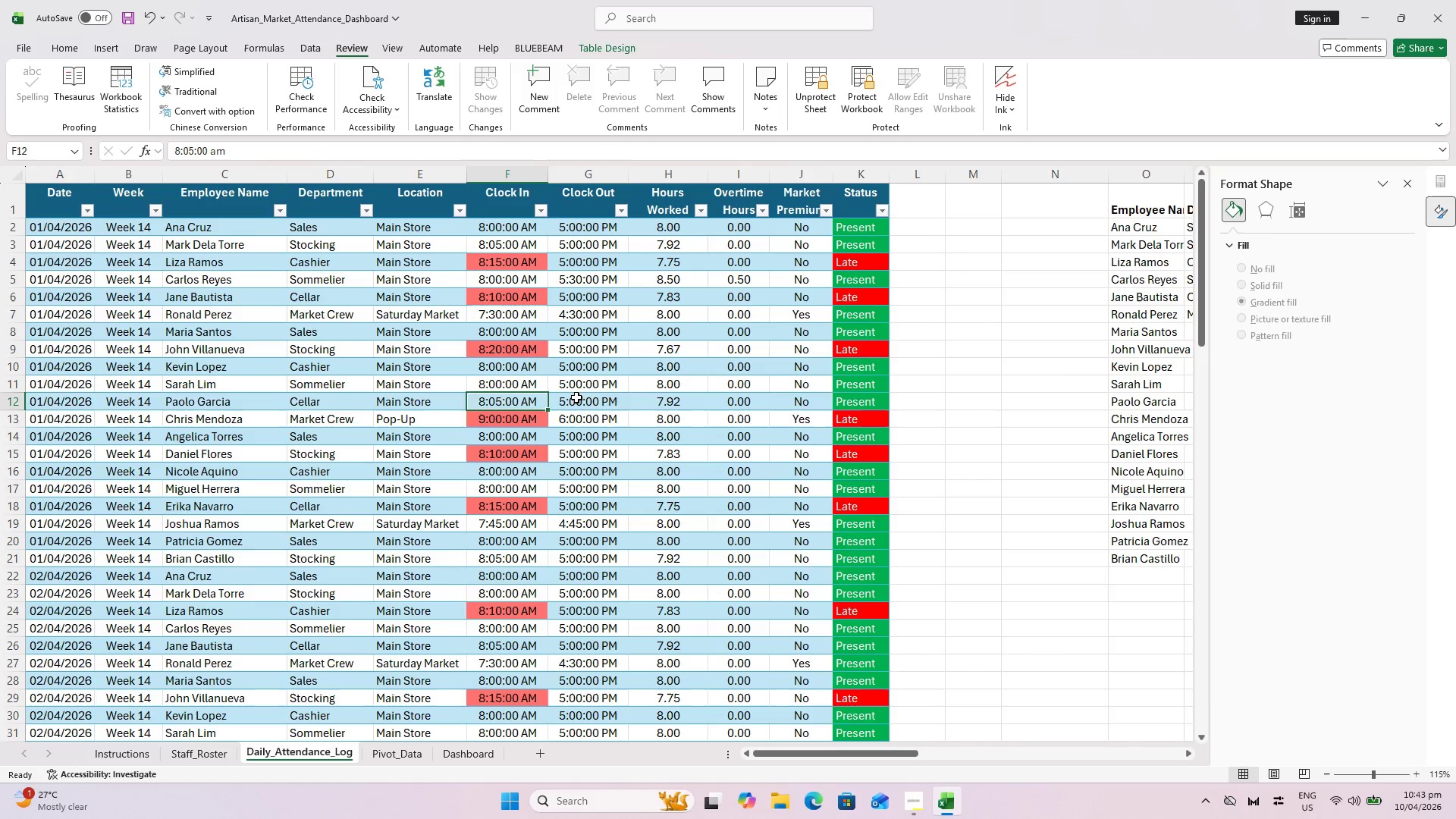 
double_click([576, 397])
 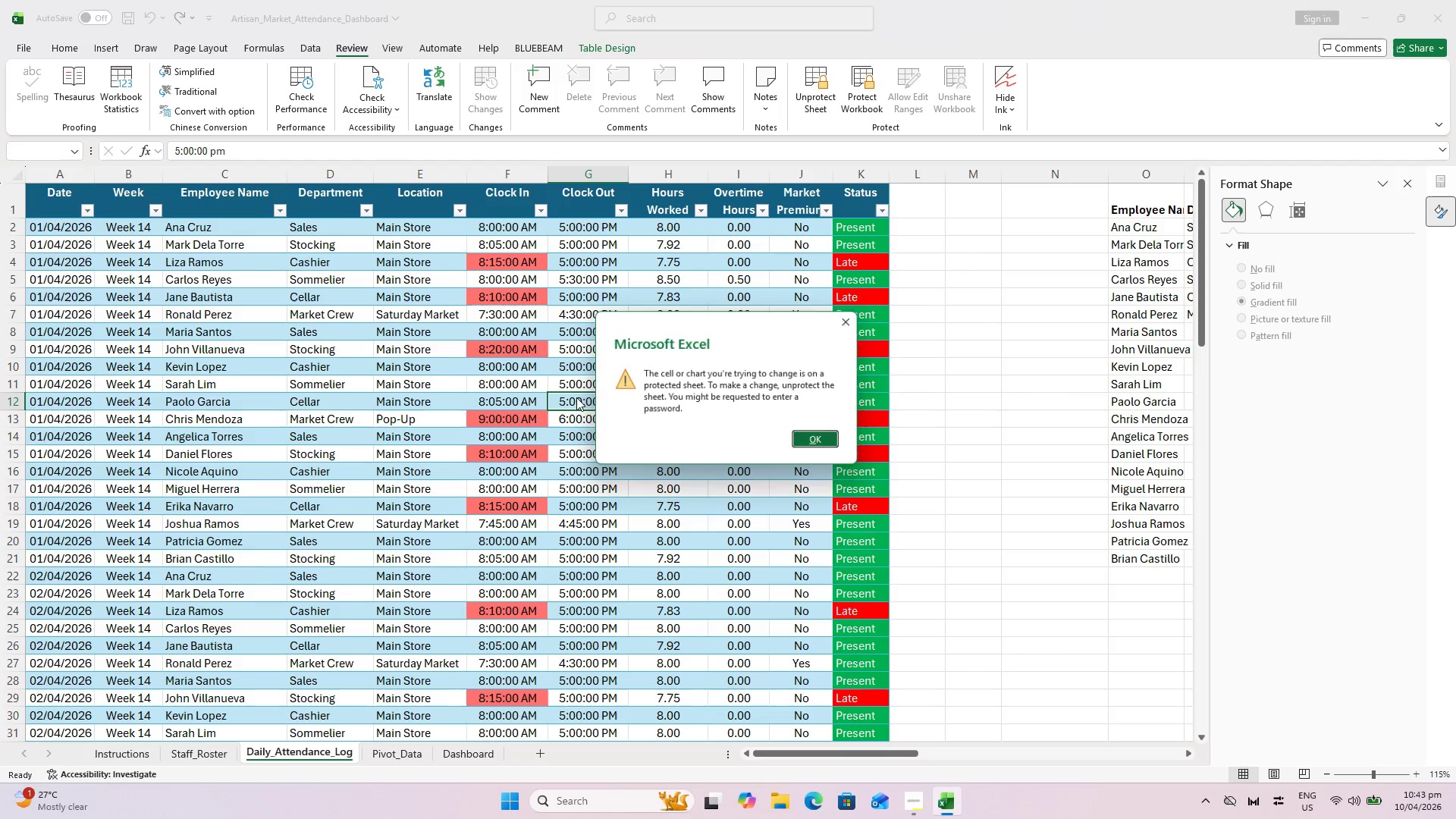 
key(Escape)
 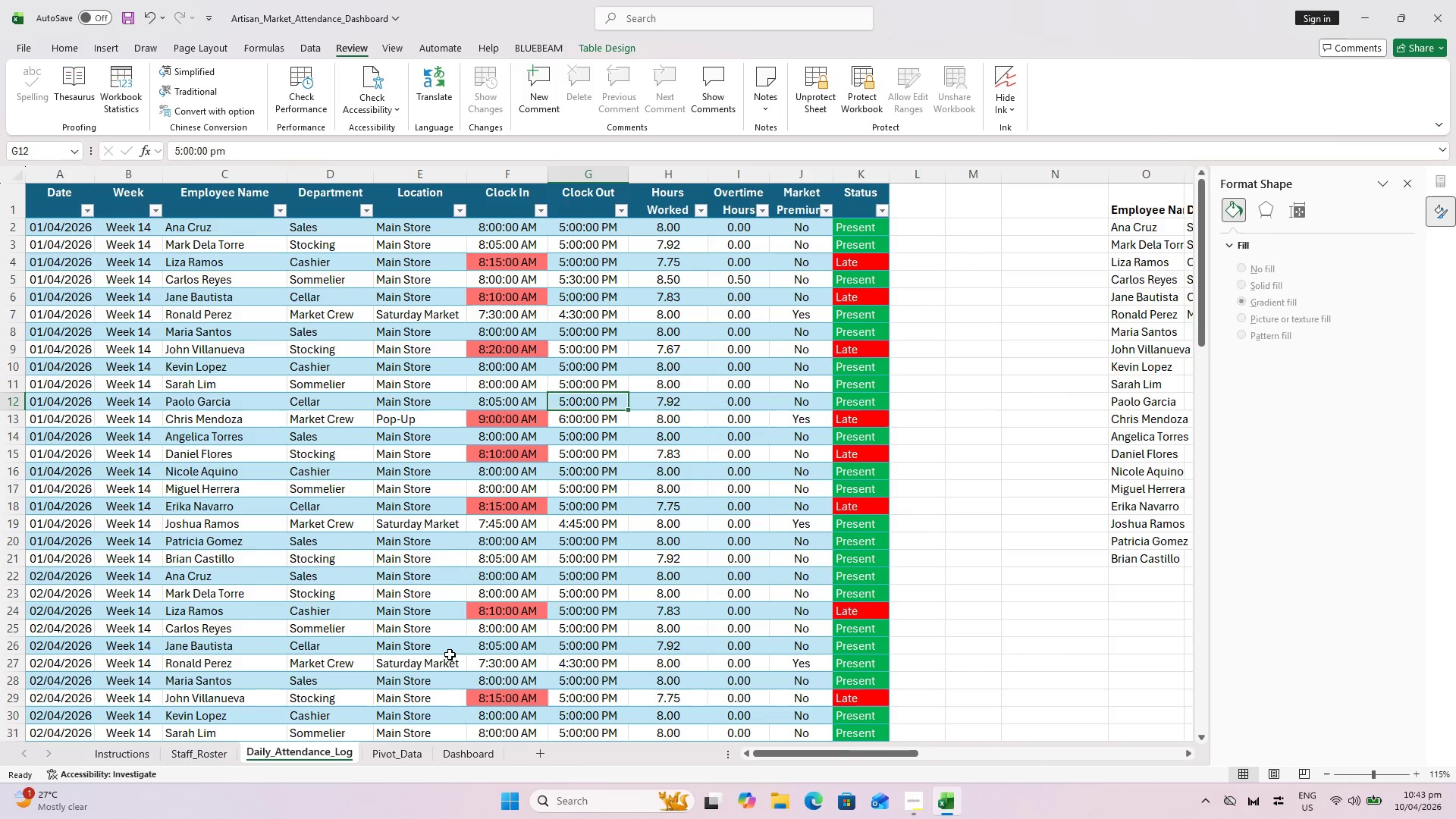 
key(Control+S)
 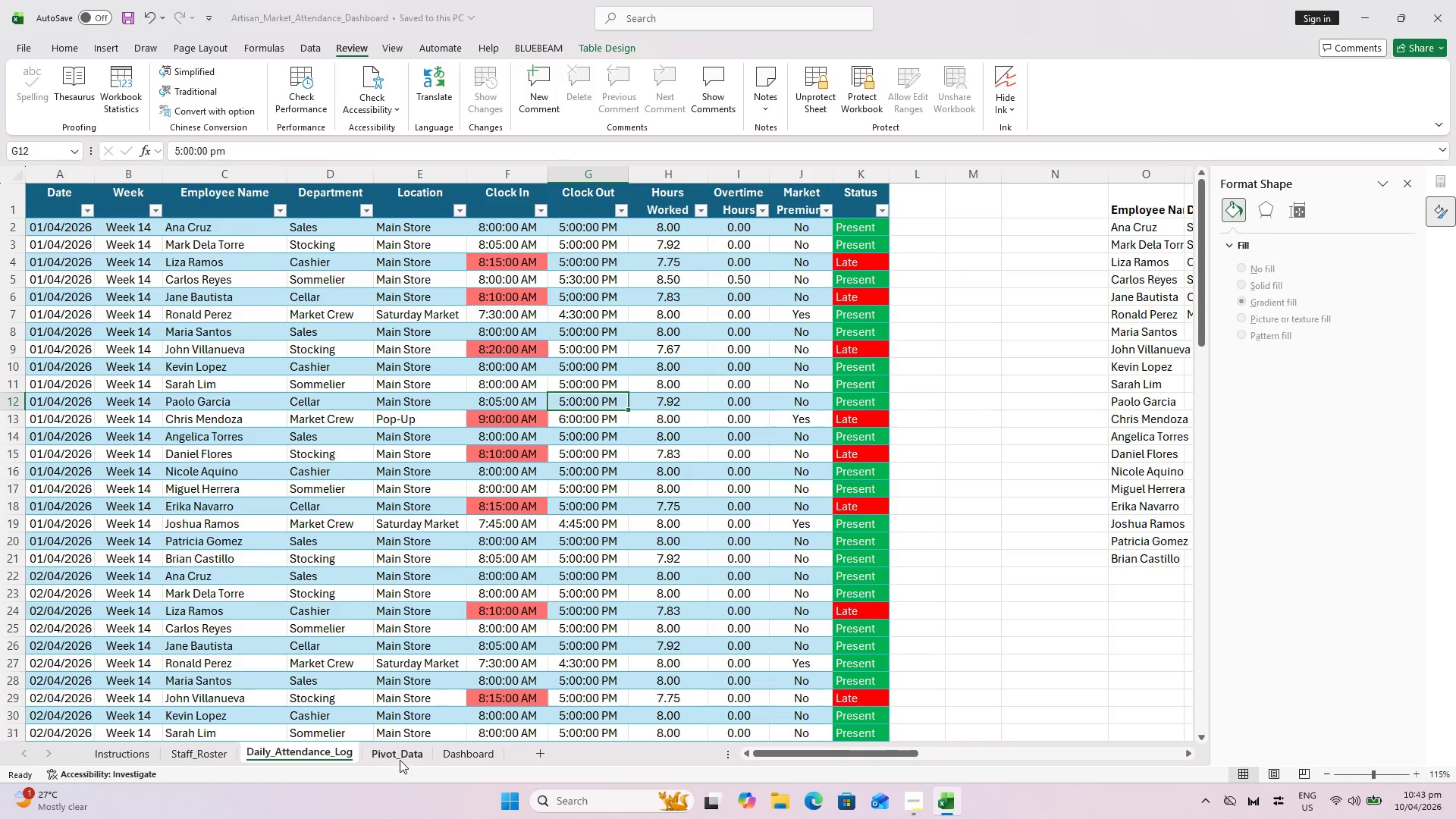 
left_click([400, 758])
 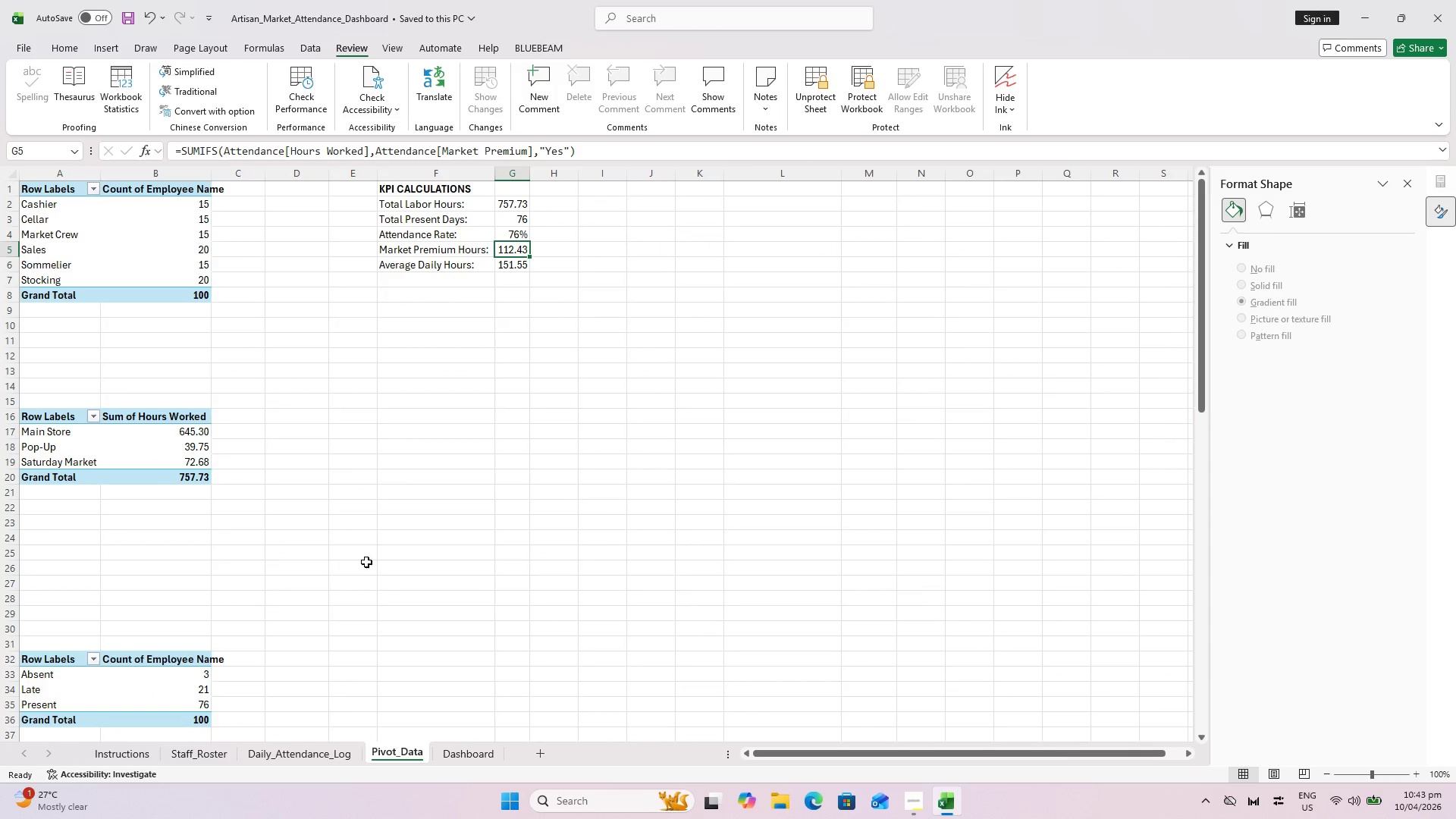 
left_click([486, 756])
 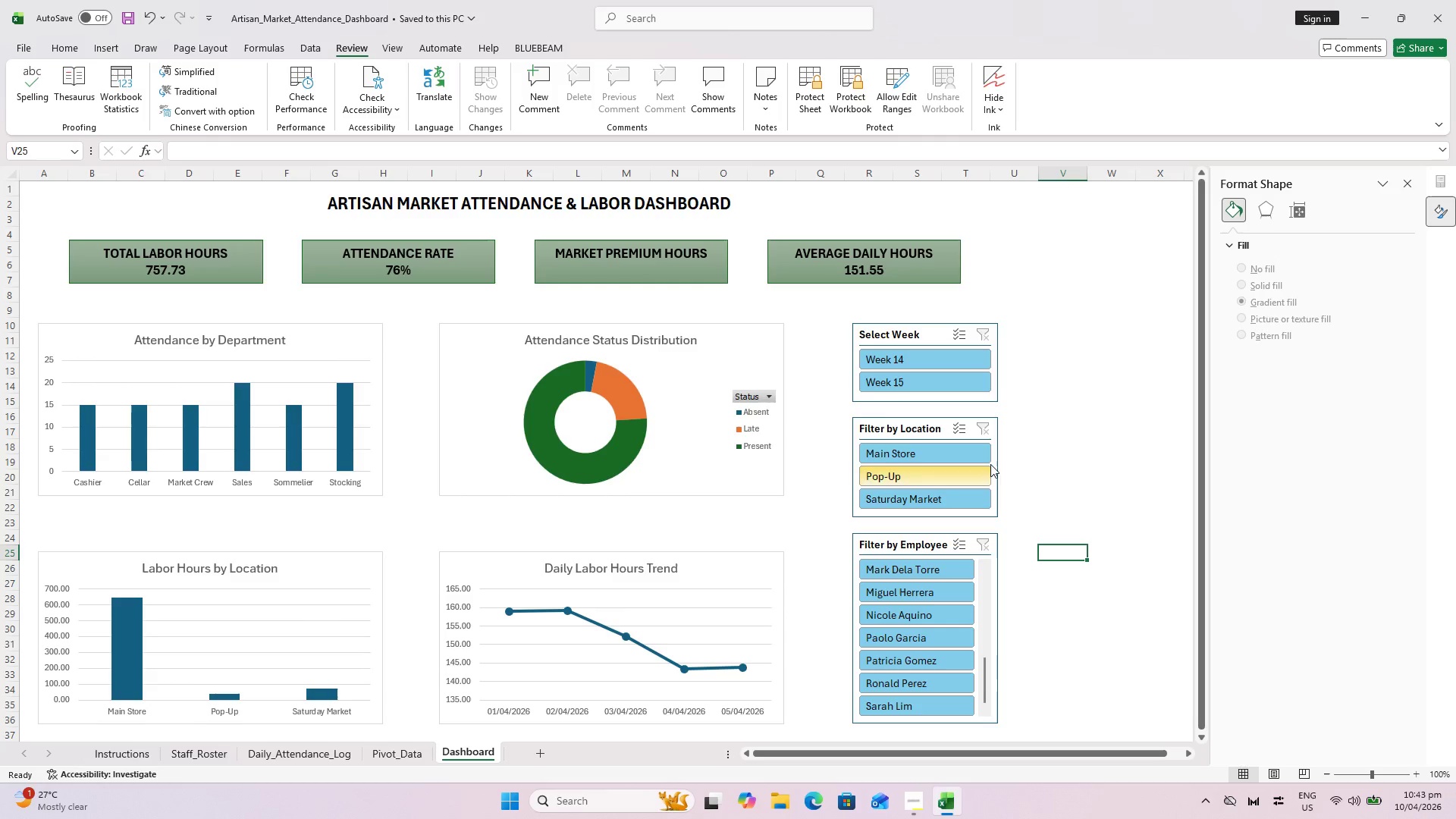 
left_click([1097, 404])
 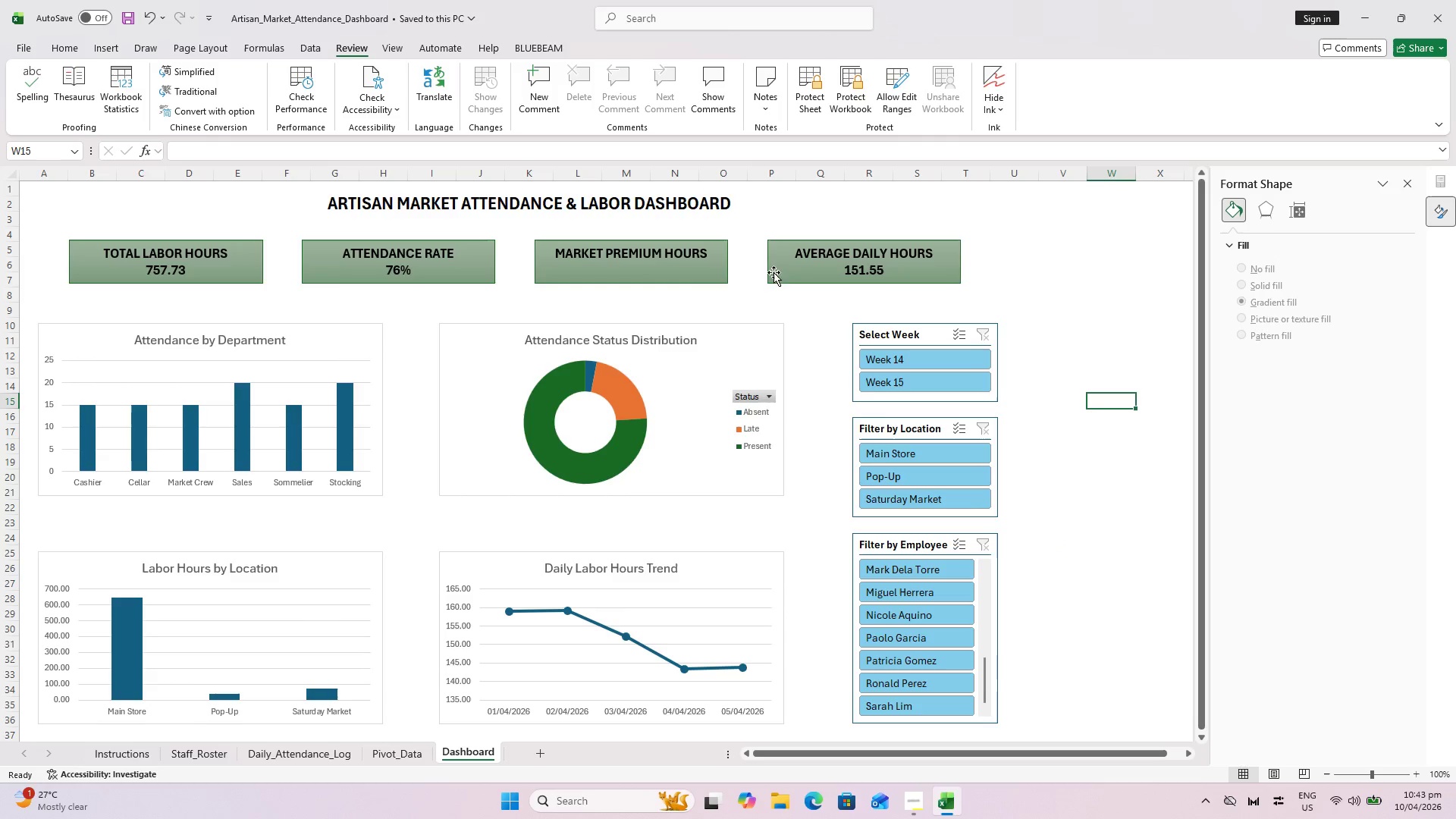 
left_click([752, 262])
 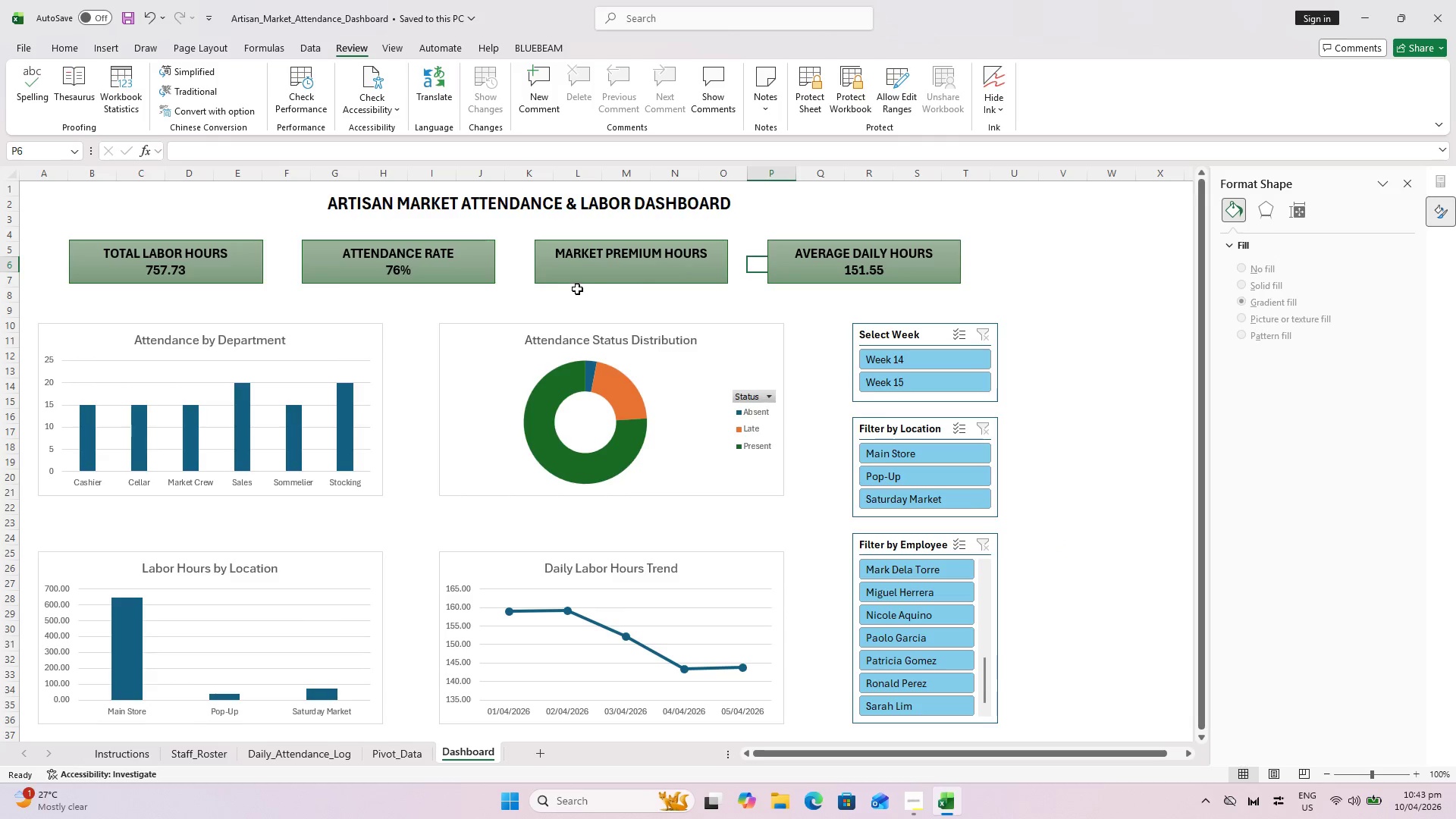 
left_click([585, 279])
 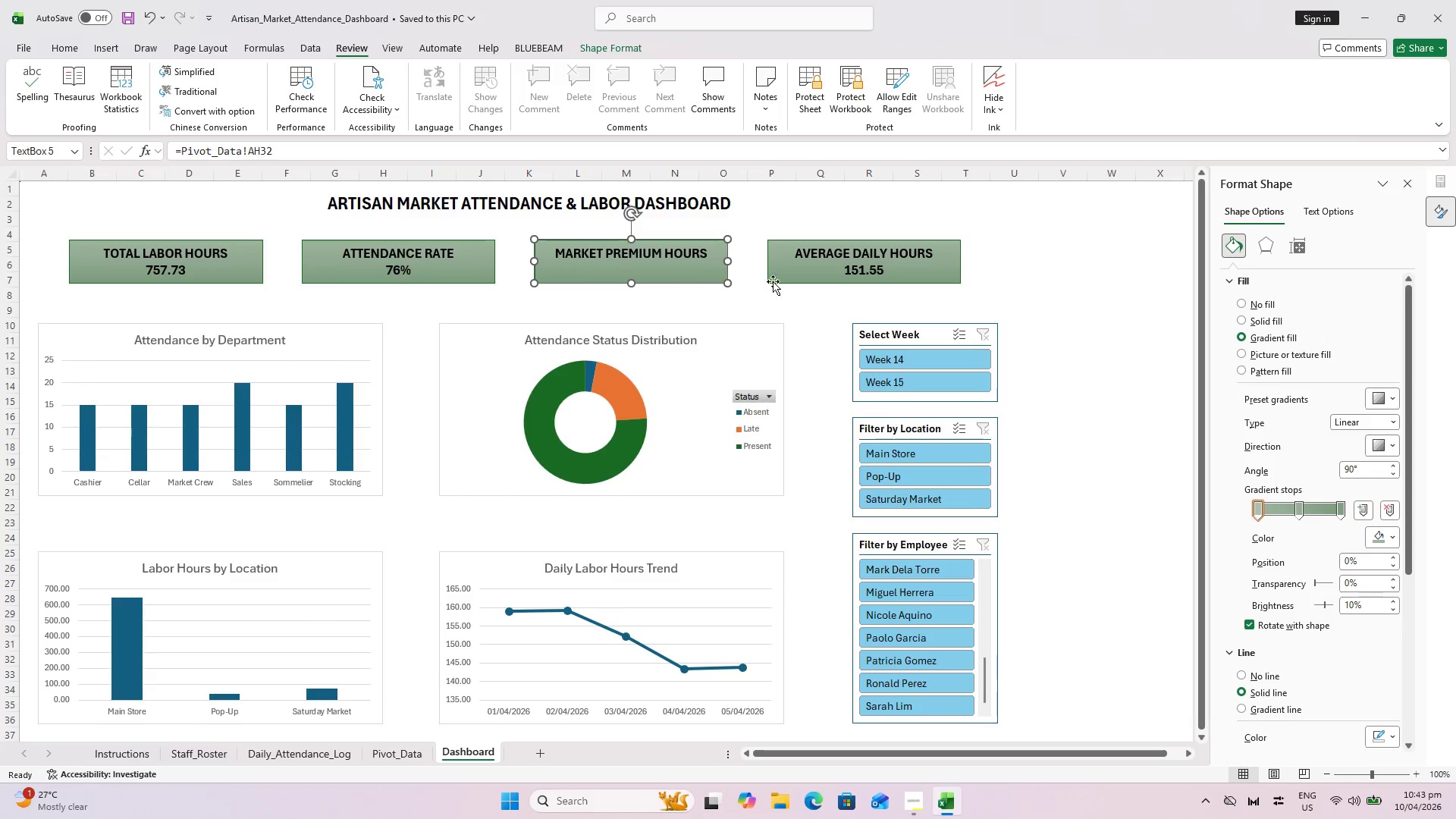 
key(Escape)
 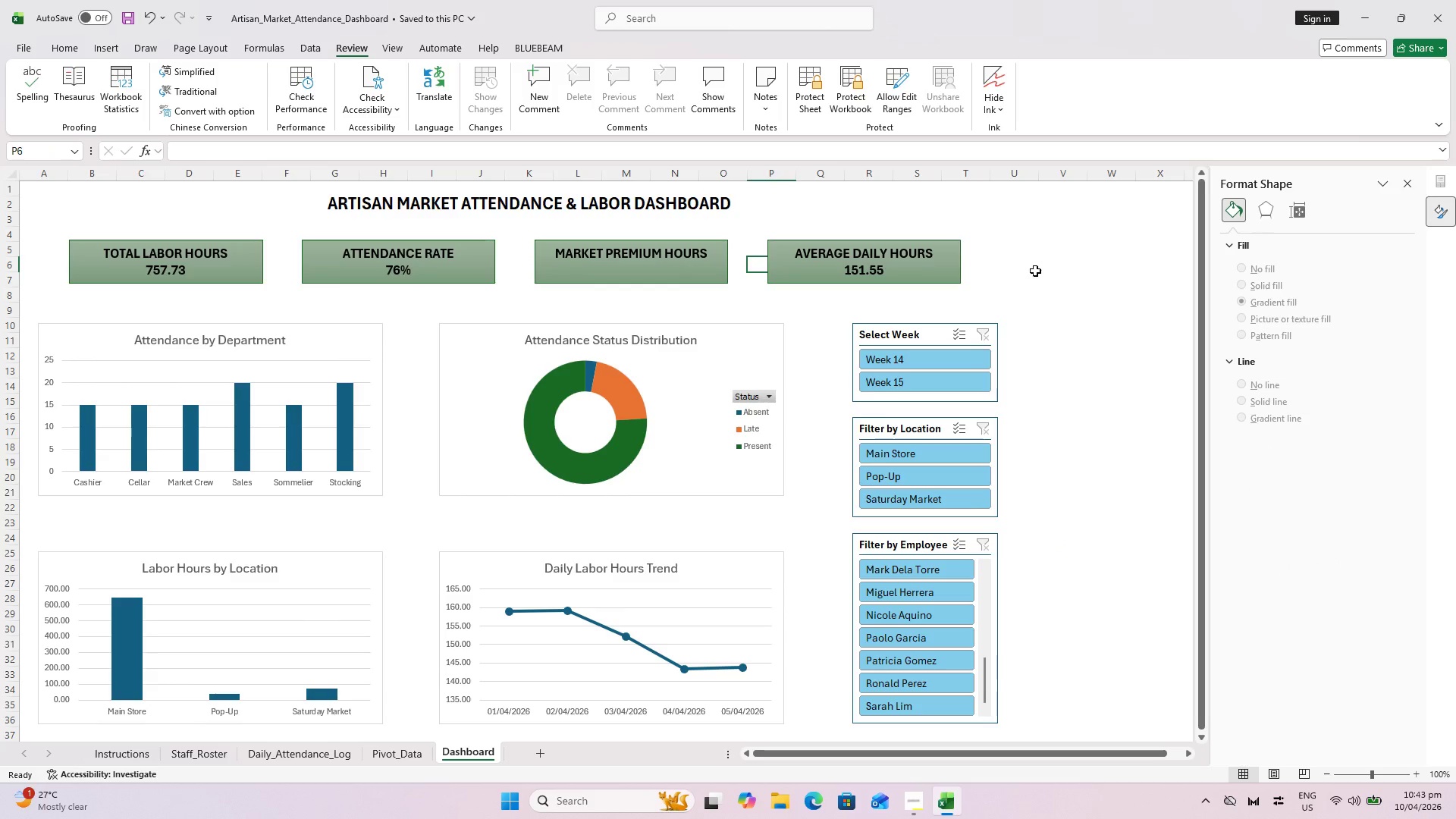 
right_click([1034, 270])
 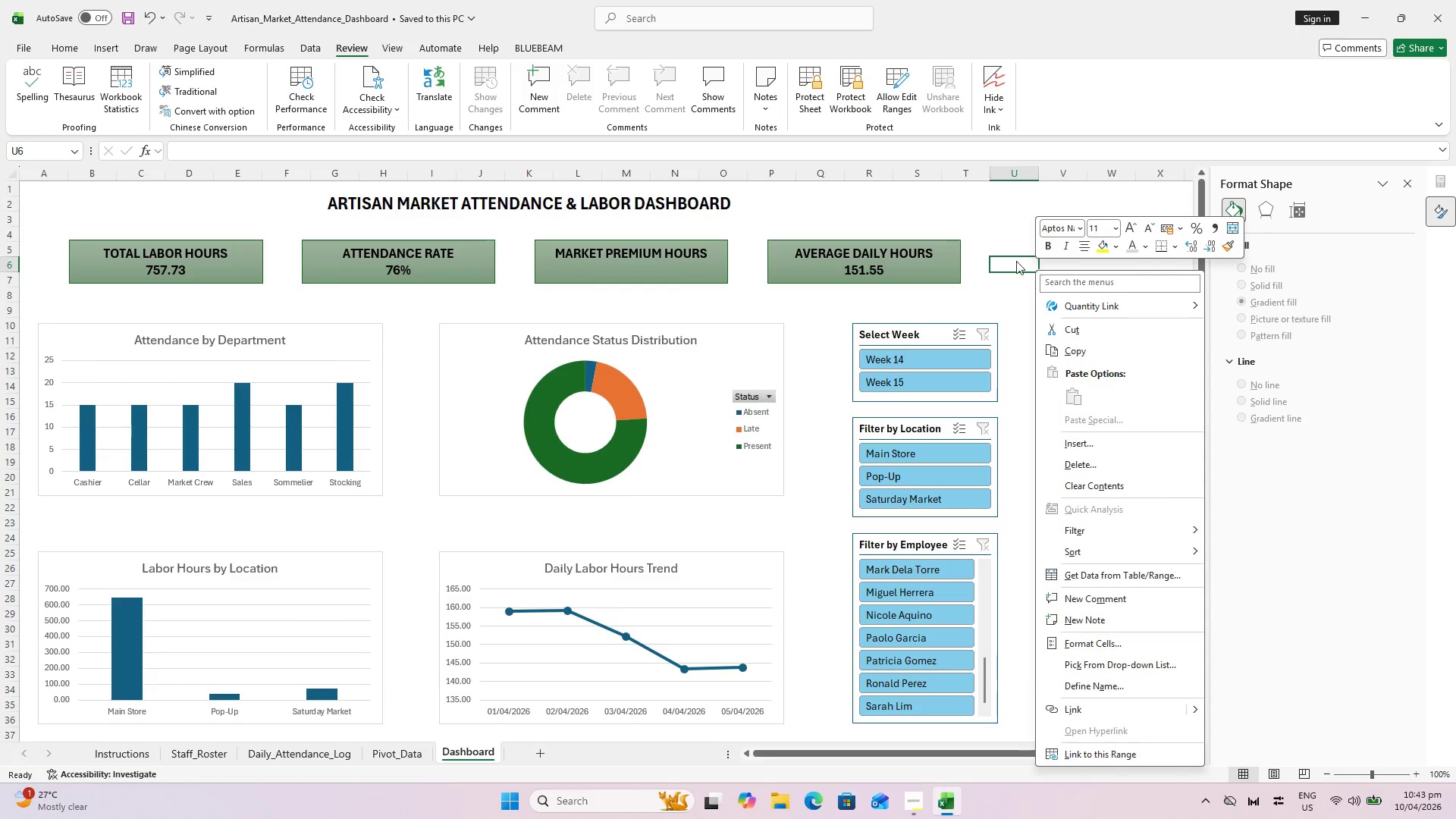 
key(Escape)
 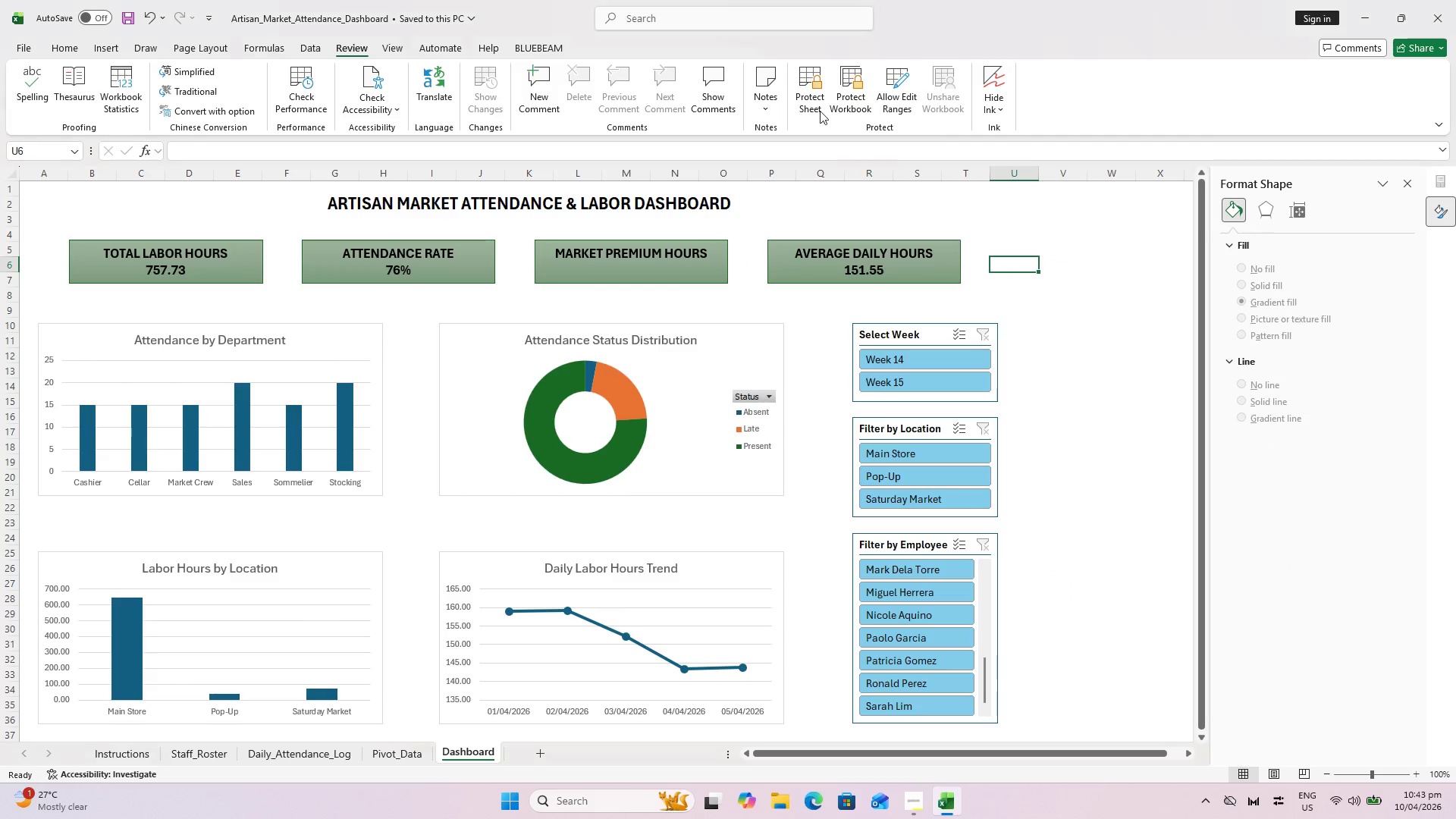 
mouse_move([806, 99])
 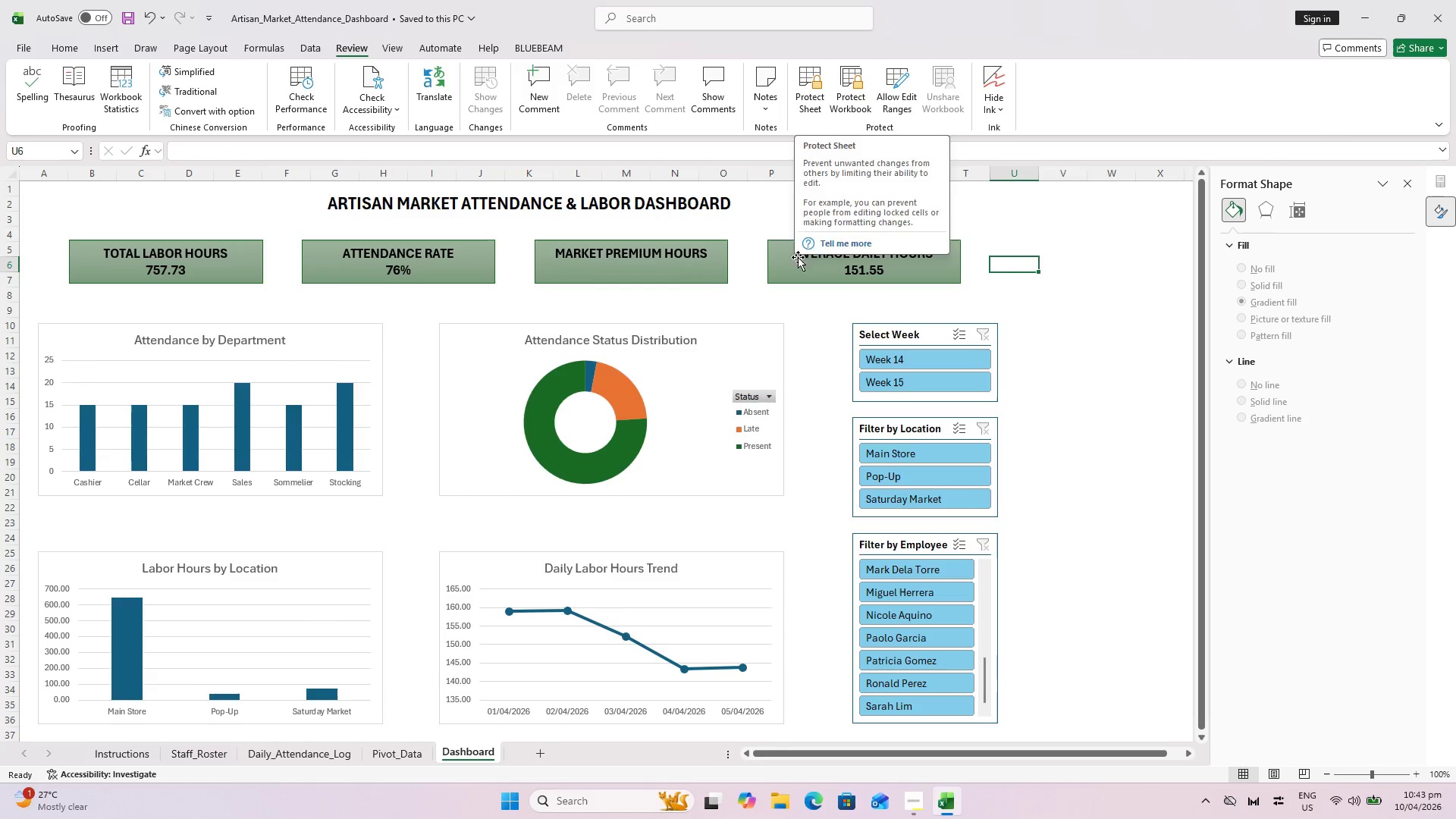 
key(Escape)
 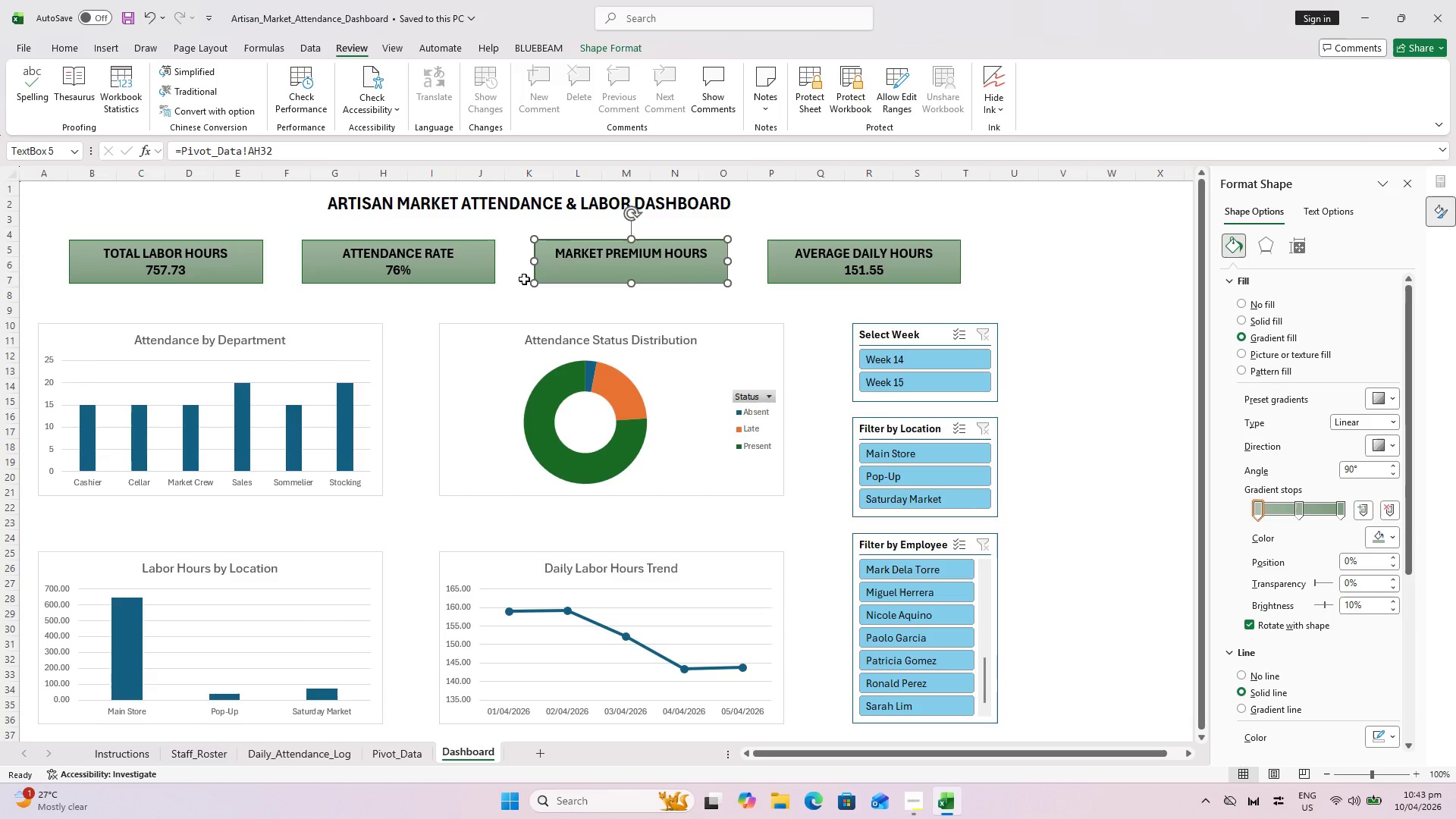 
left_click([233, 280])
 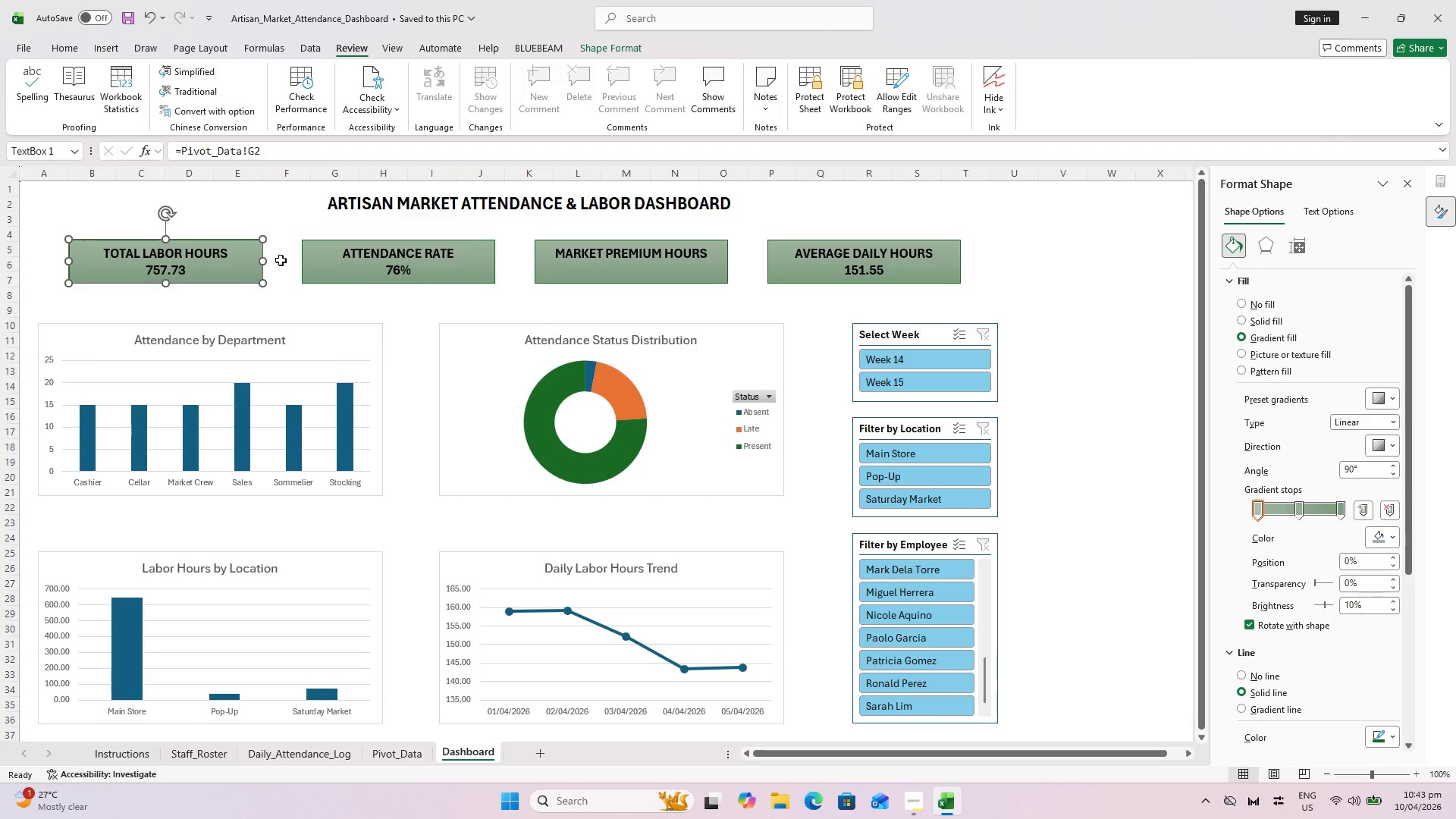 
hold_key(key=ControlLeft, duration=1.5)
 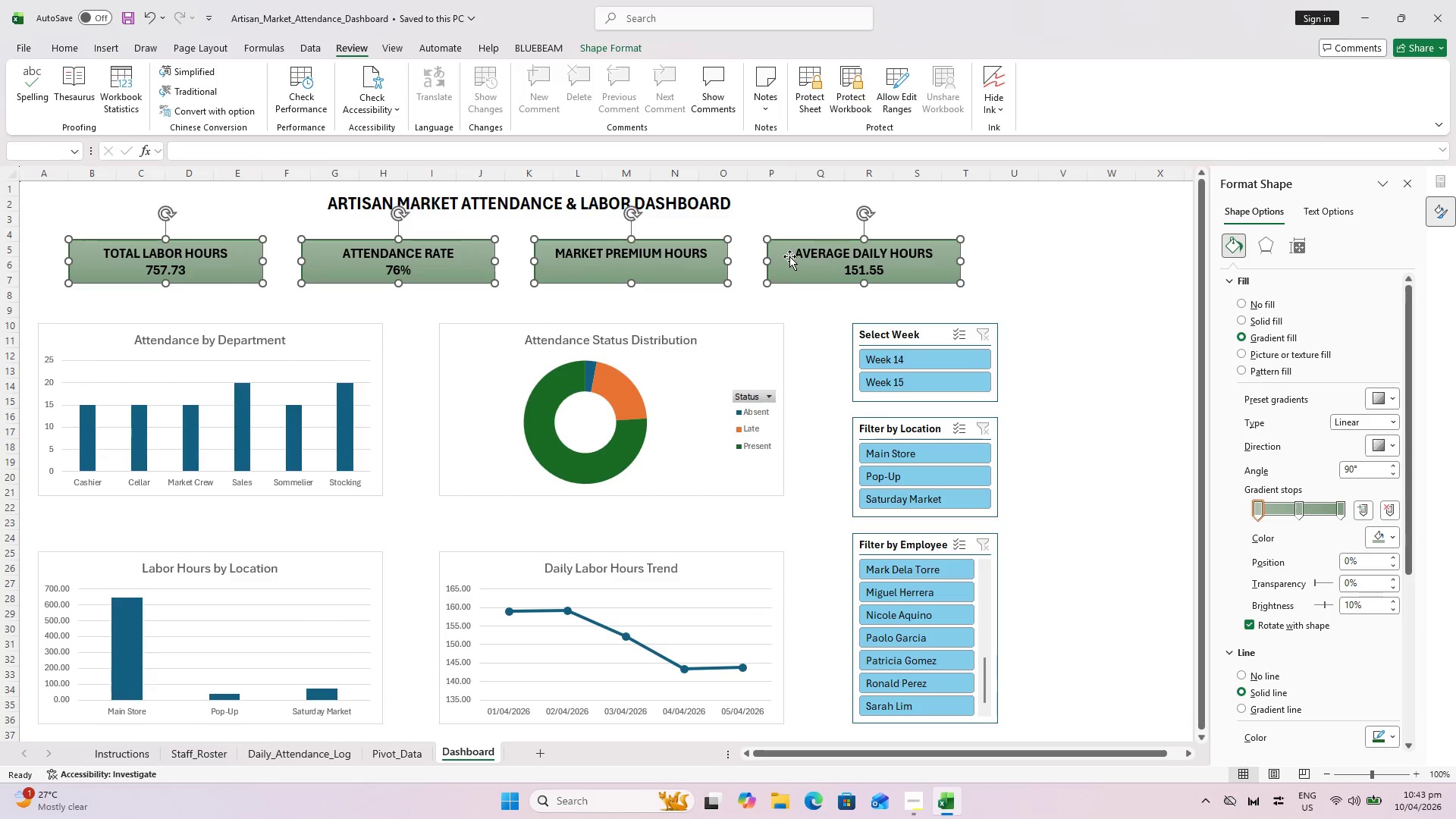 
hold_key(key=ControlLeft, duration=0.7)
left_click([789, 256])
 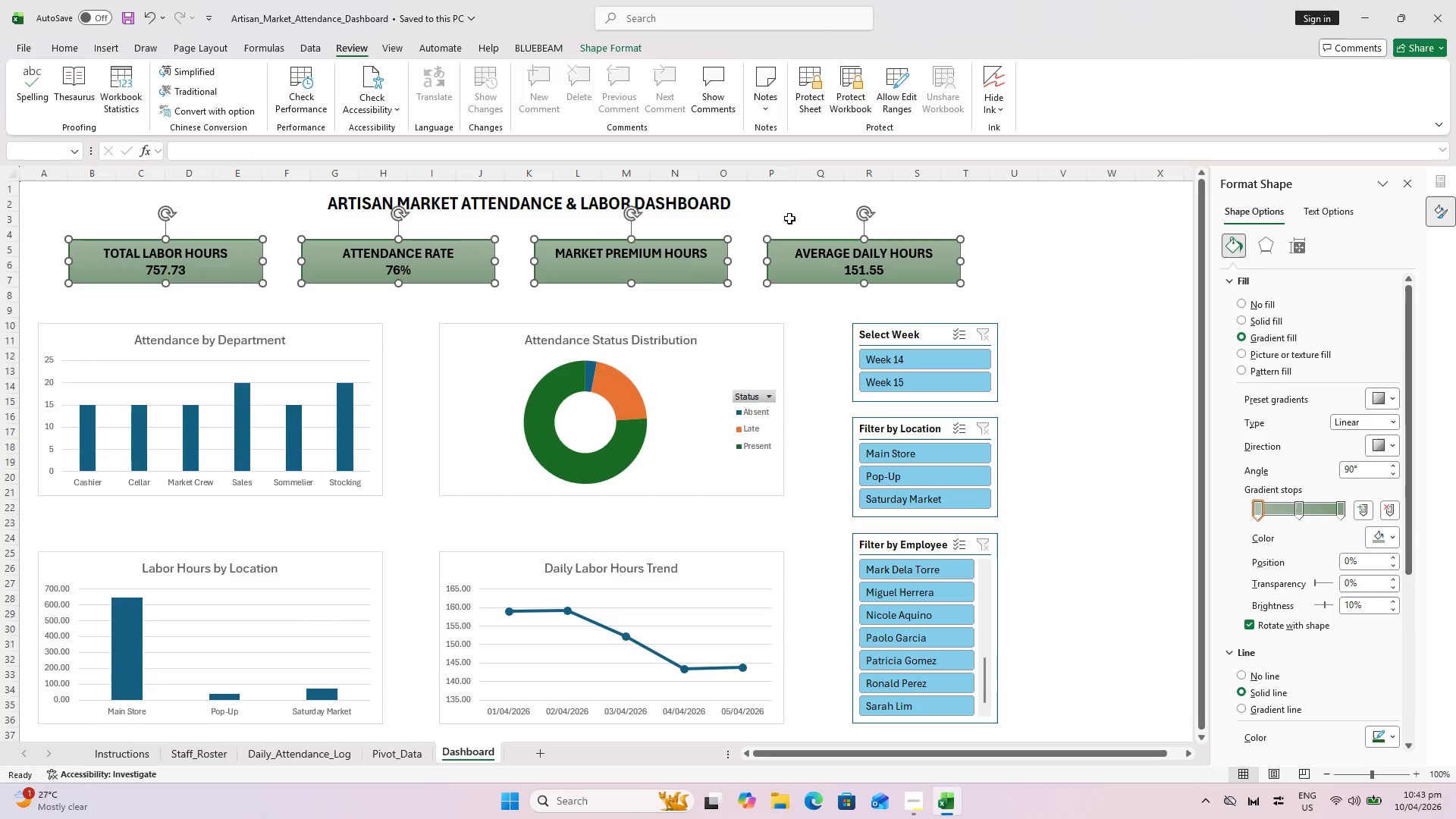 
left_click([793, 106])
 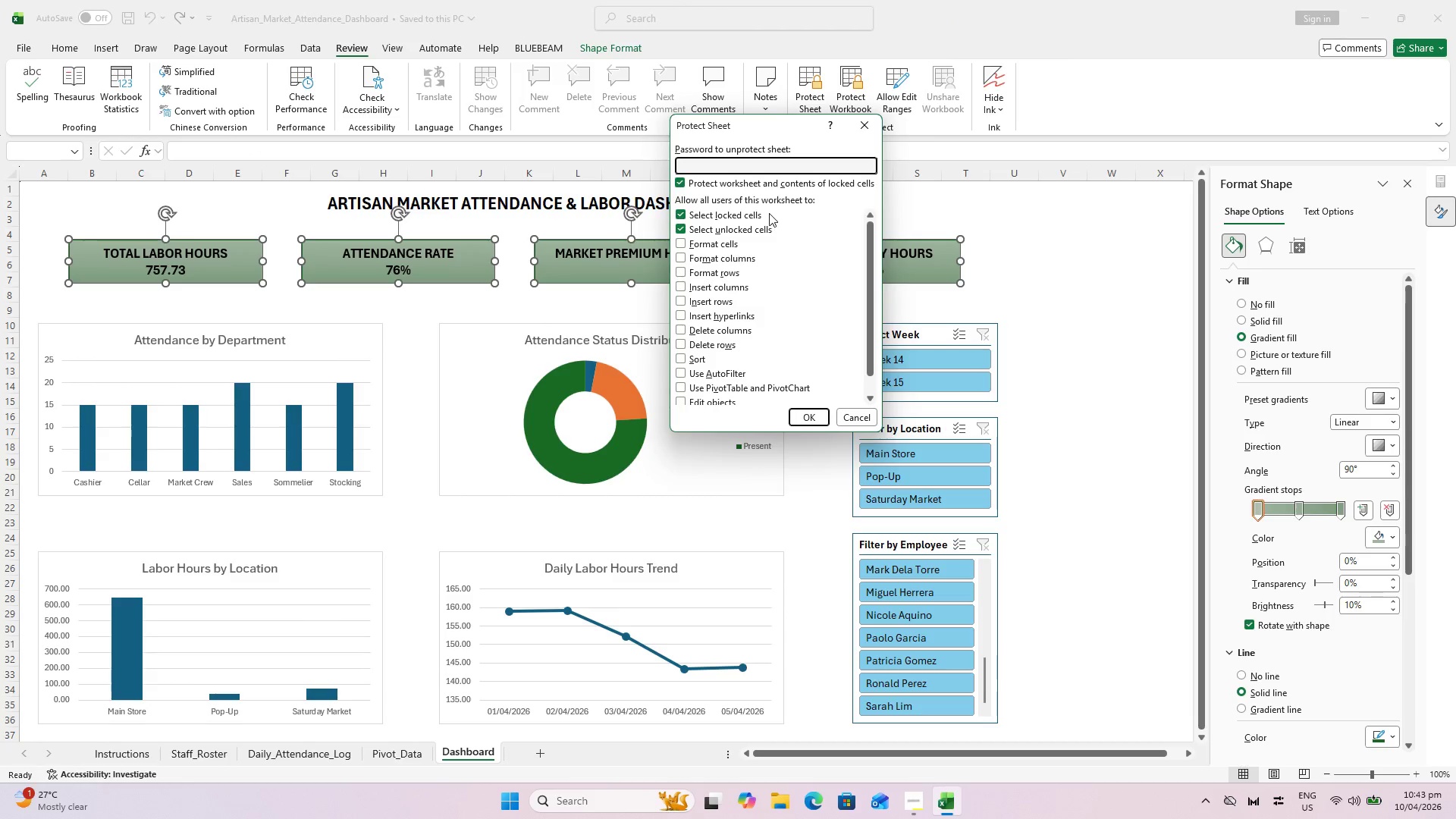 
key(Control+1)
 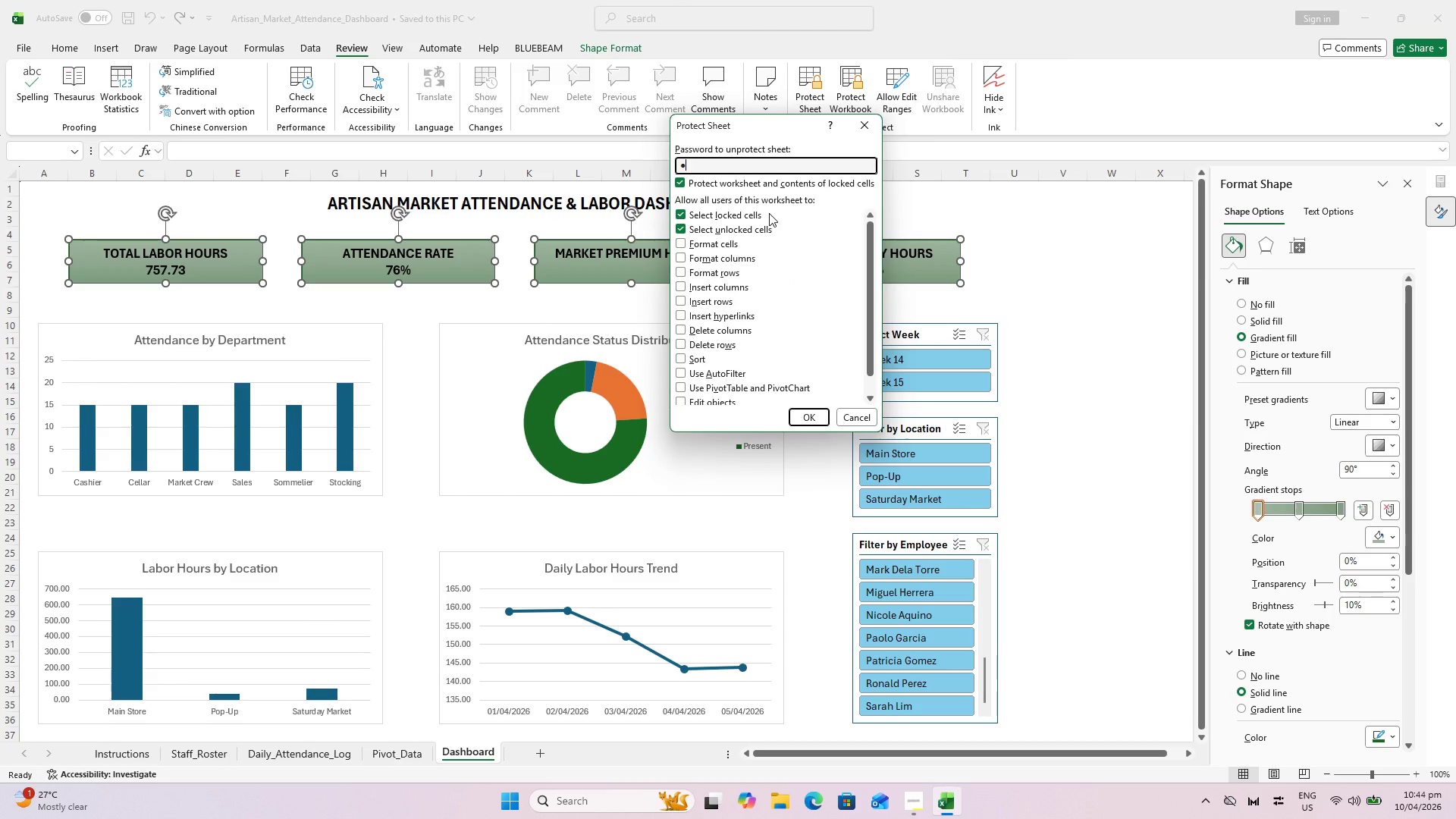 
key(Control+2)
 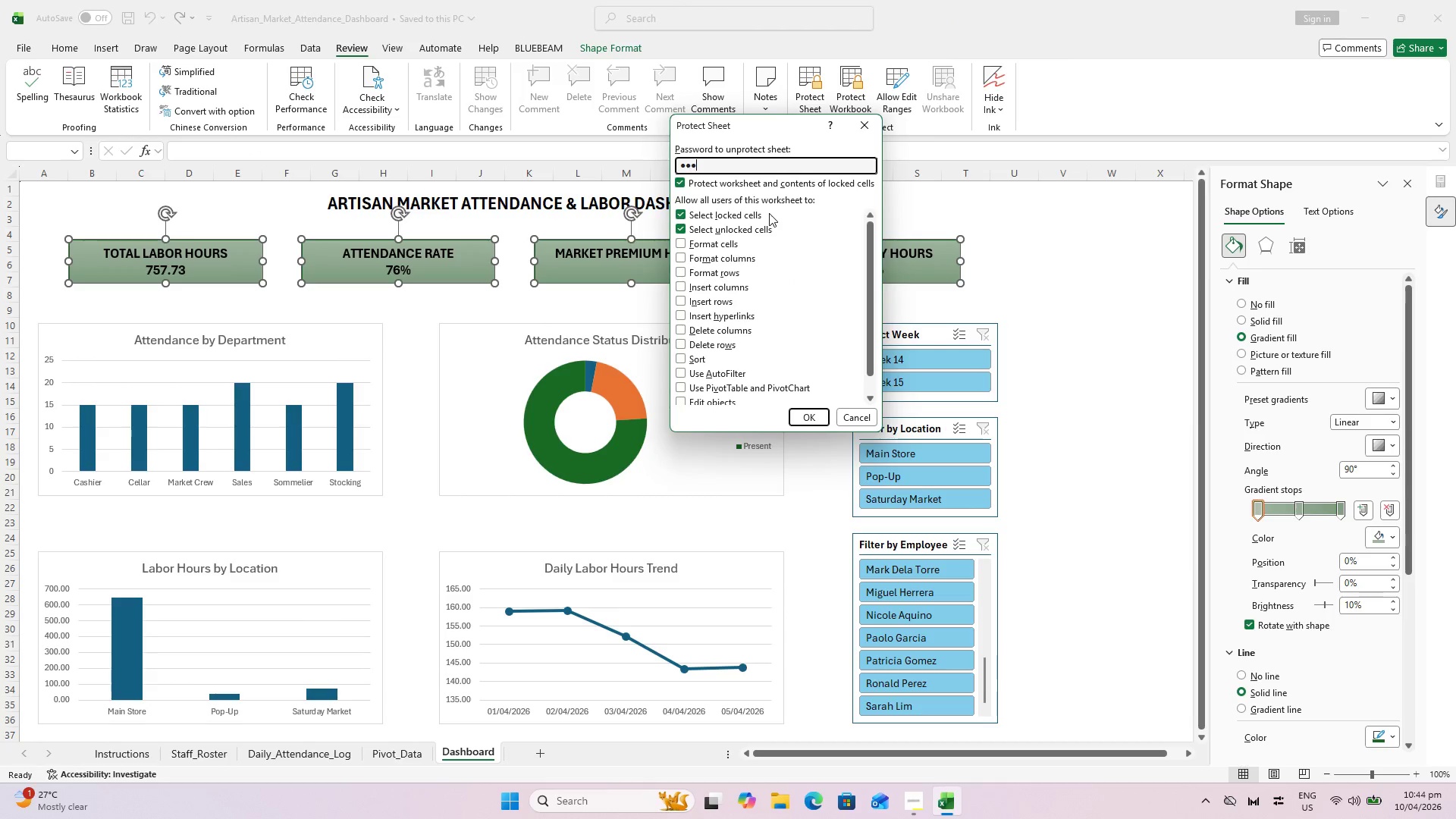 
key(Control+3)
 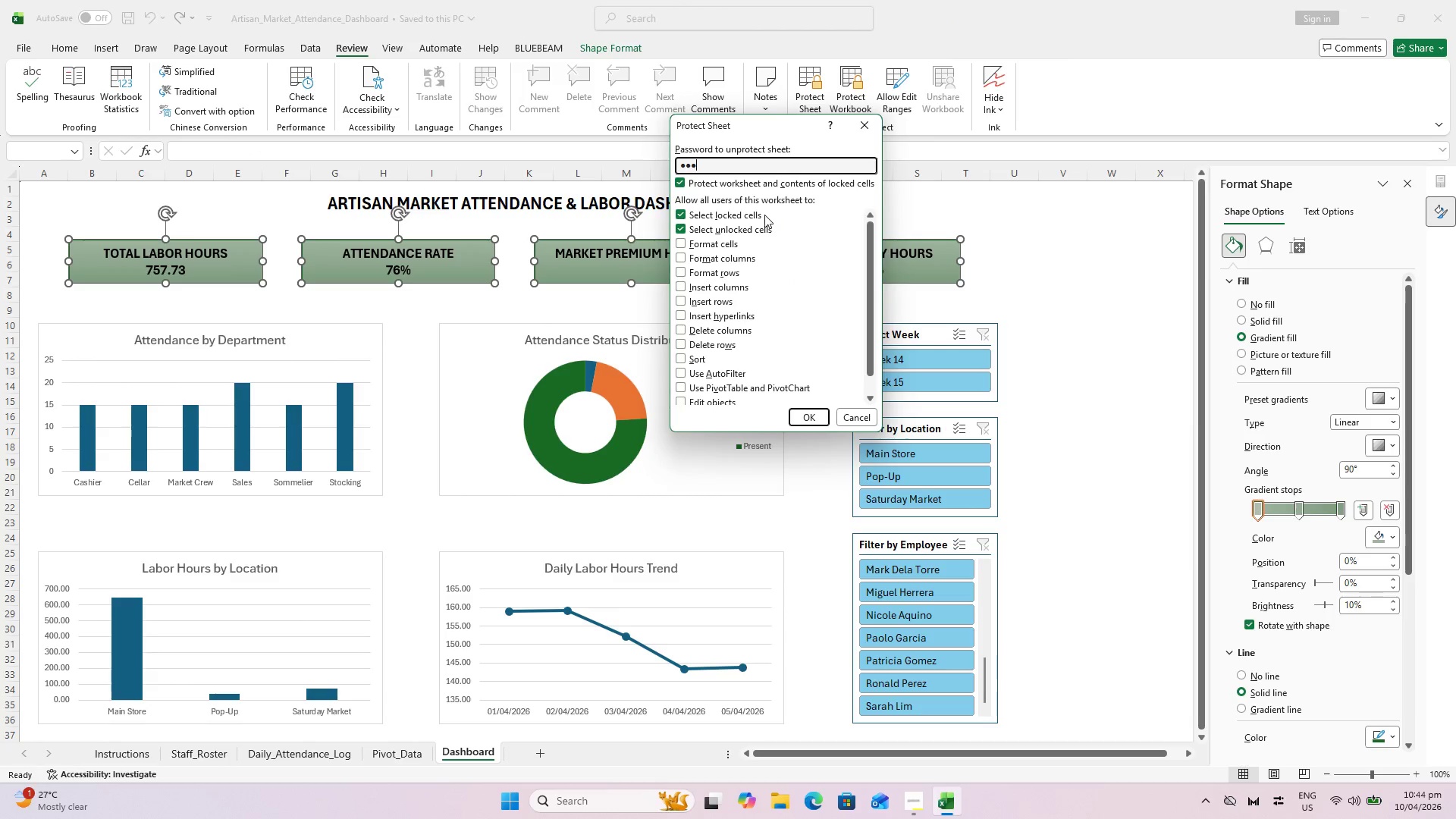 
key(Control+4)
 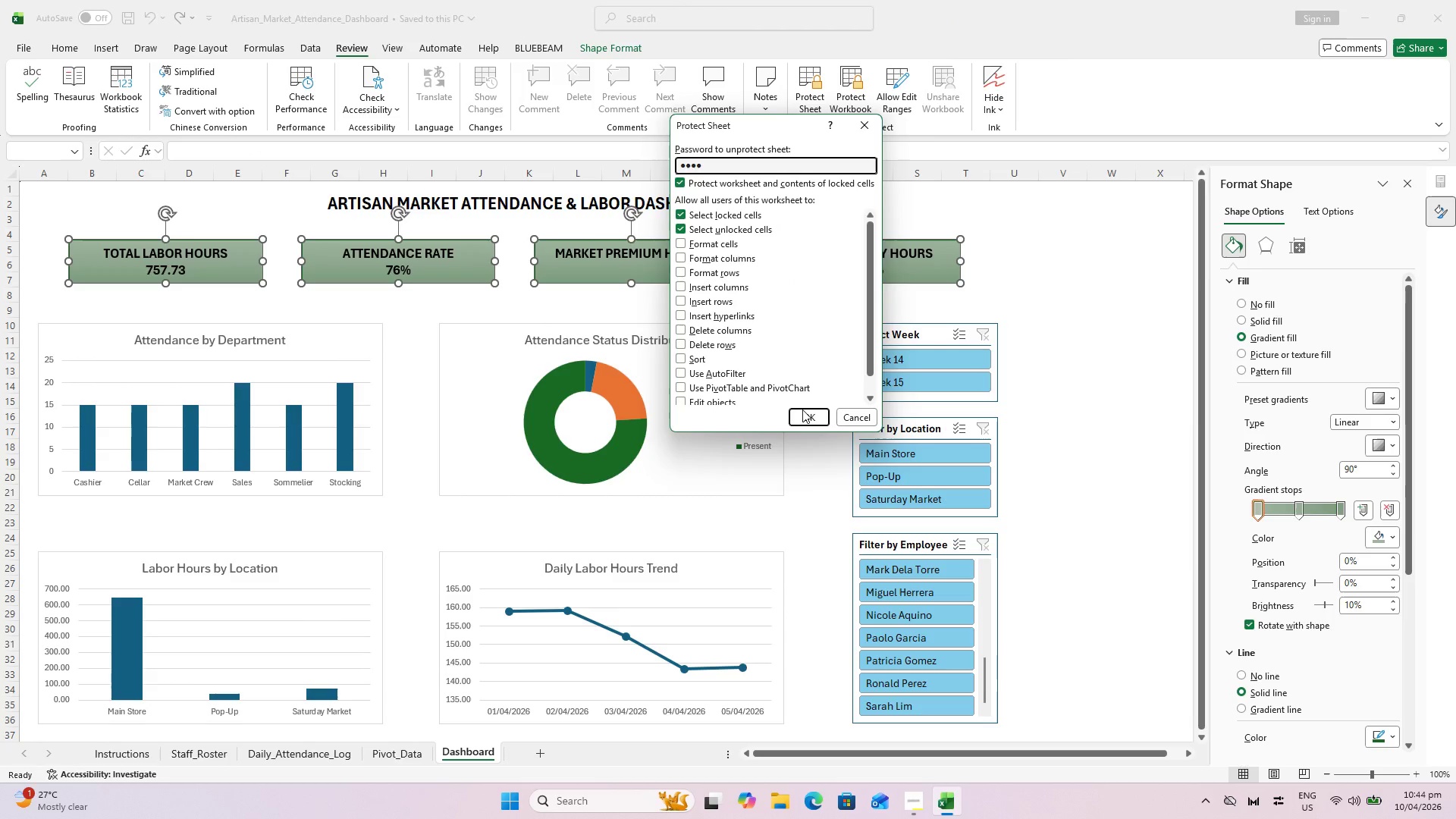 
left_click([803, 410])
 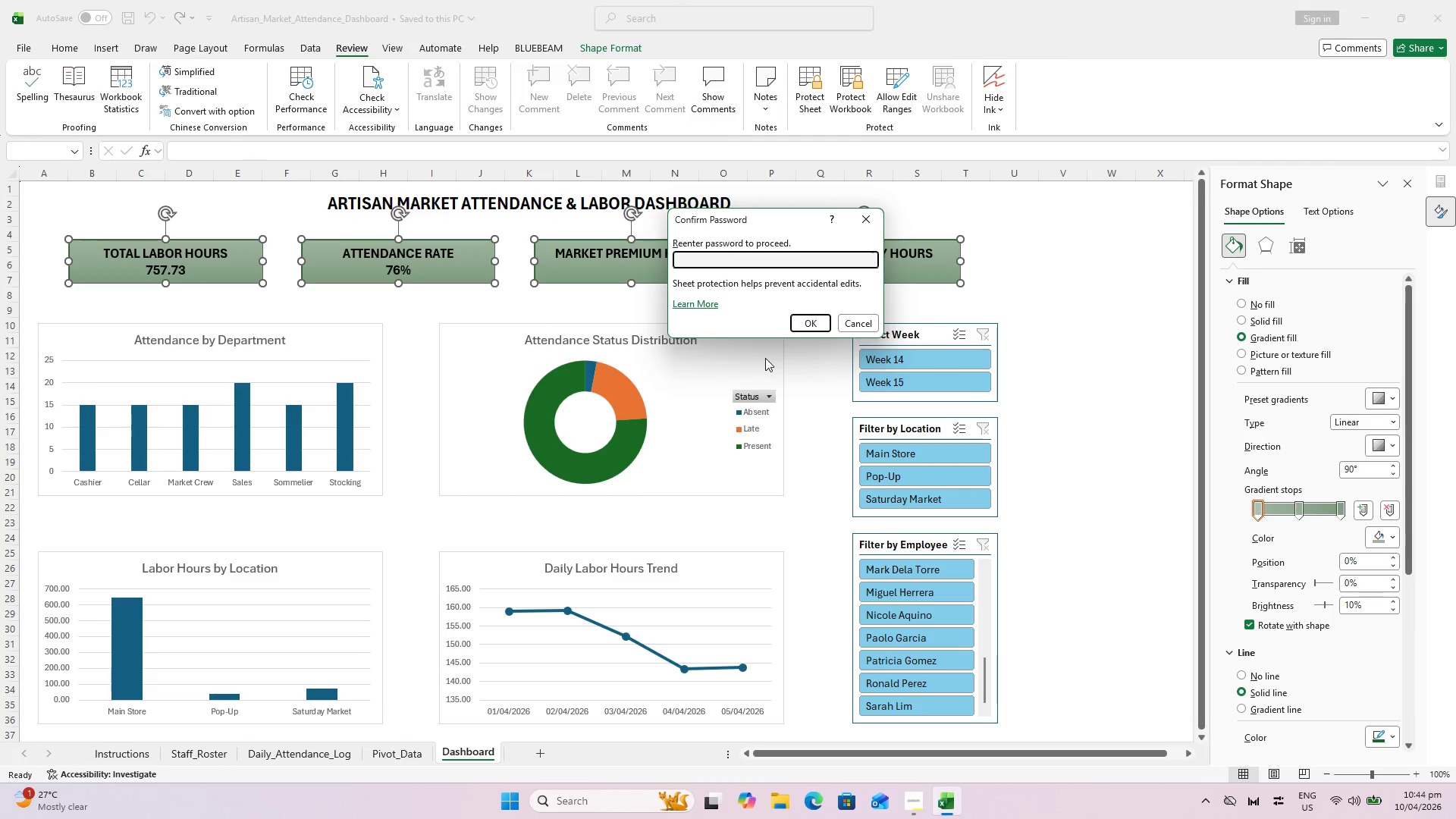 
type(1234)
 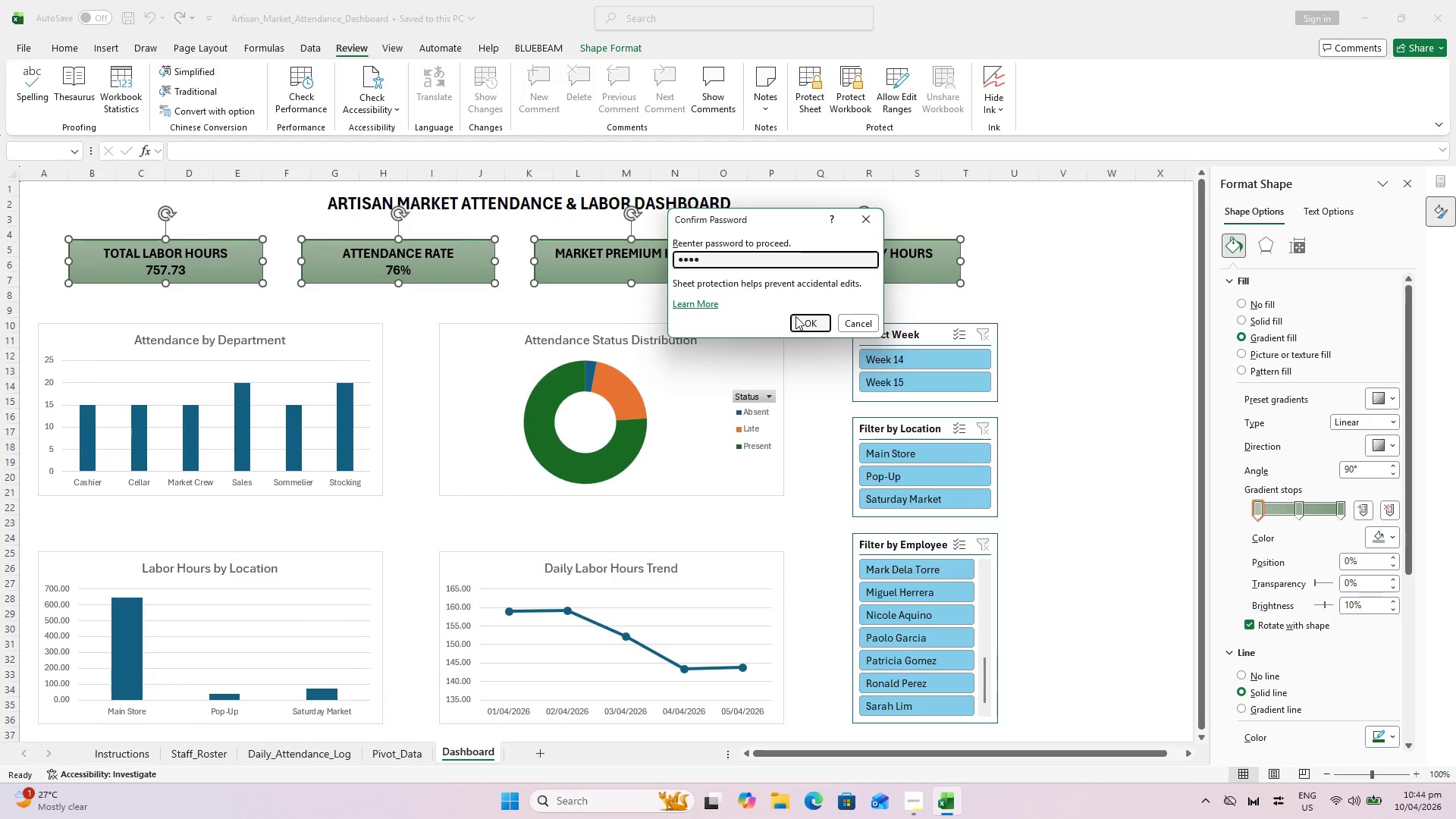 
left_click([802, 321])
 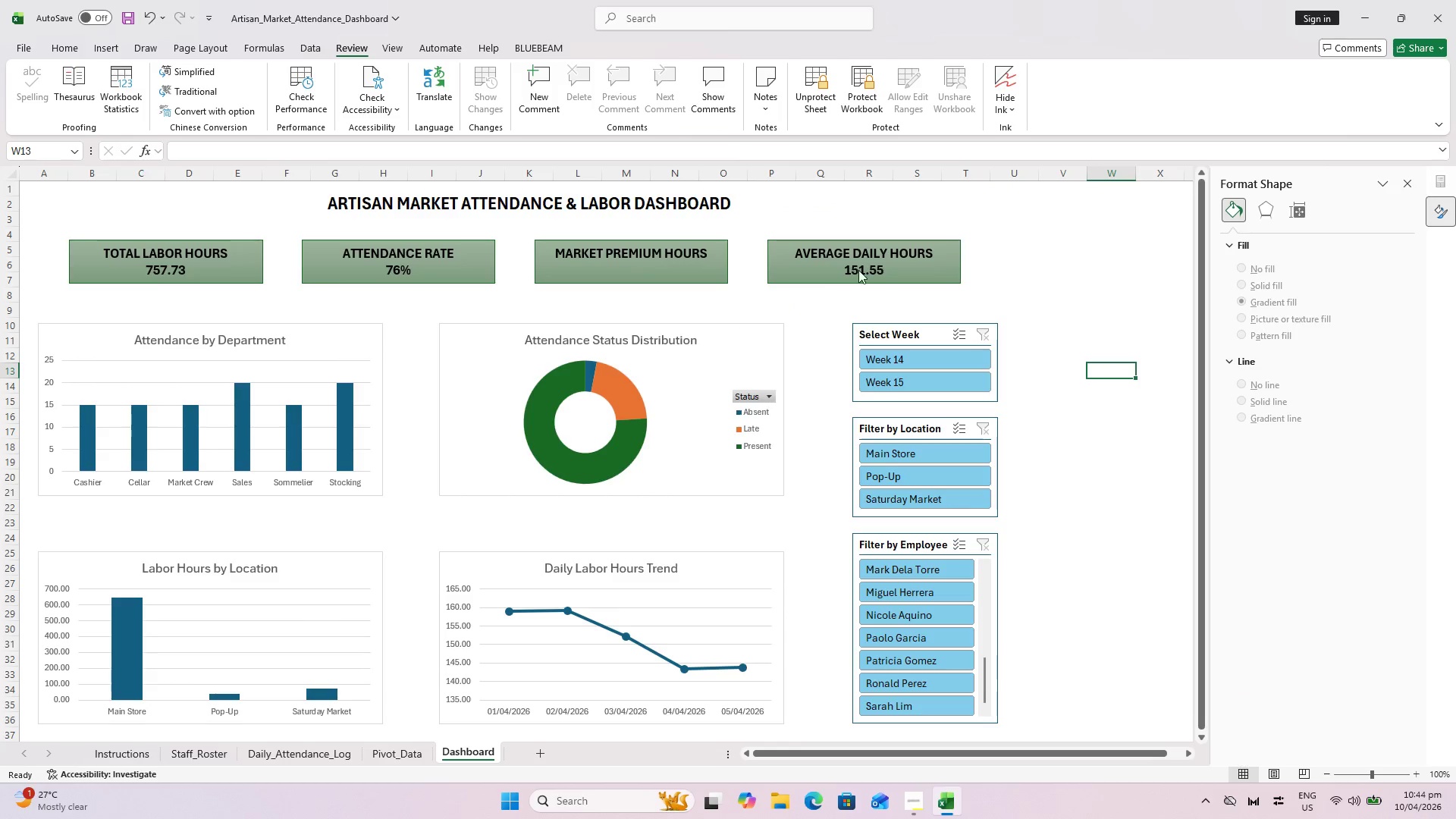 
triple_click([828, 258])
 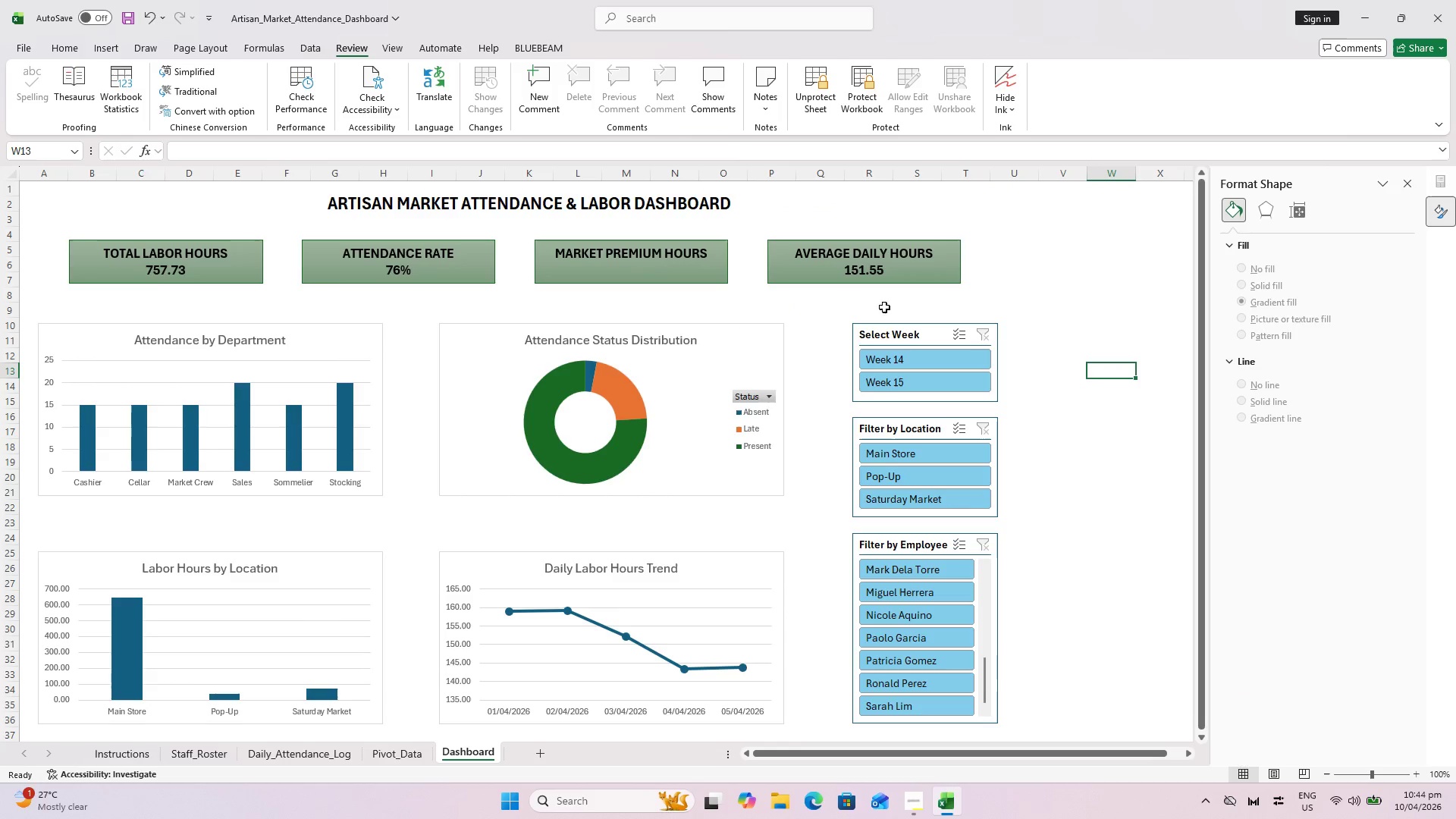 
triple_click([910, 331])
 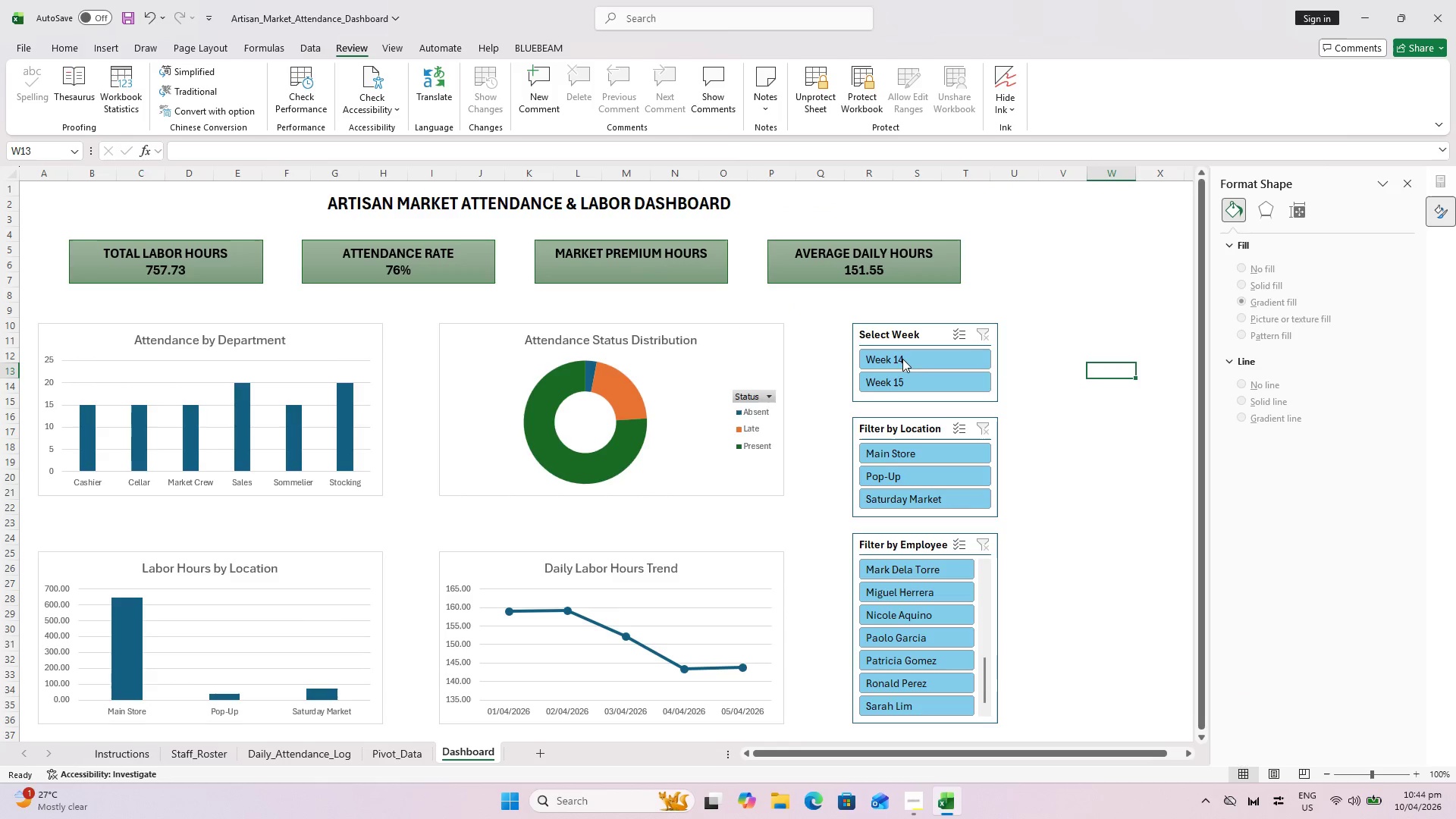 
double_click([902, 363])
 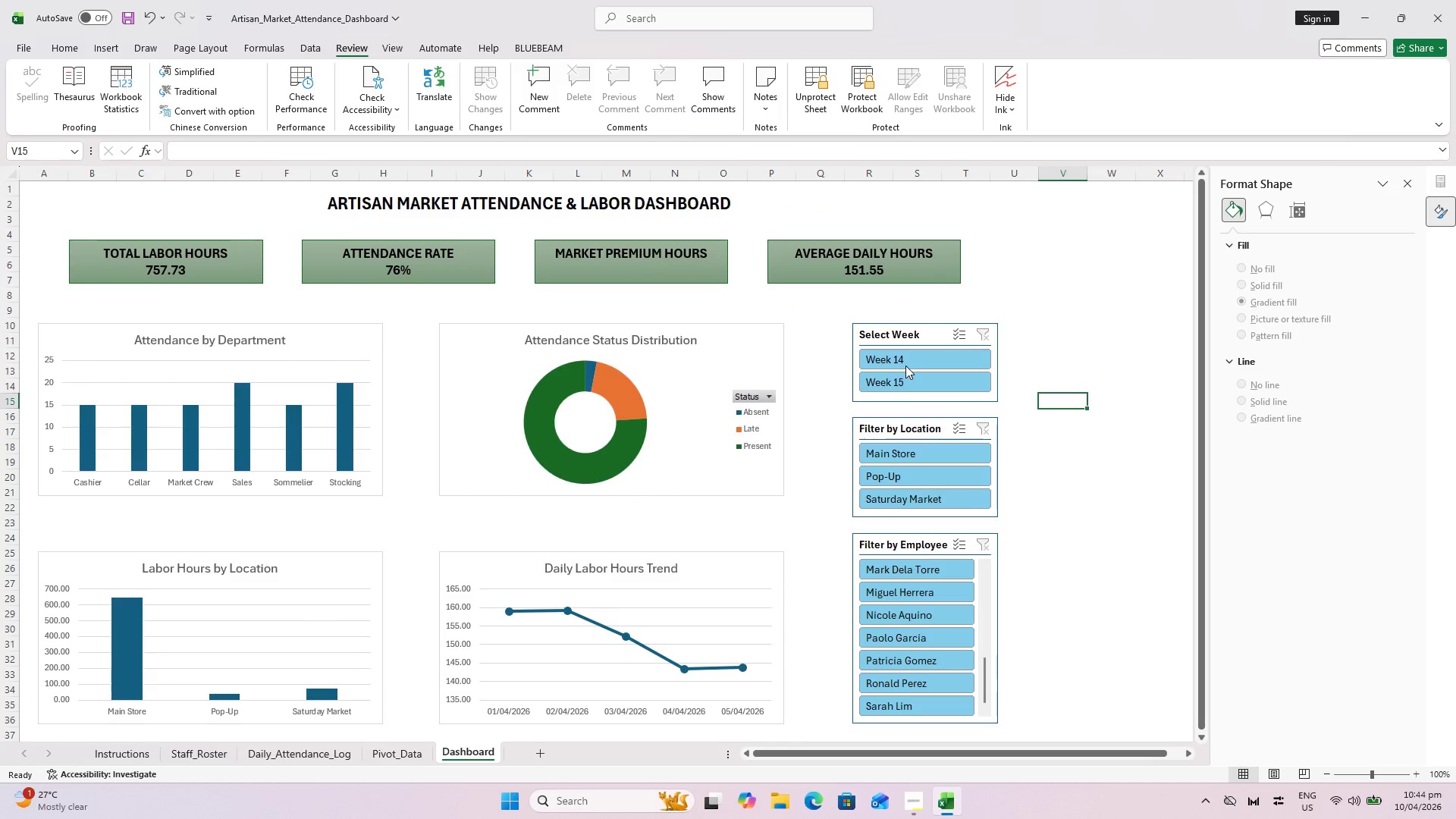 
double_click([801, 350])
 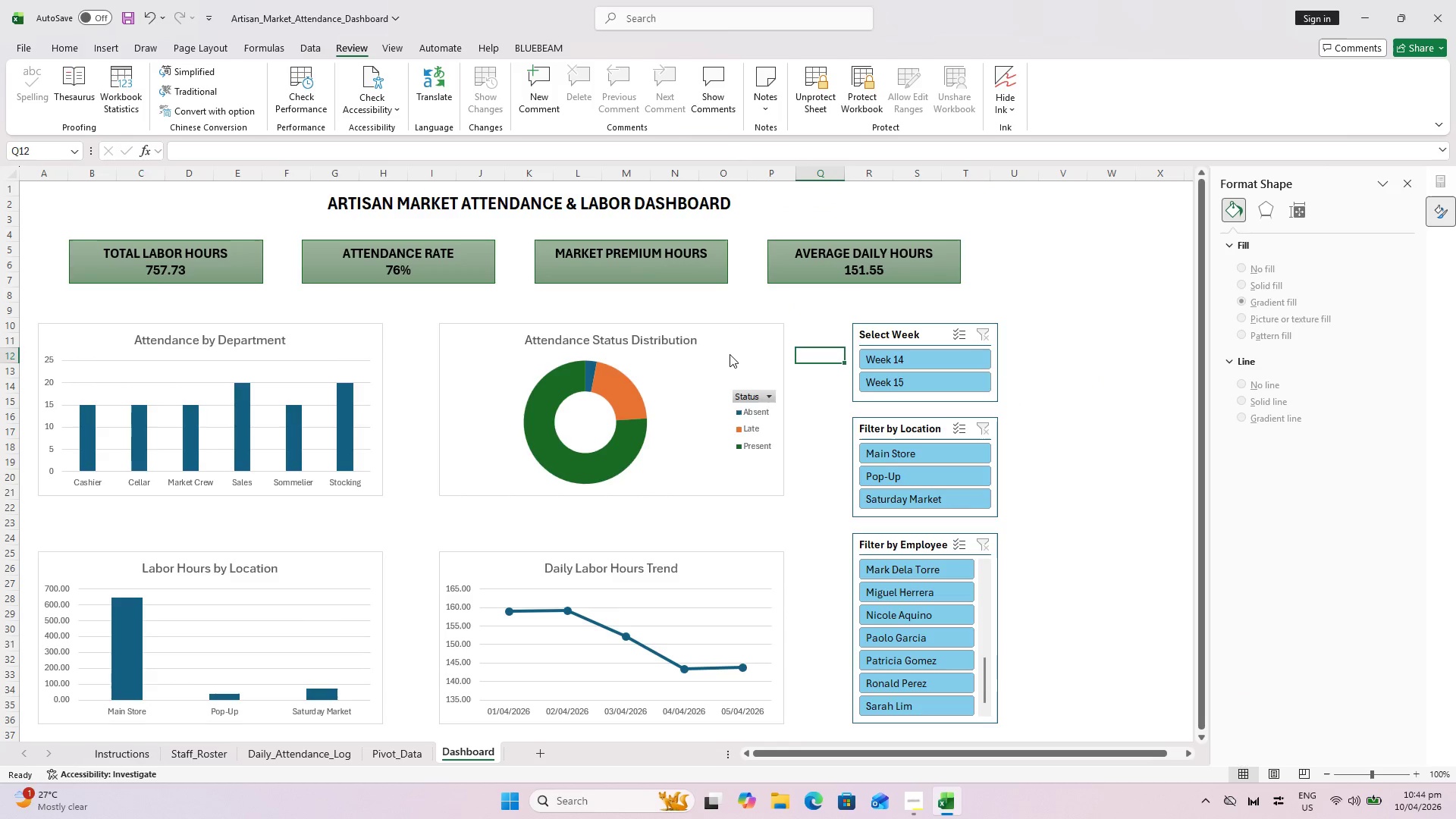 
triple_click([729, 354])
 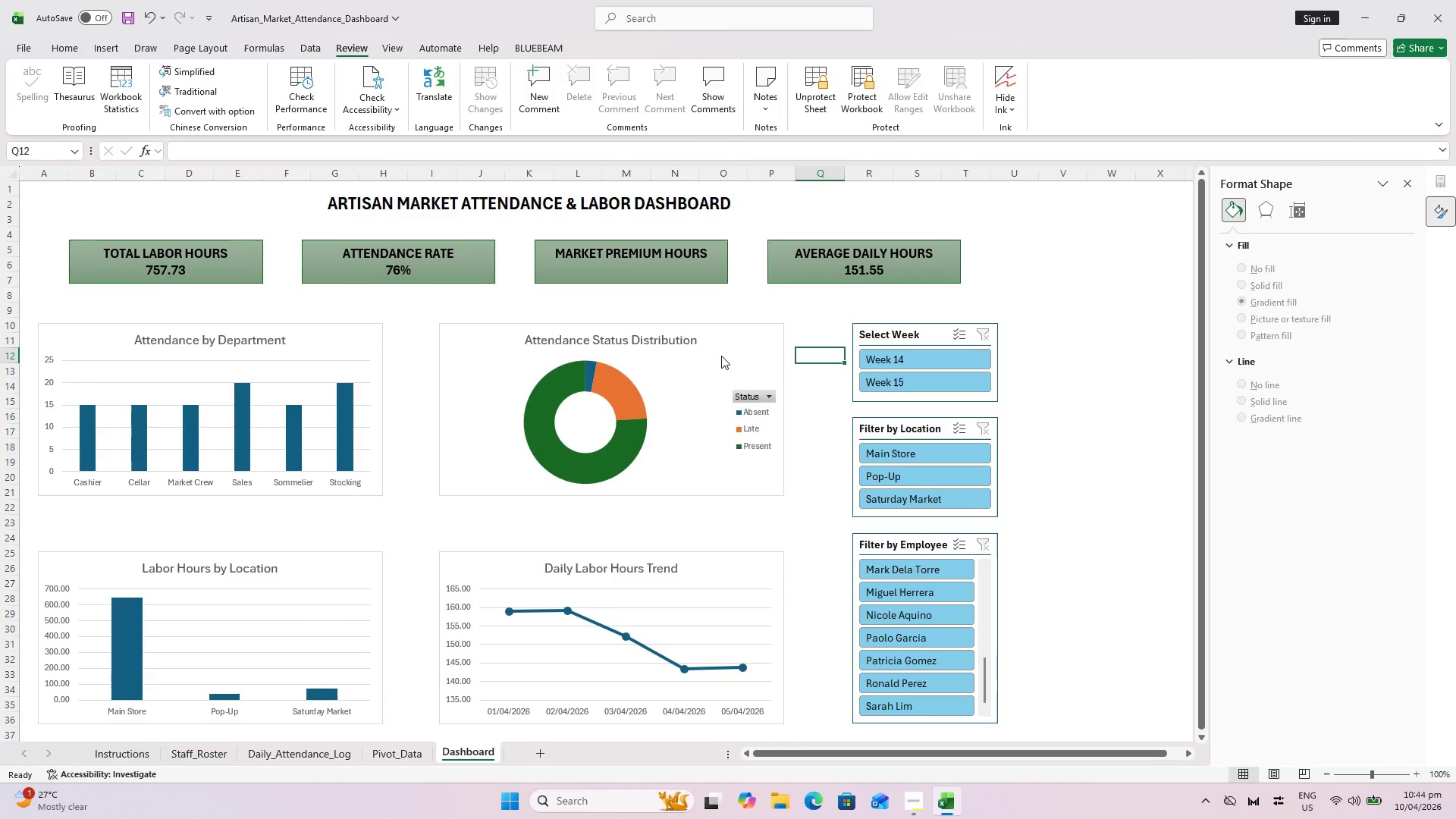 
triple_click([721, 356])
 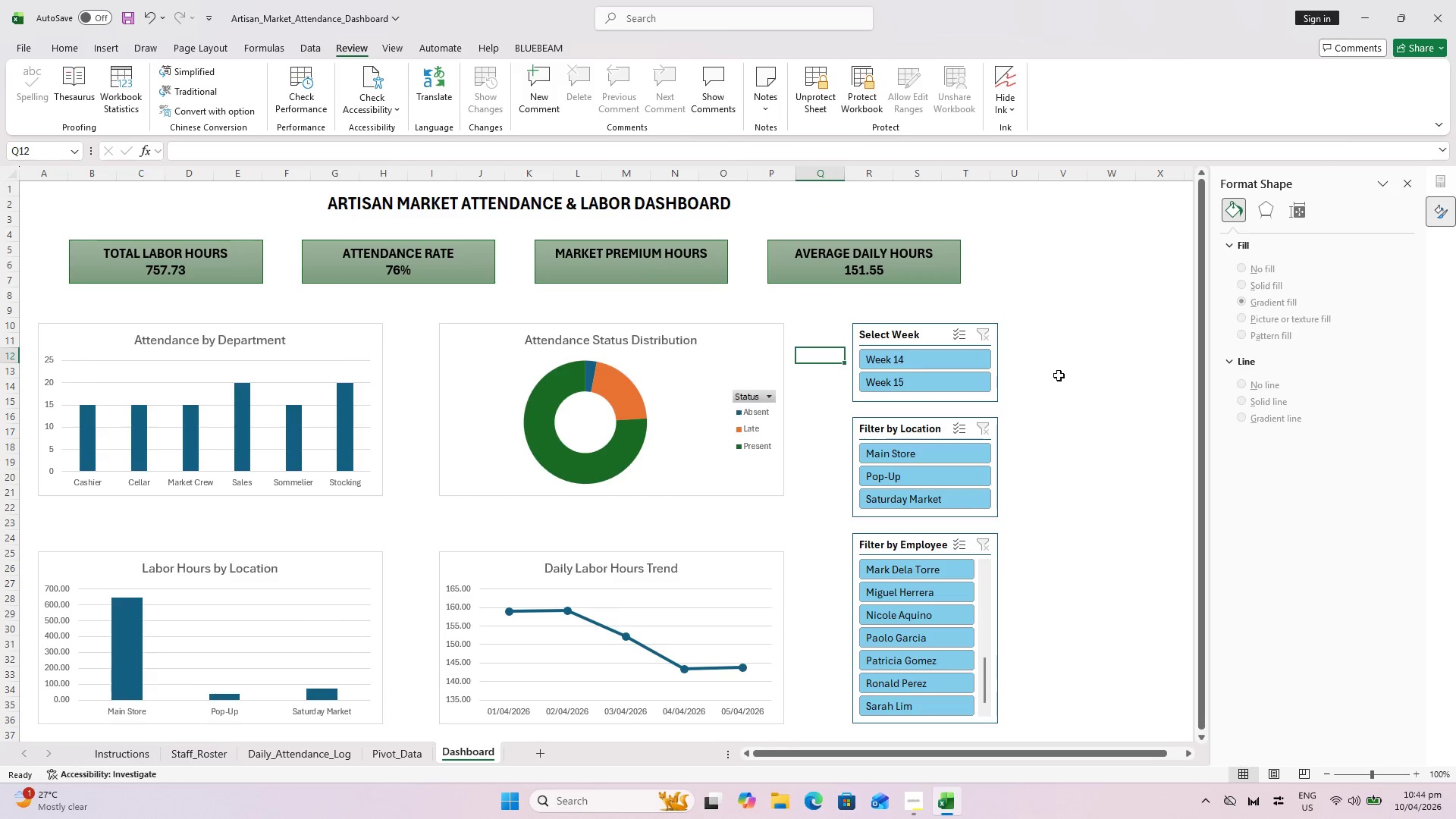 
left_click([1103, 376])
 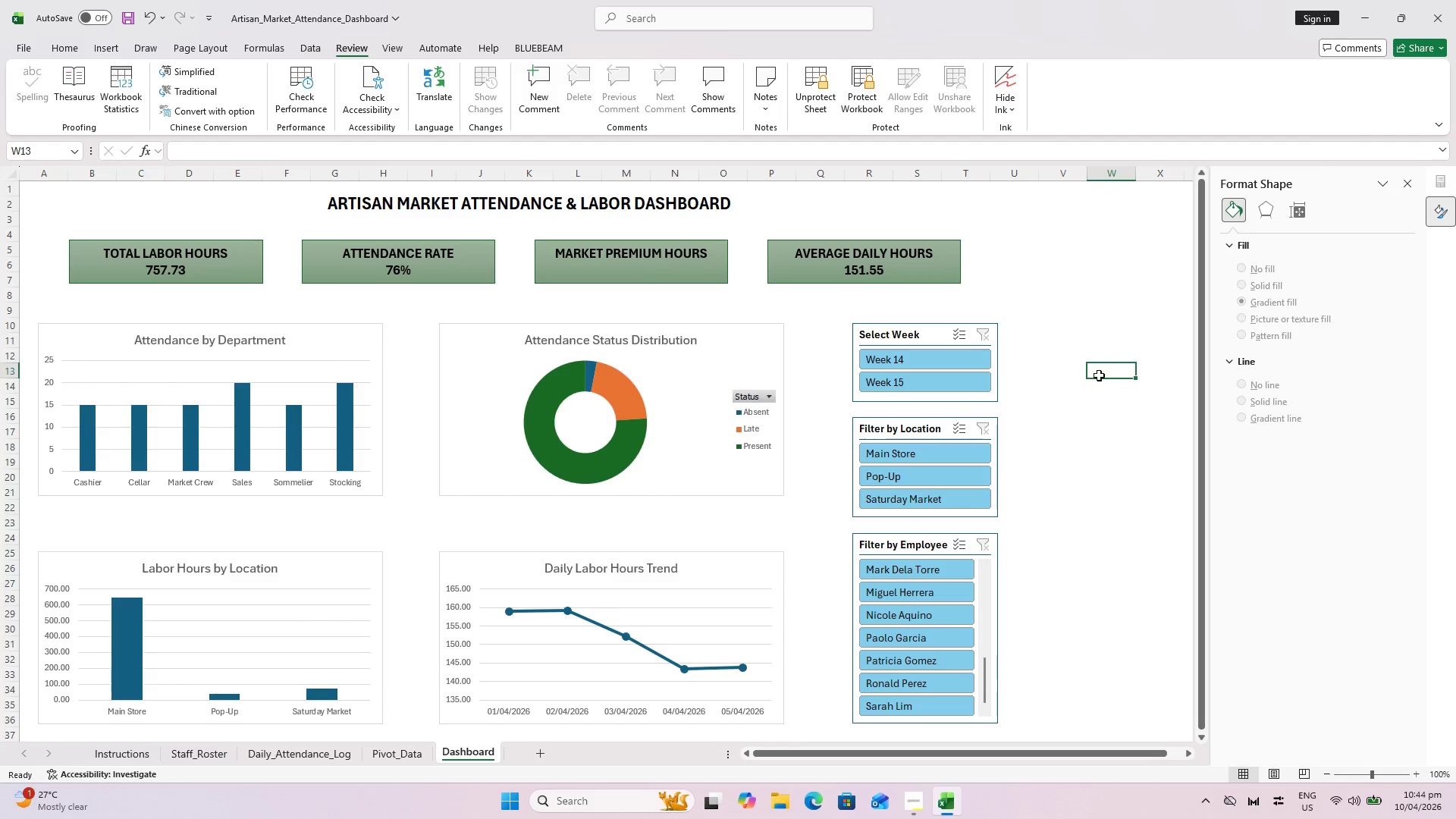 
key(Escape)
 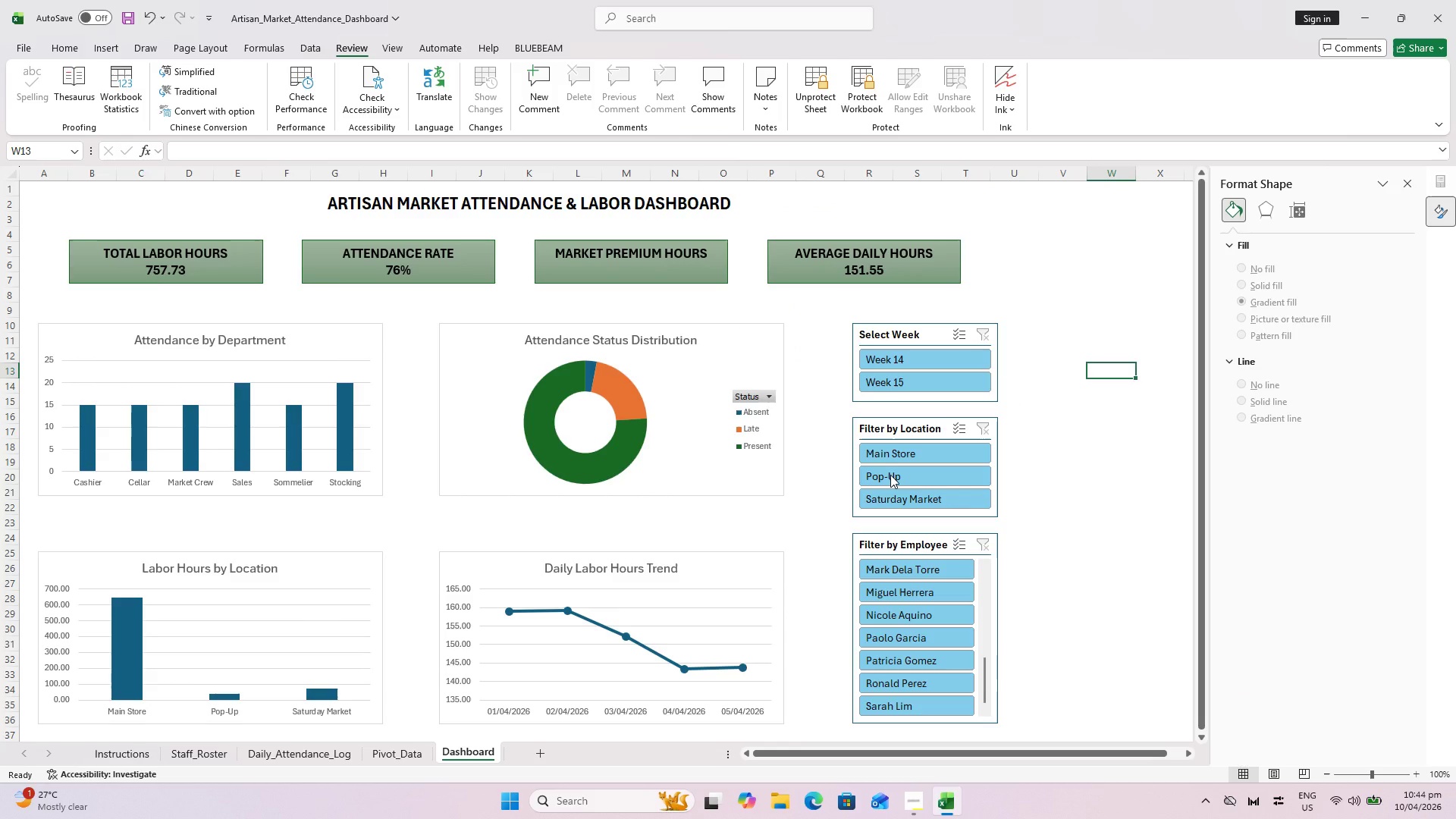 
double_click([890, 475])
 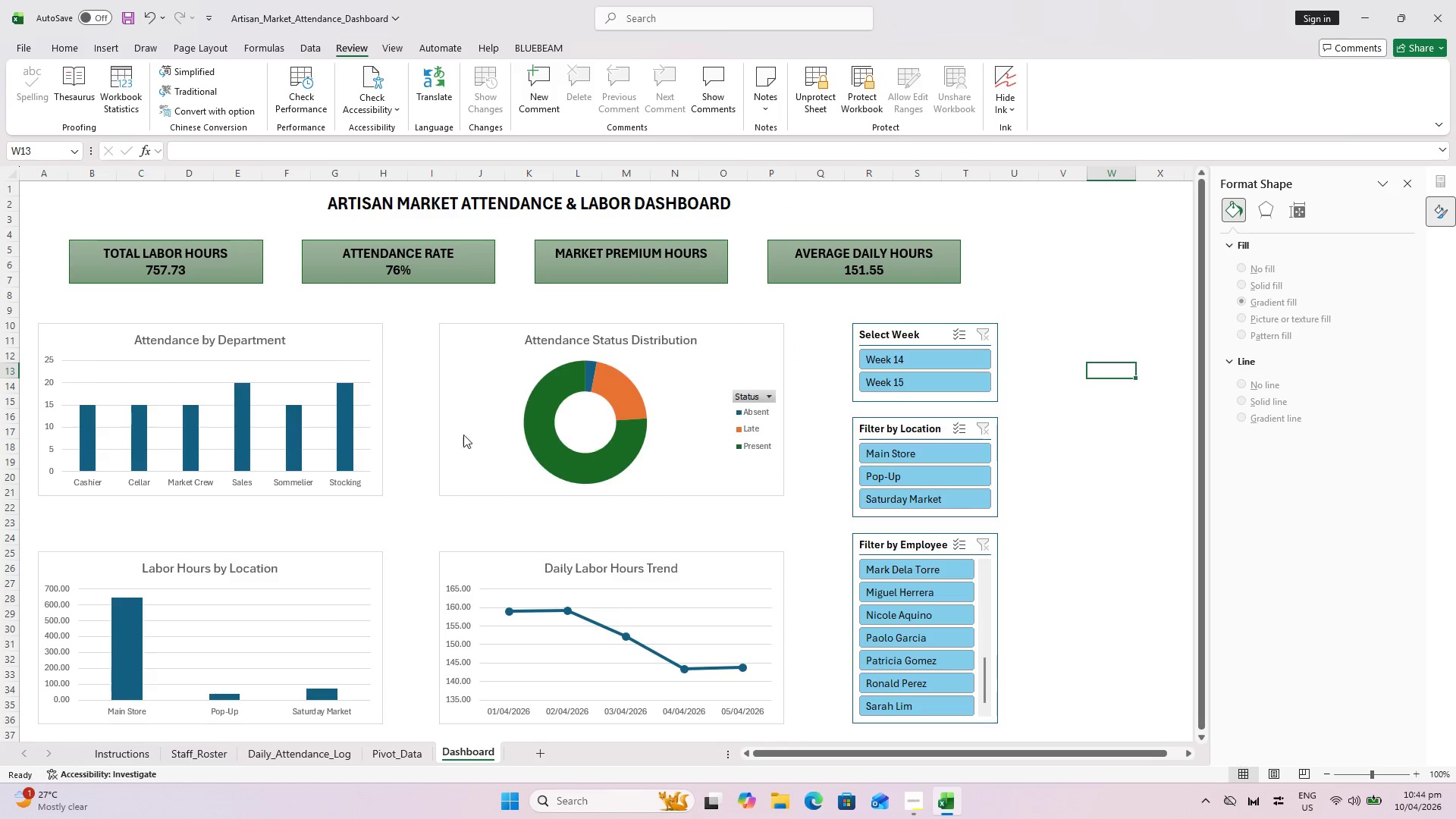 
key(Escape)
 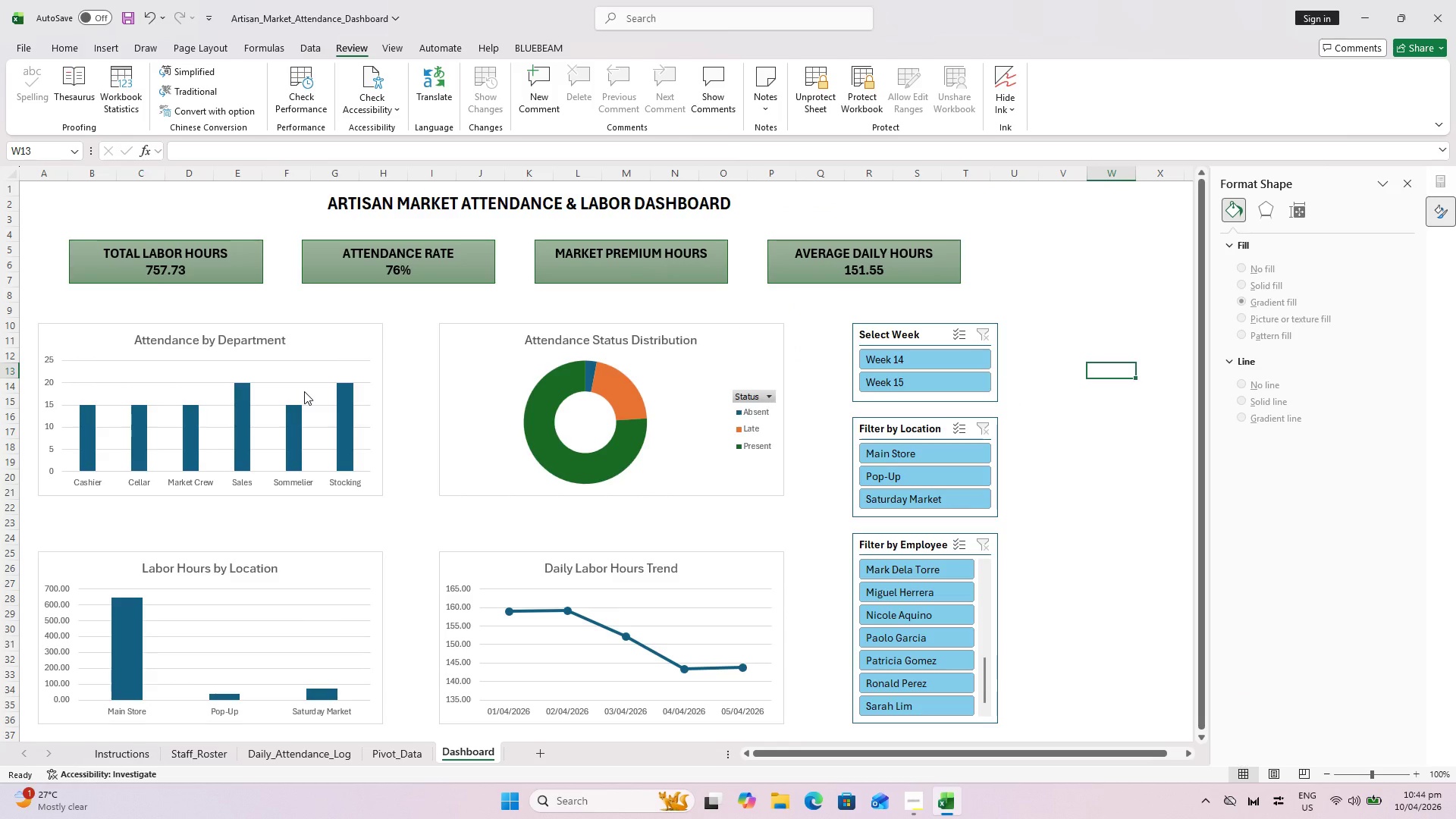 
double_click([304, 391])
 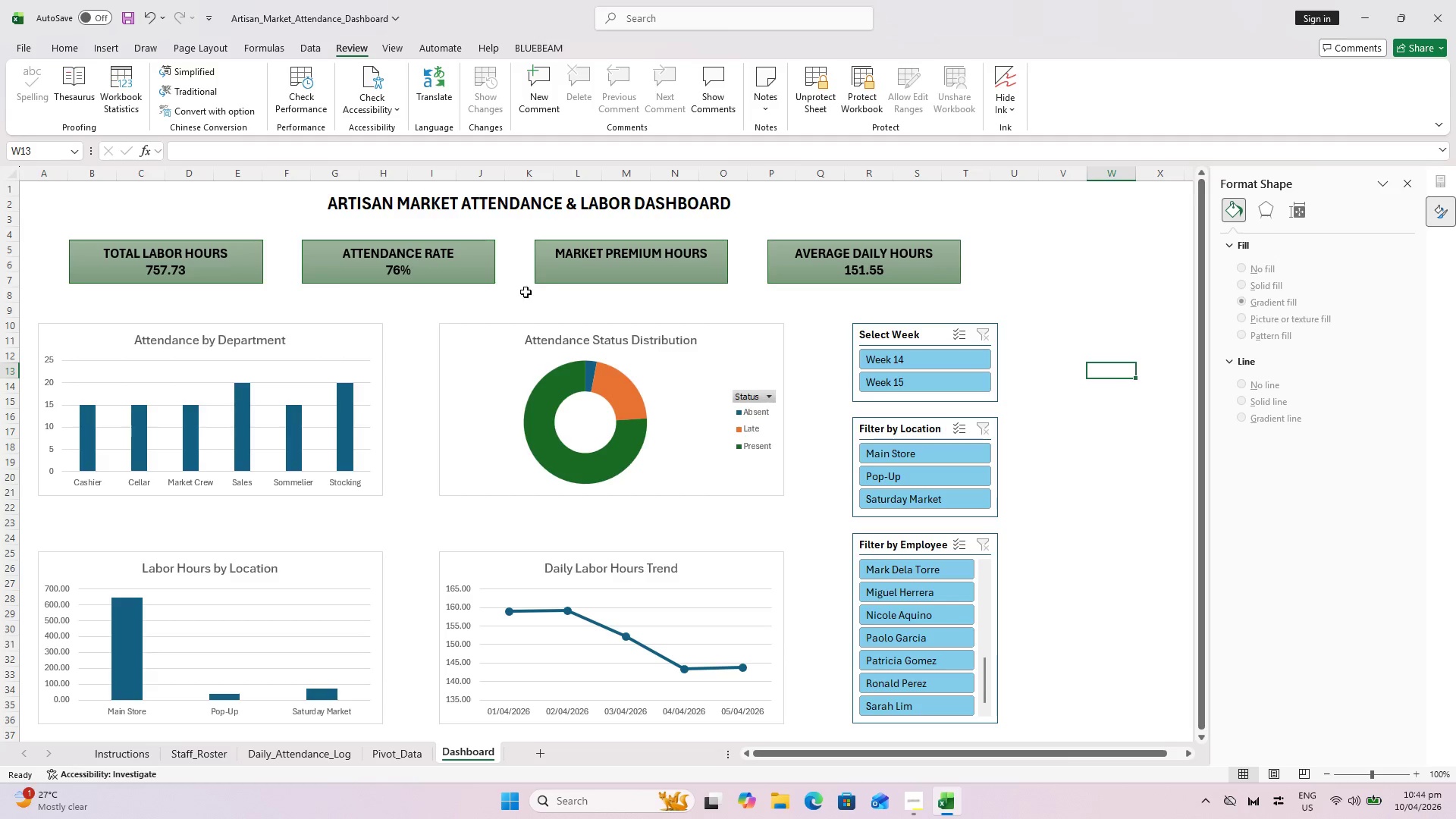 
key(Escape)
 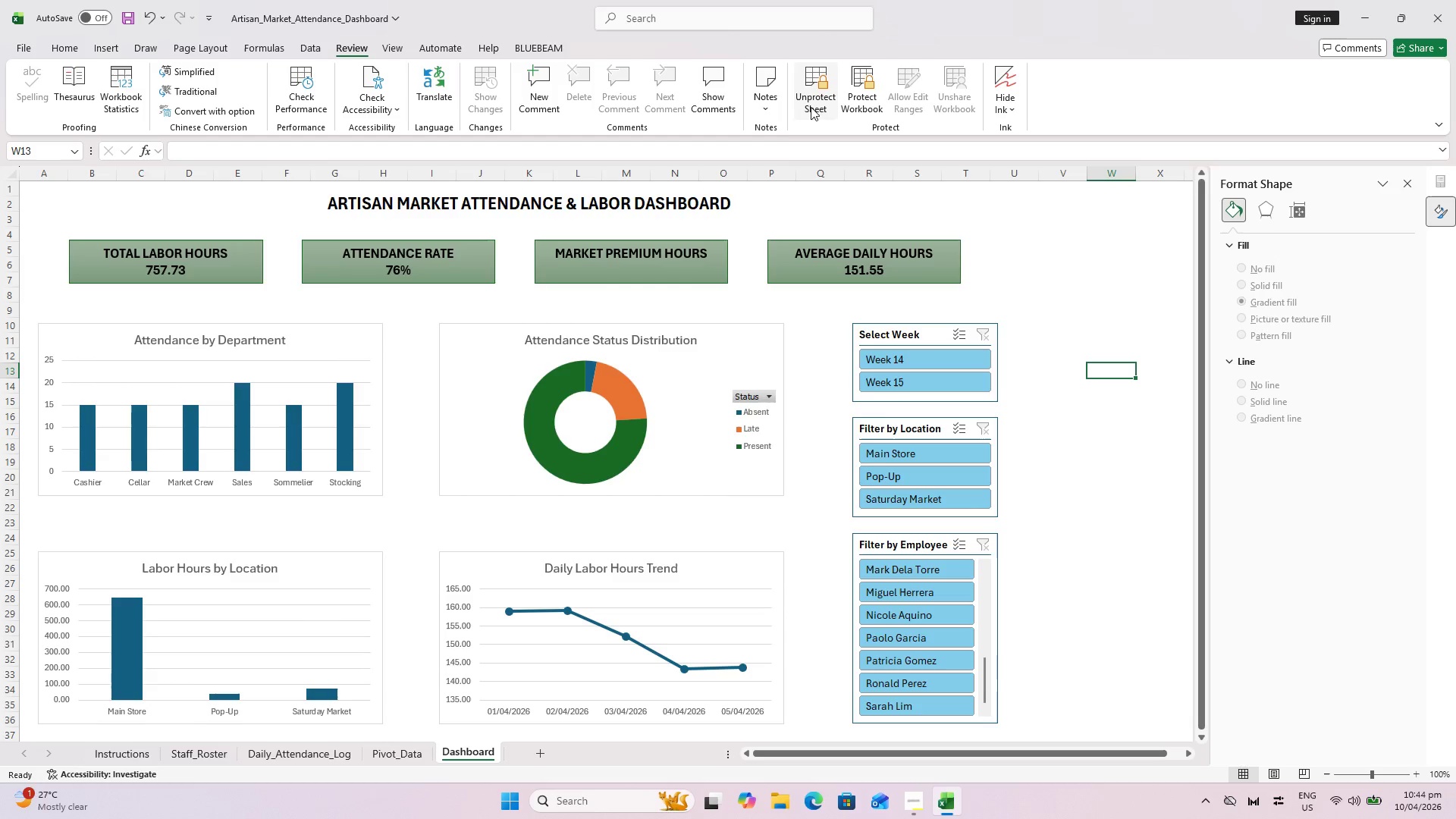 
left_click([647, 262])
 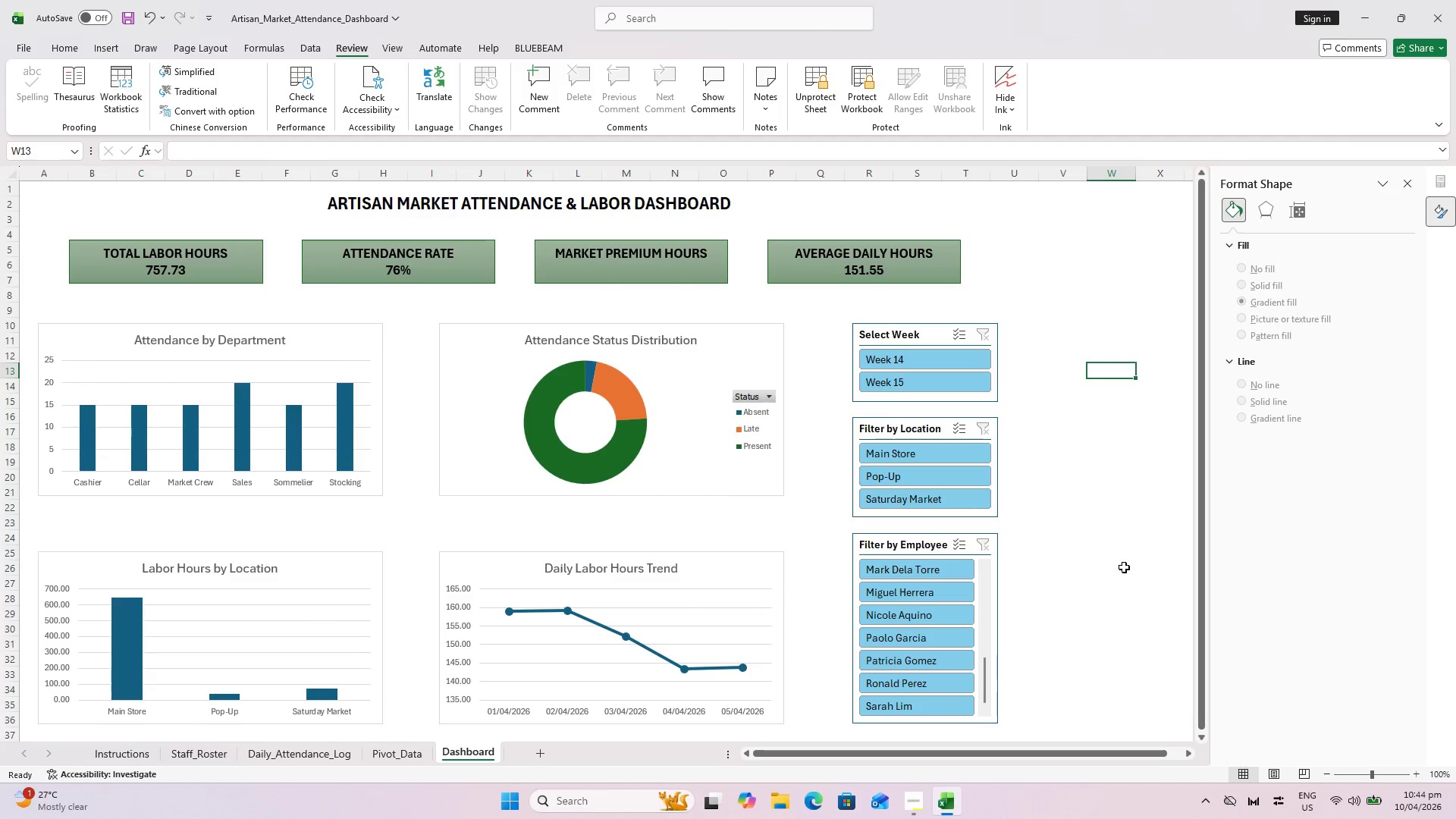 
key(Escape)
 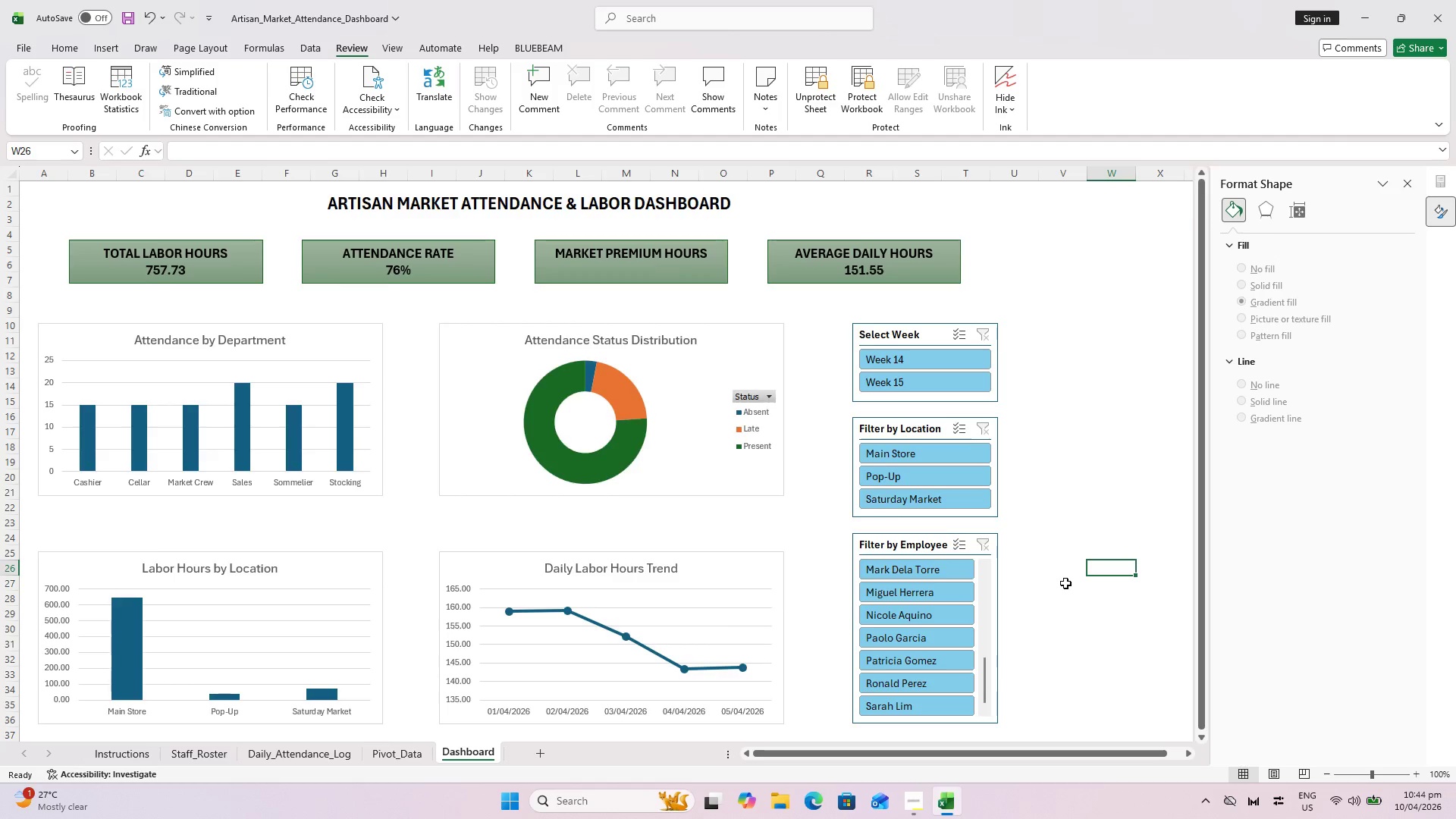 
scroll: coordinate [1057, 579], scroll_direction: down, amount: 1.0
 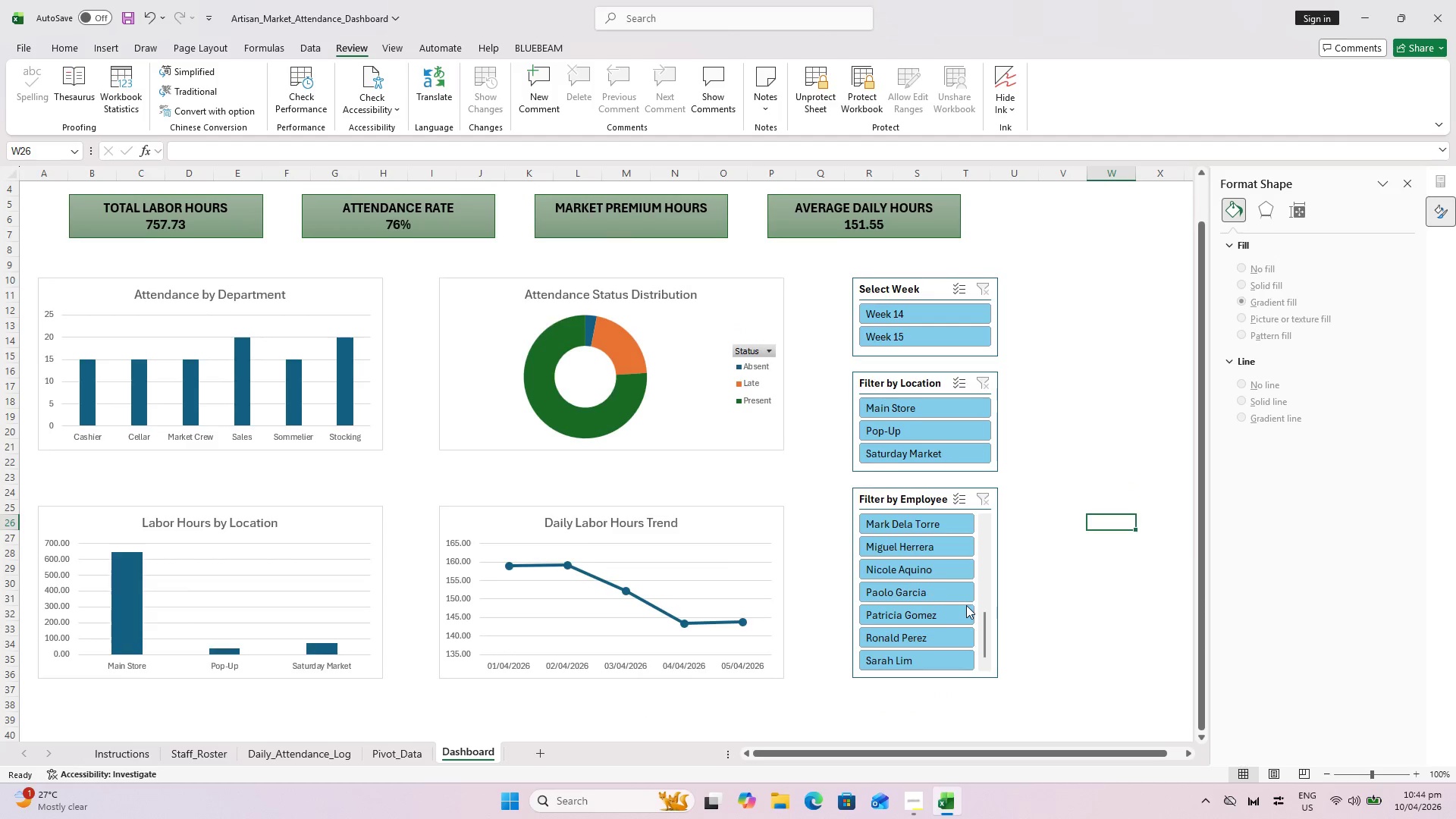 
scroll: coordinate [966, 605], scroll_direction: up, amount: 1.0
 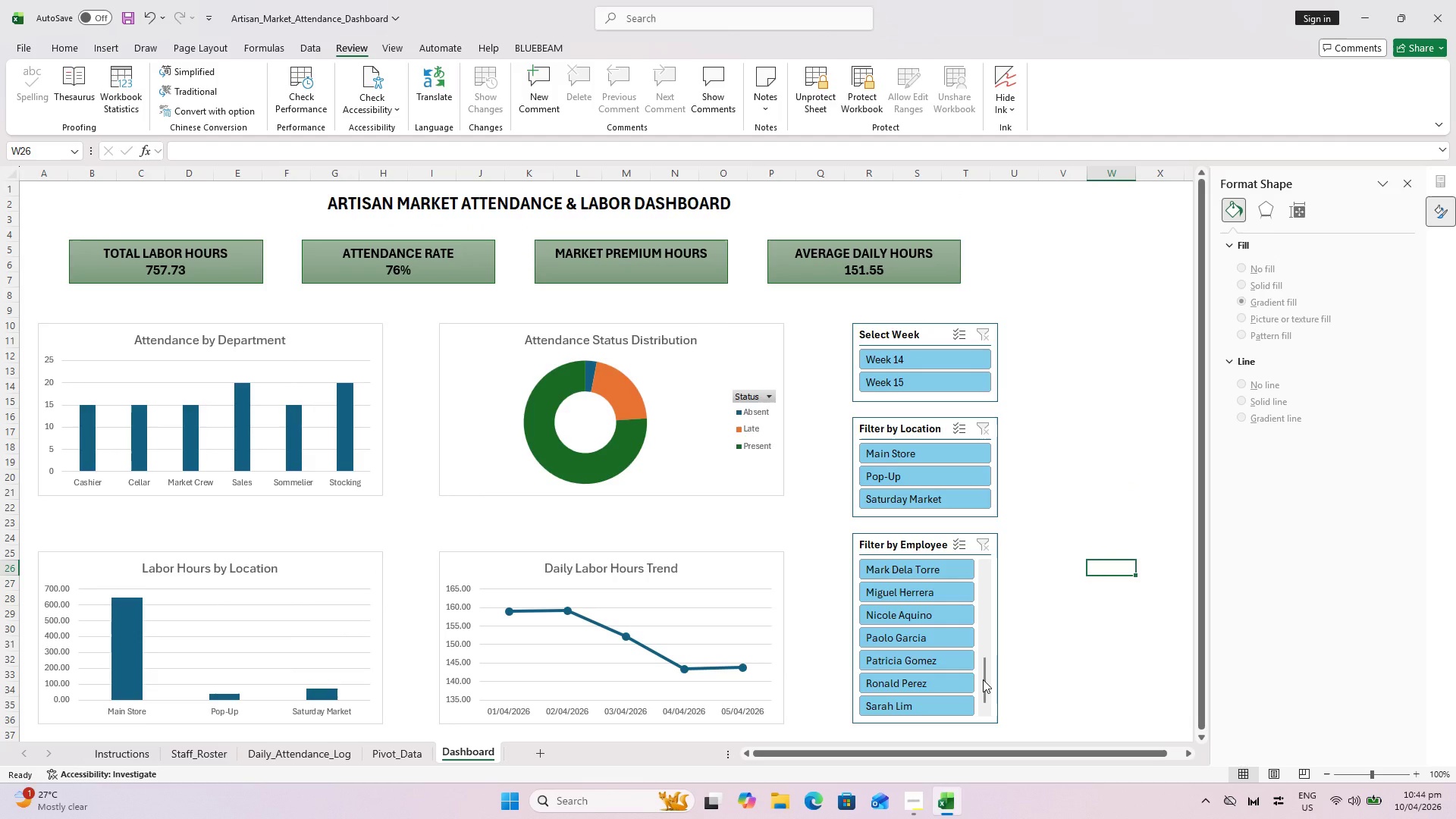 
left_click_drag(start_coordinate=[983, 679], to_coordinate=[979, 654])
 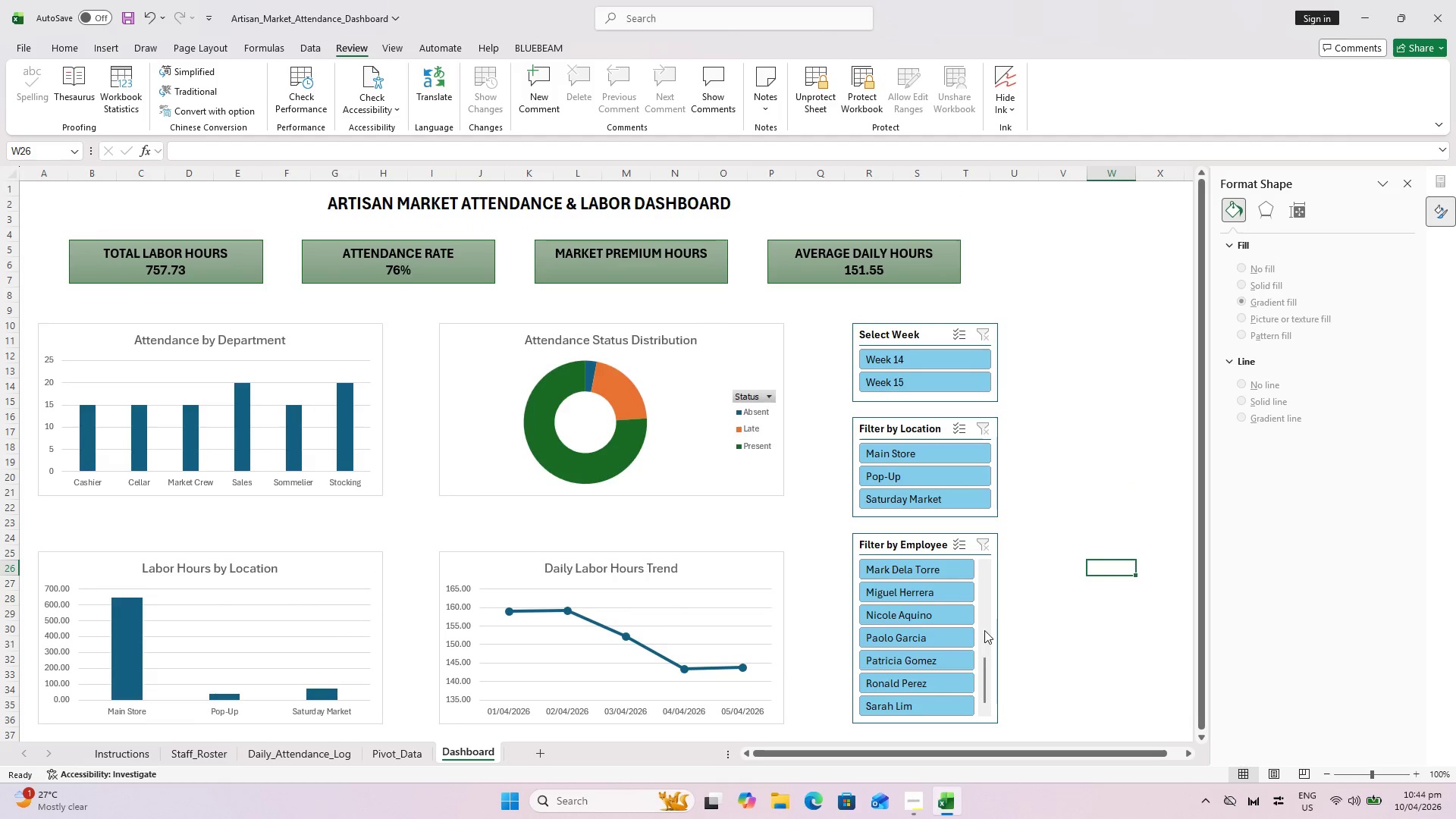 
scroll: coordinate [983, 679], scroll_direction: up, amount: 1.0
 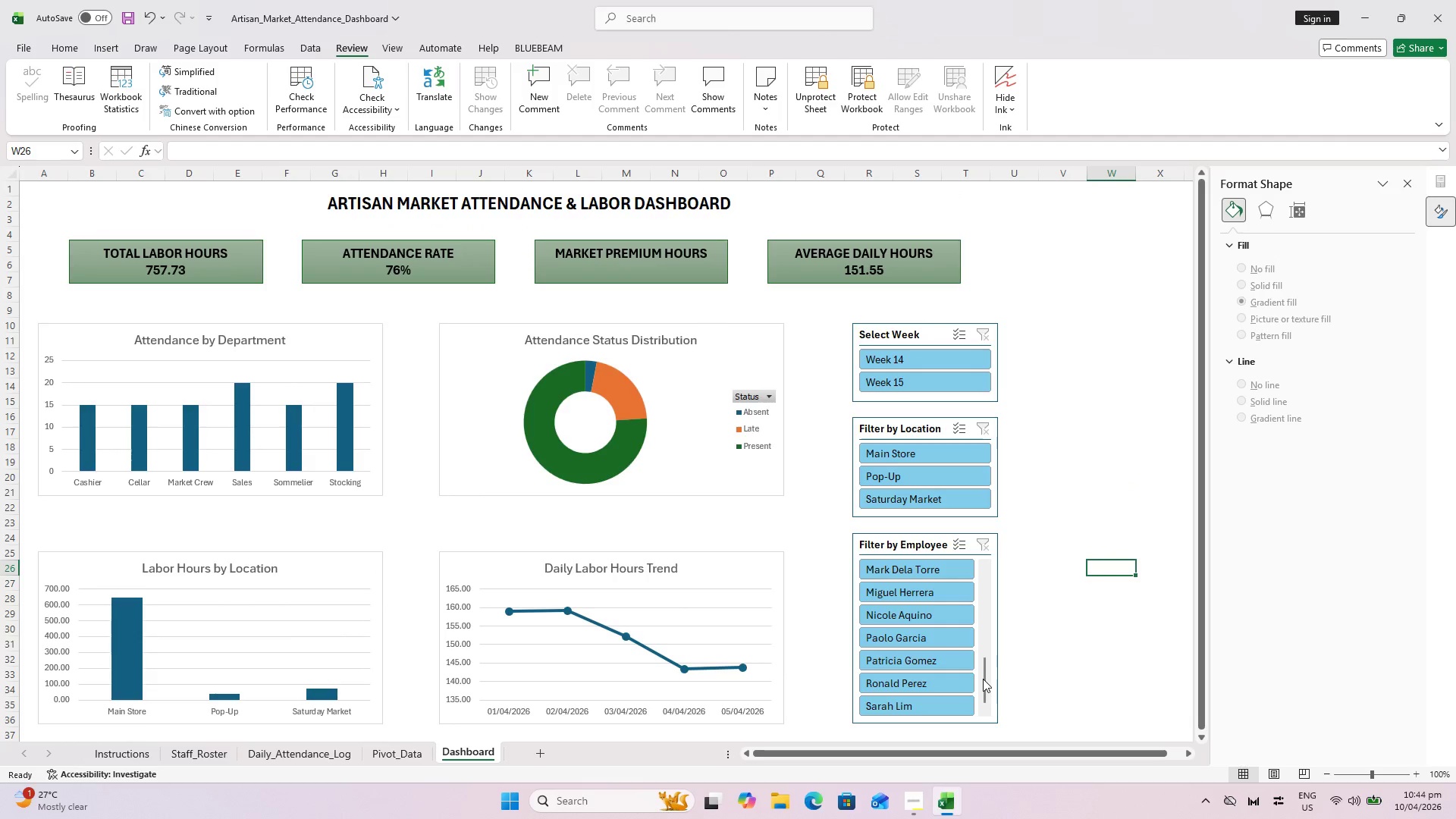 
double_click([984, 626])
 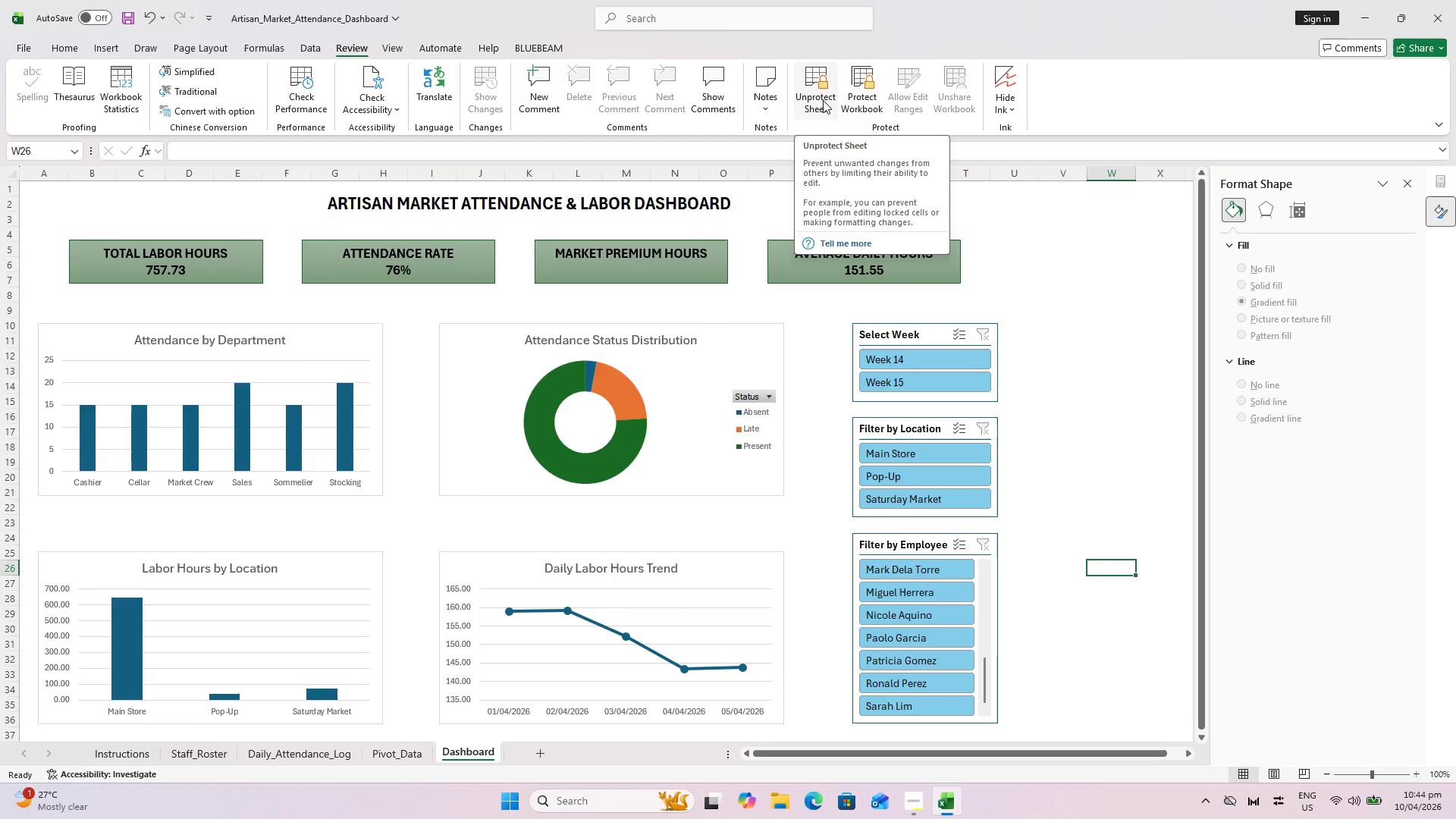 
wait(7.48)
 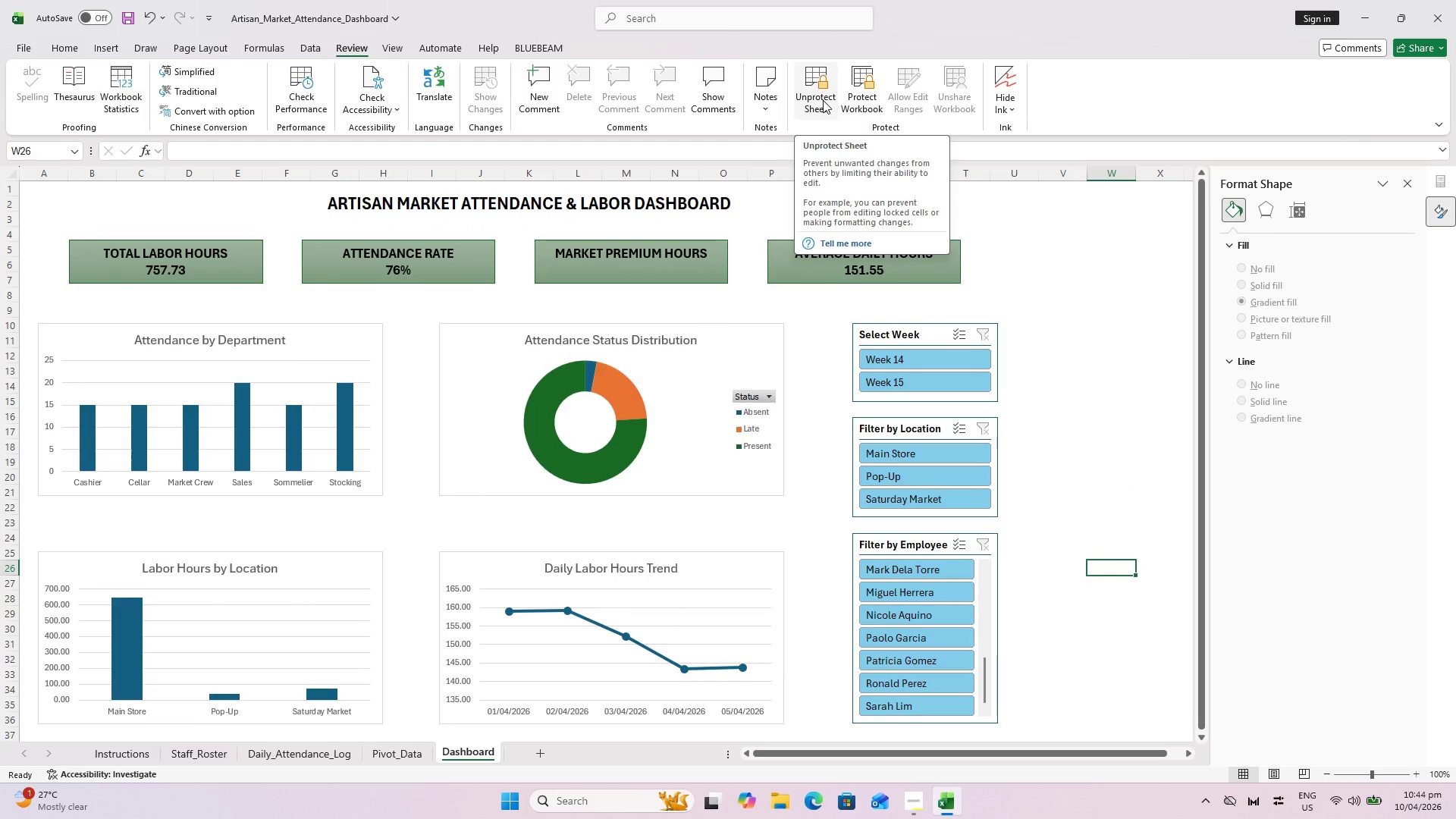 
key(Control+S)
 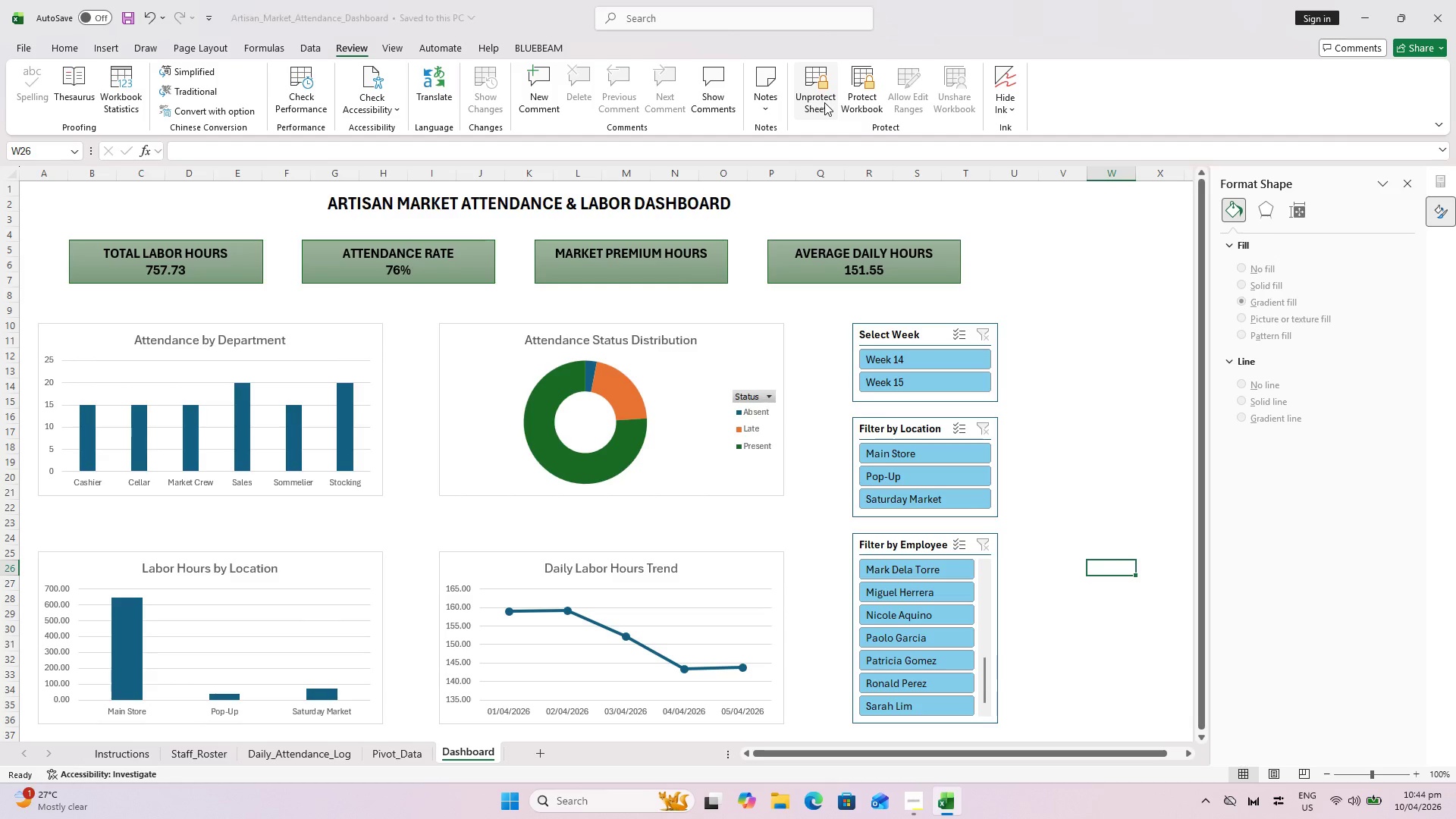 
key(Control+S)
 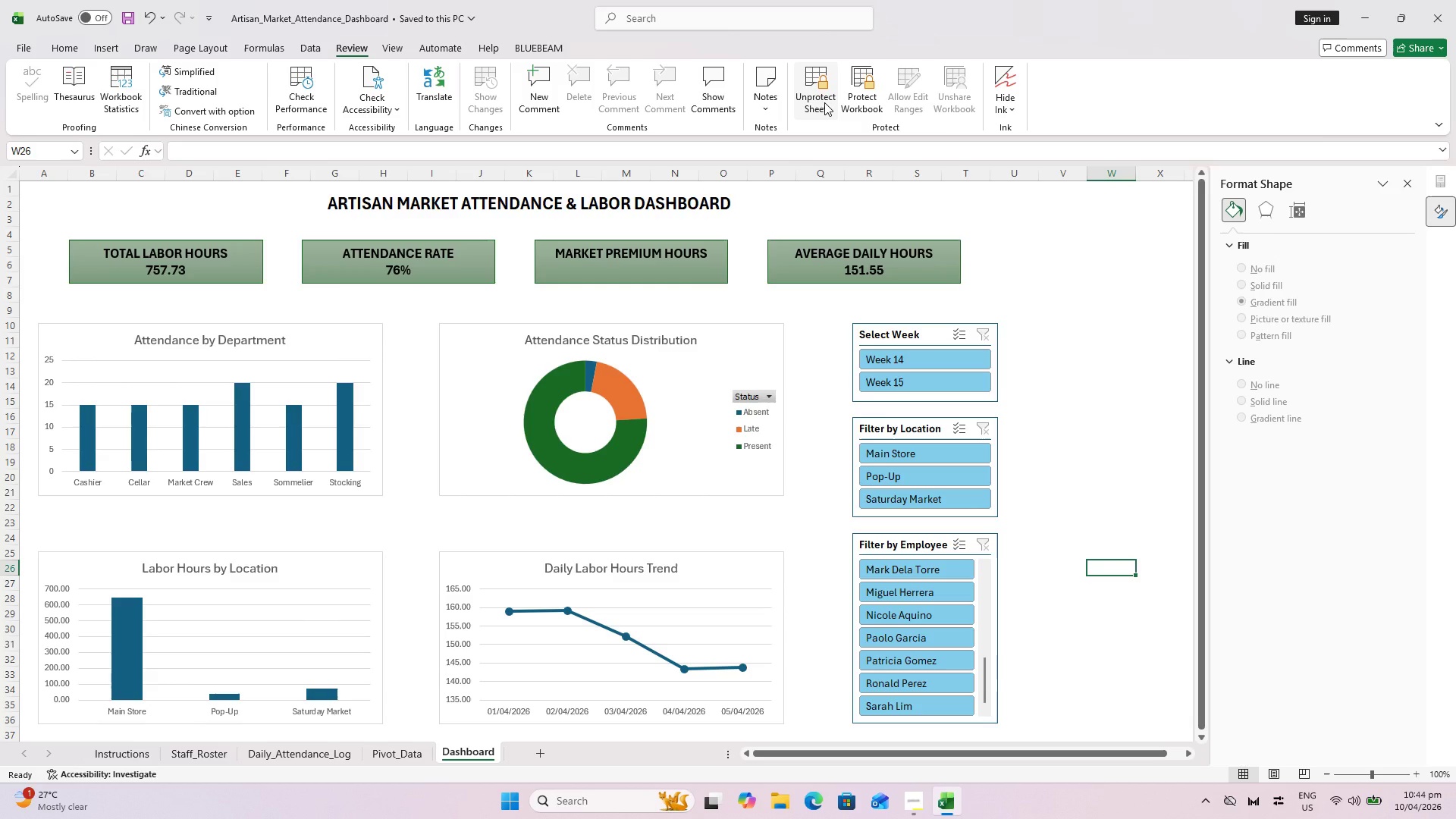 
left_click([1141, 312])
 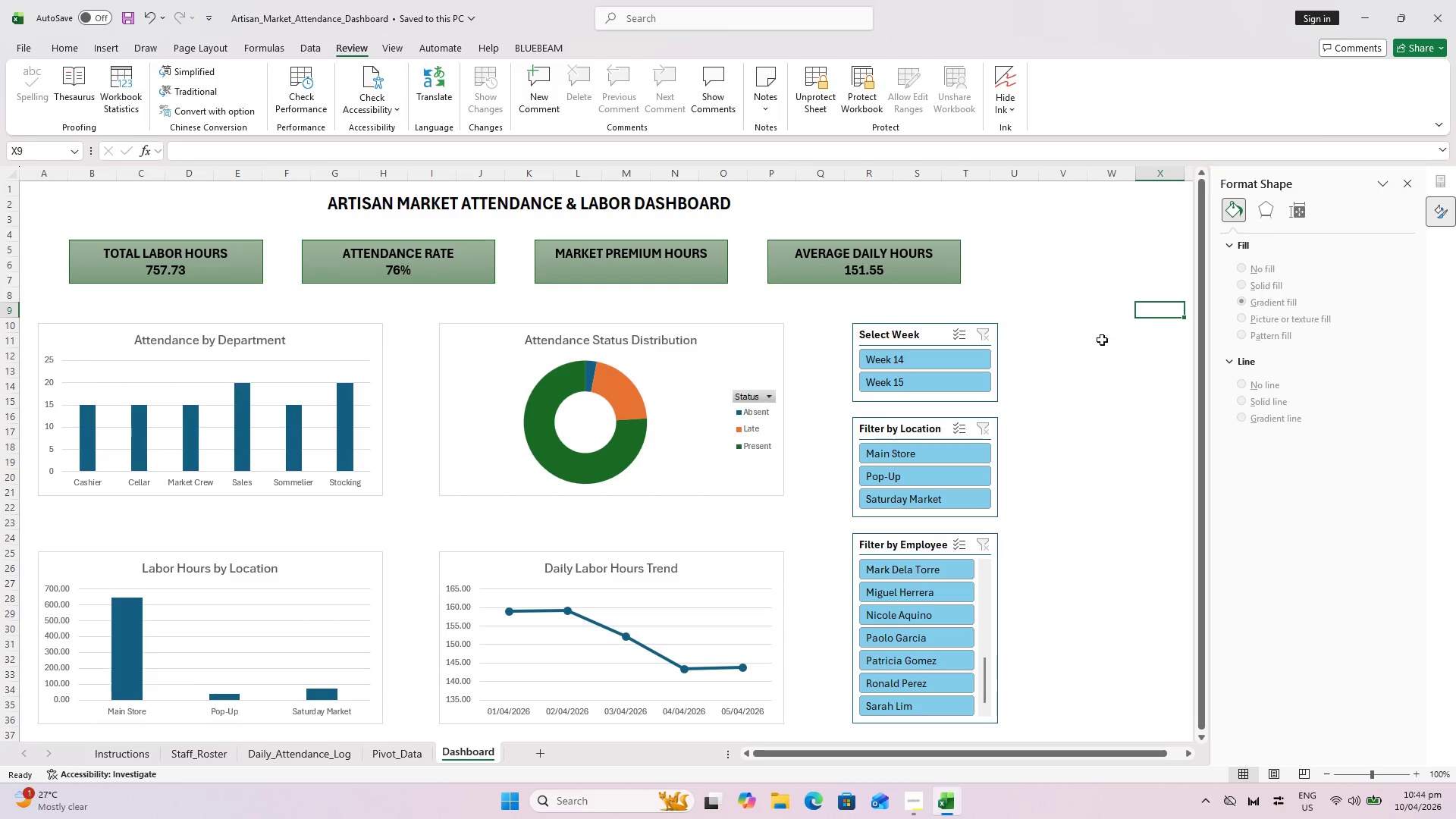 
key(Control+S)
 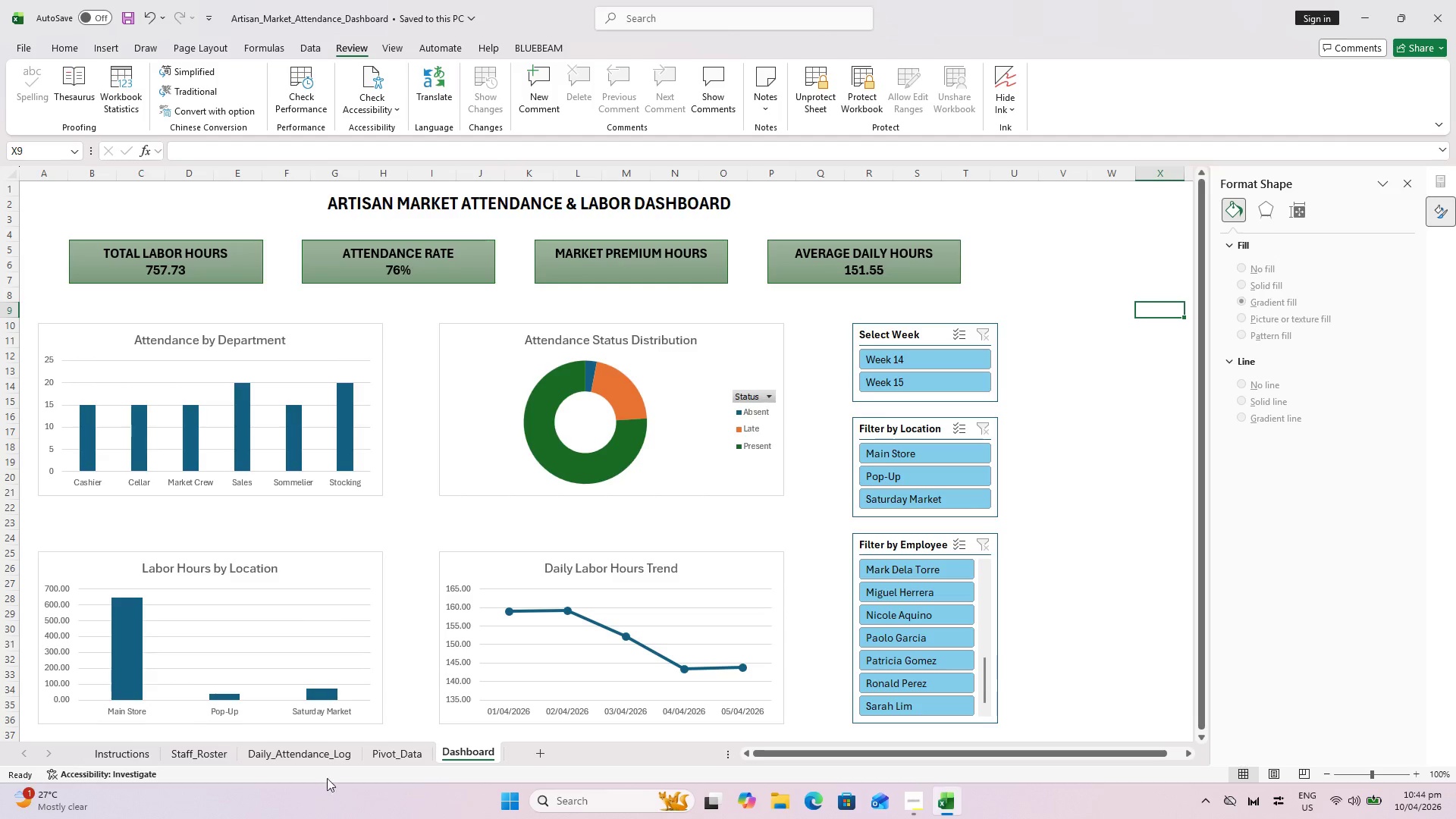 
left_click([402, 756])
 